 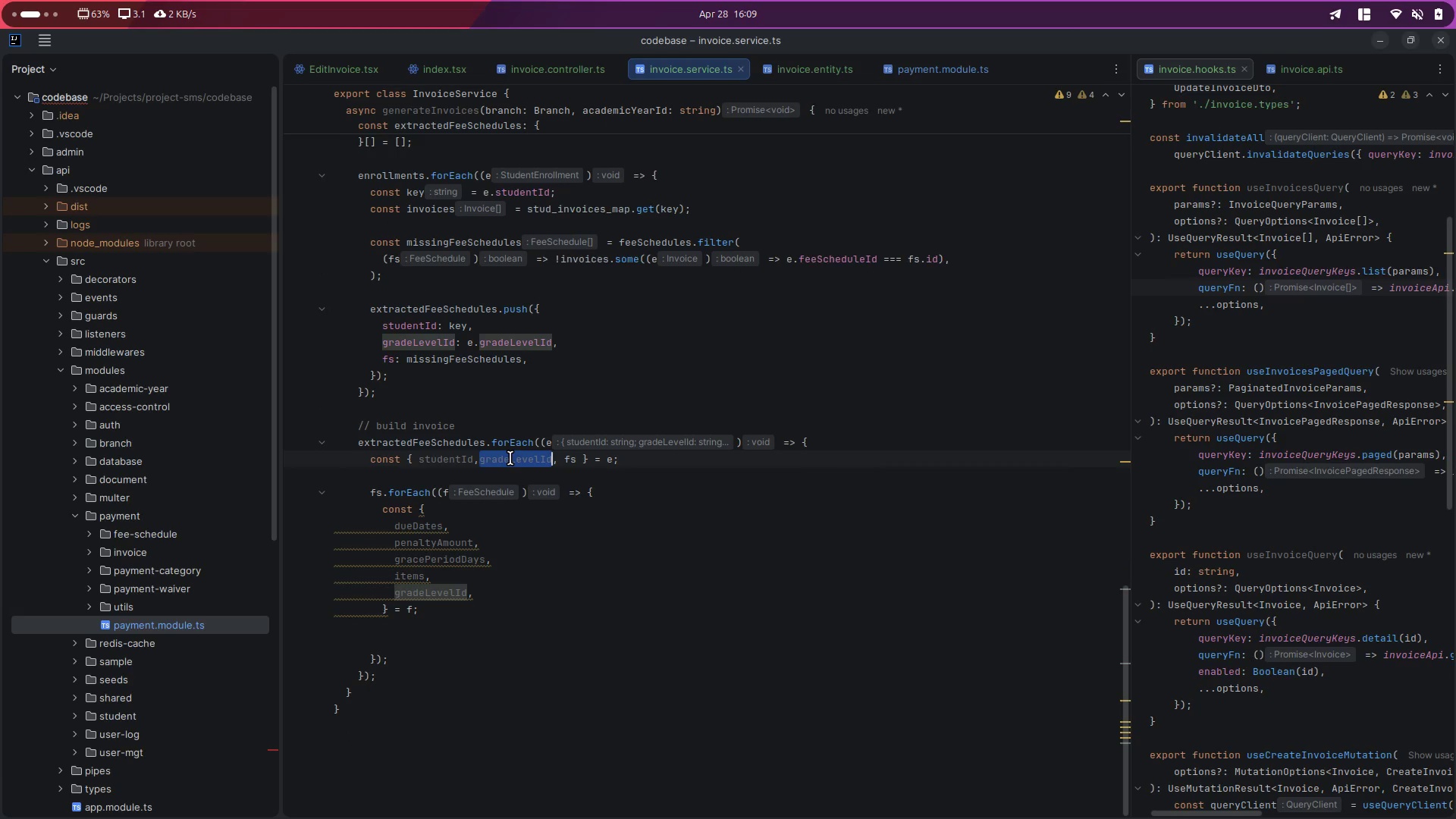 
scroll: coordinate [517, 519], scroll_direction: up, amount: 12.0
 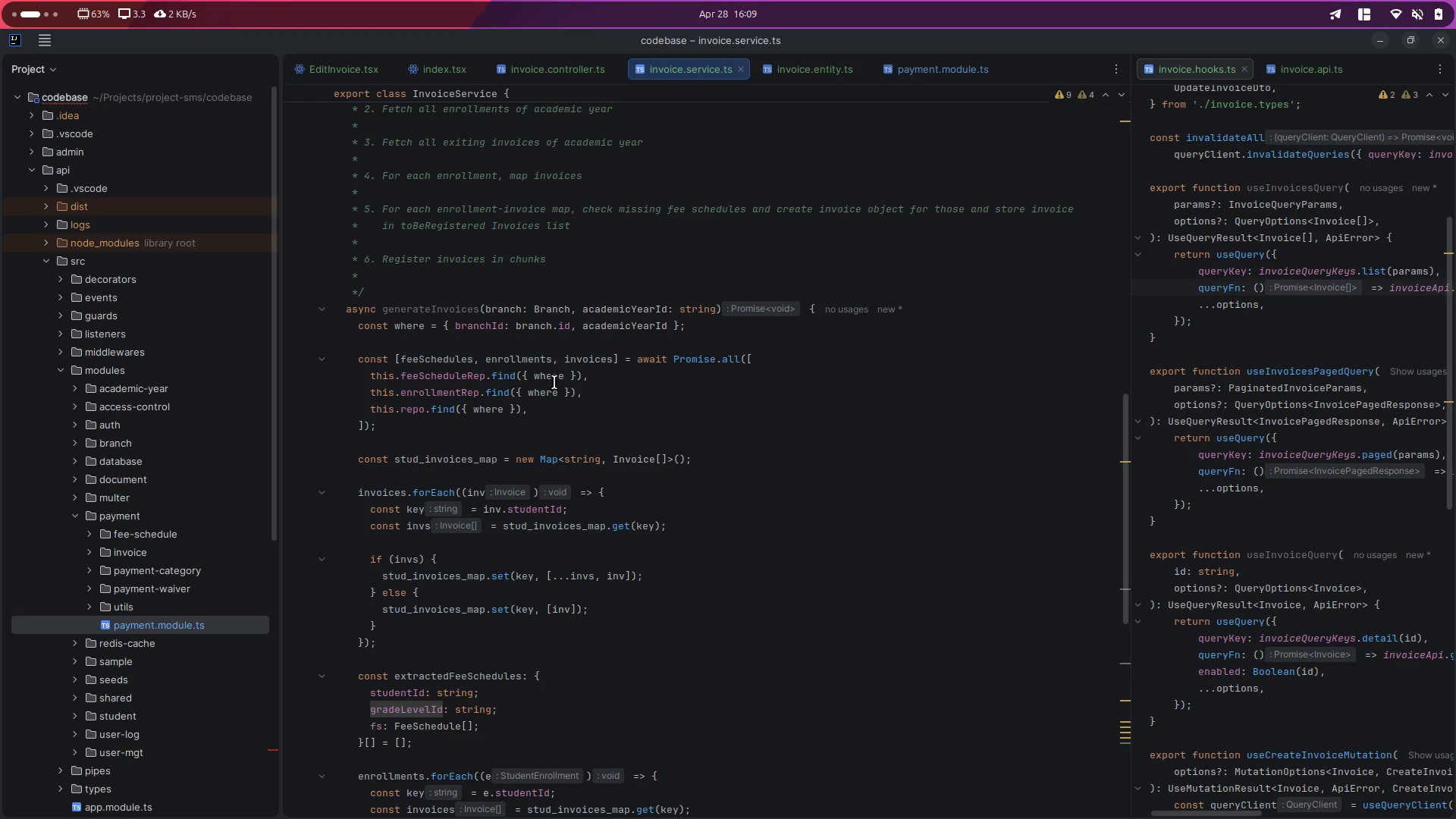 
scroll: coordinate [554, 382], scroll_direction: down, amount: 5.0
 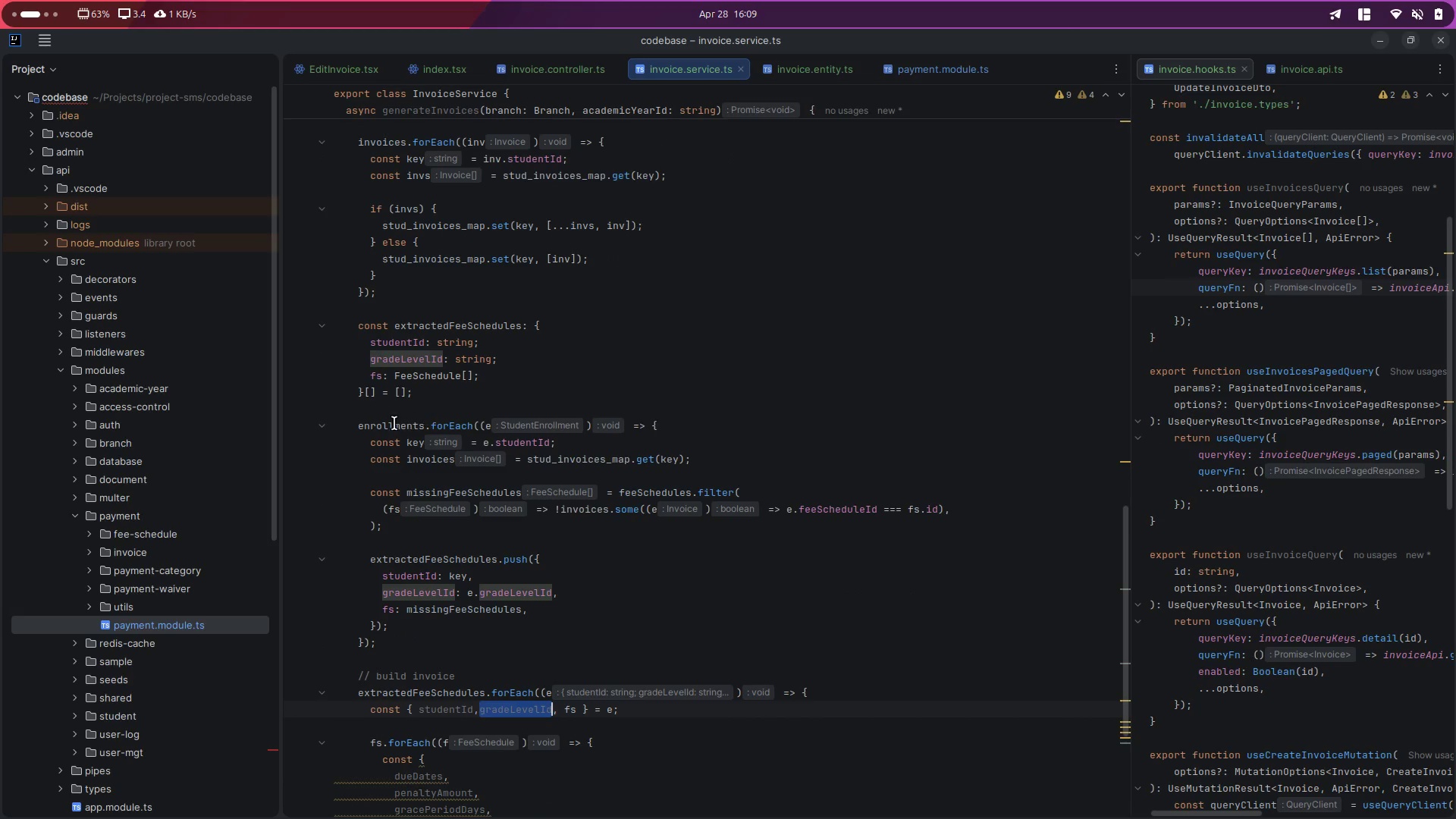 
double_click([394, 423])
 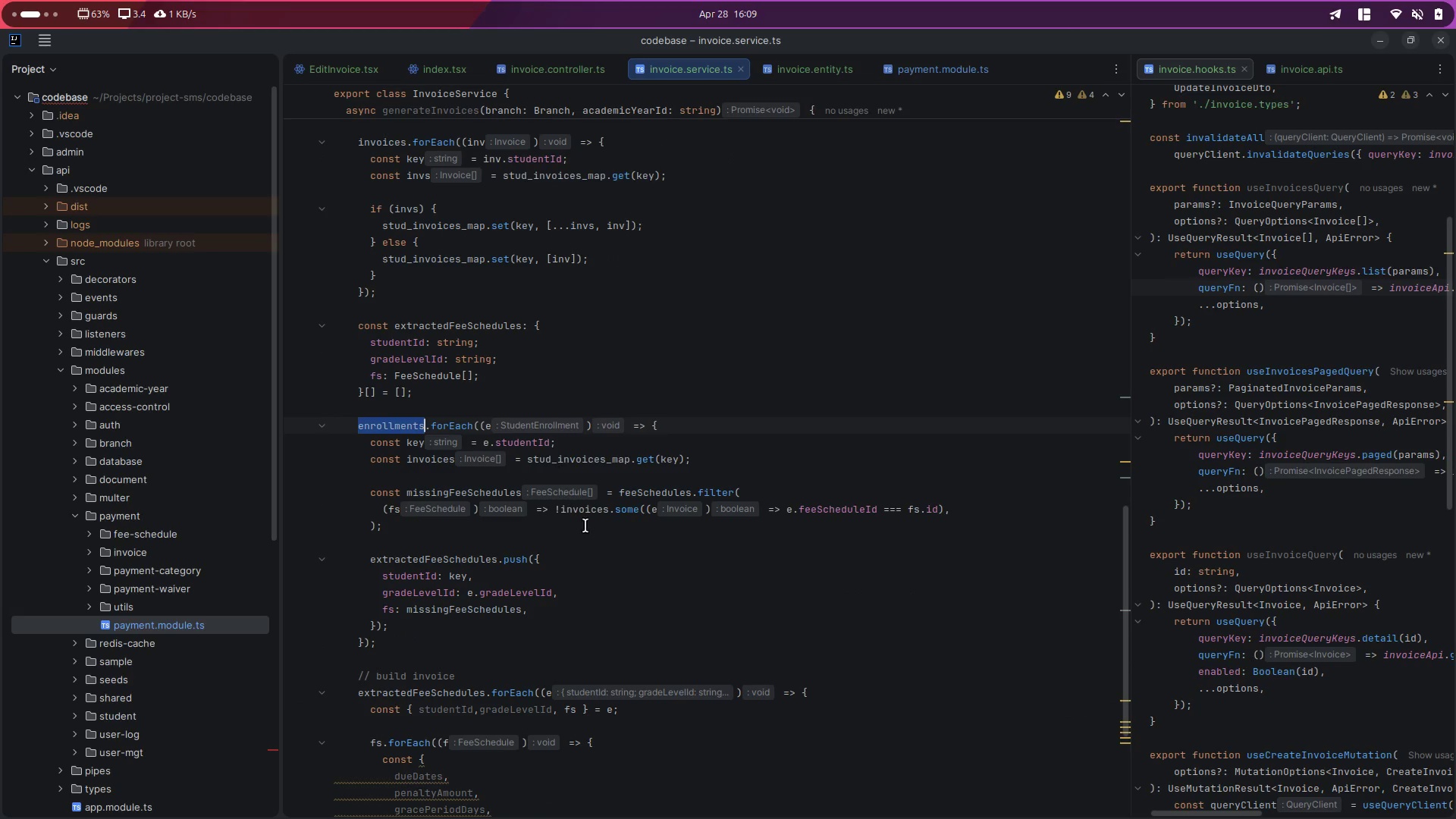 
scroll: coordinate [585, 526], scroll_direction: down, amount: 3.0
 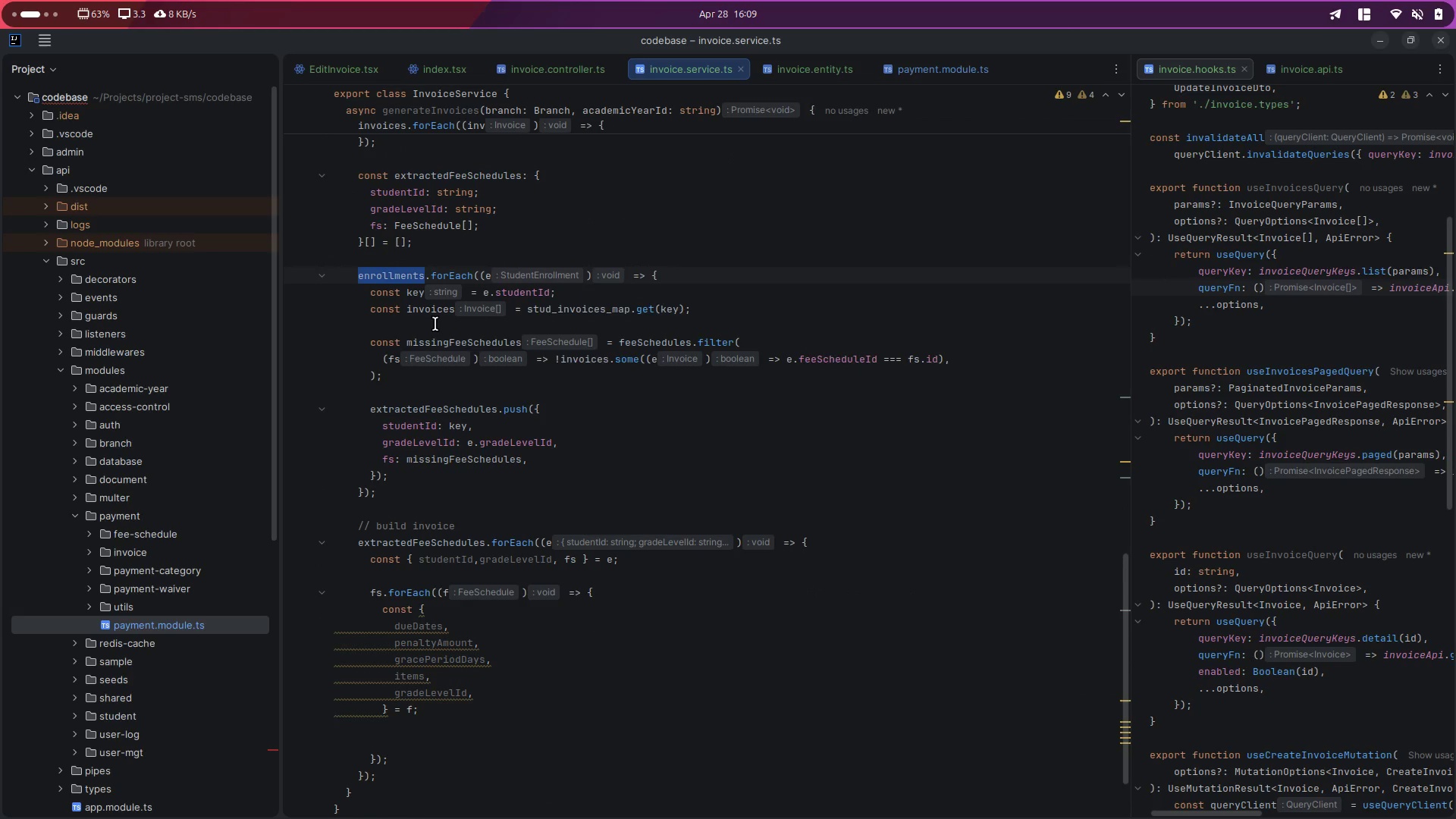 
double_click([428, 315])
 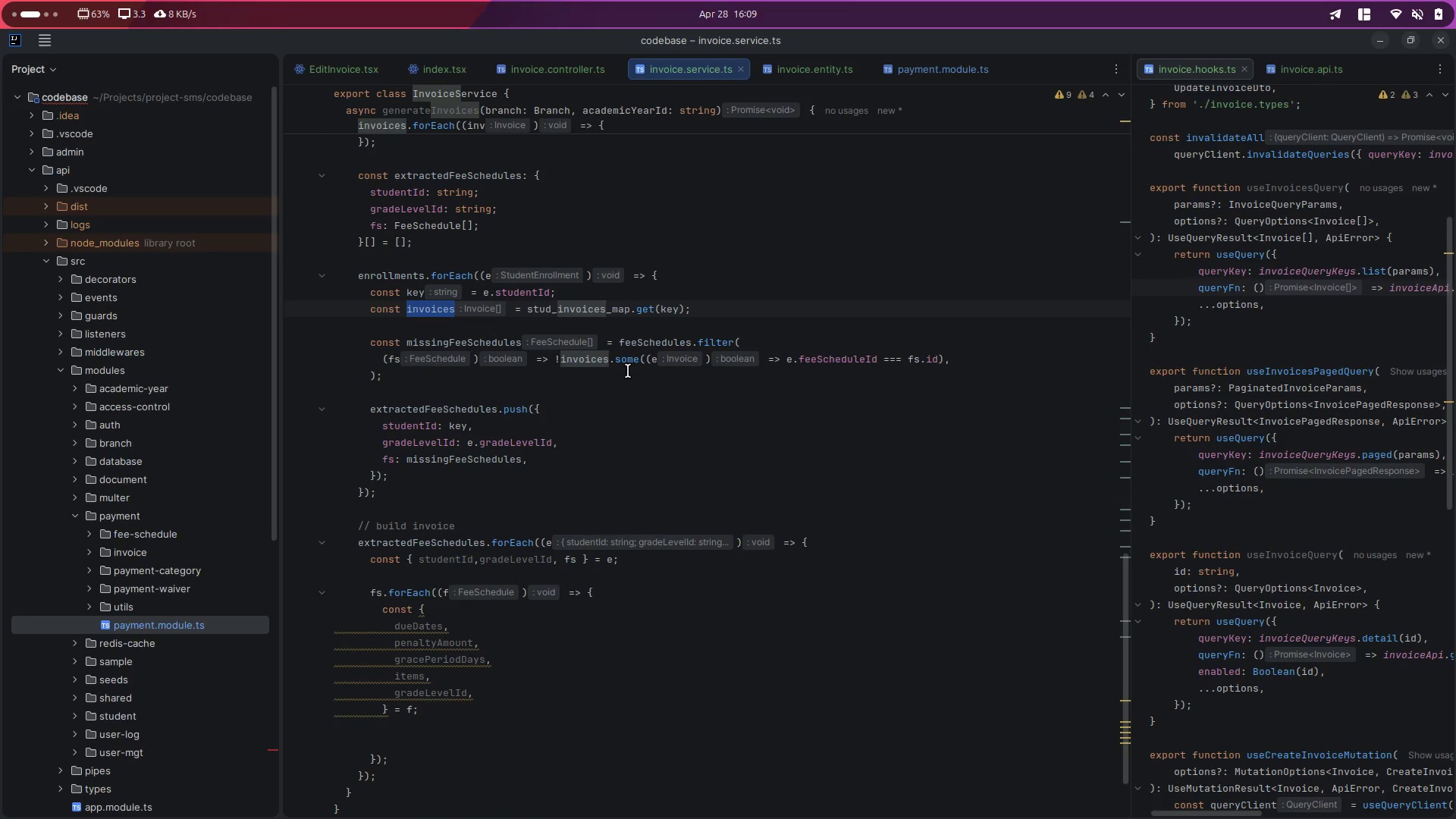 
wait(5.64)
 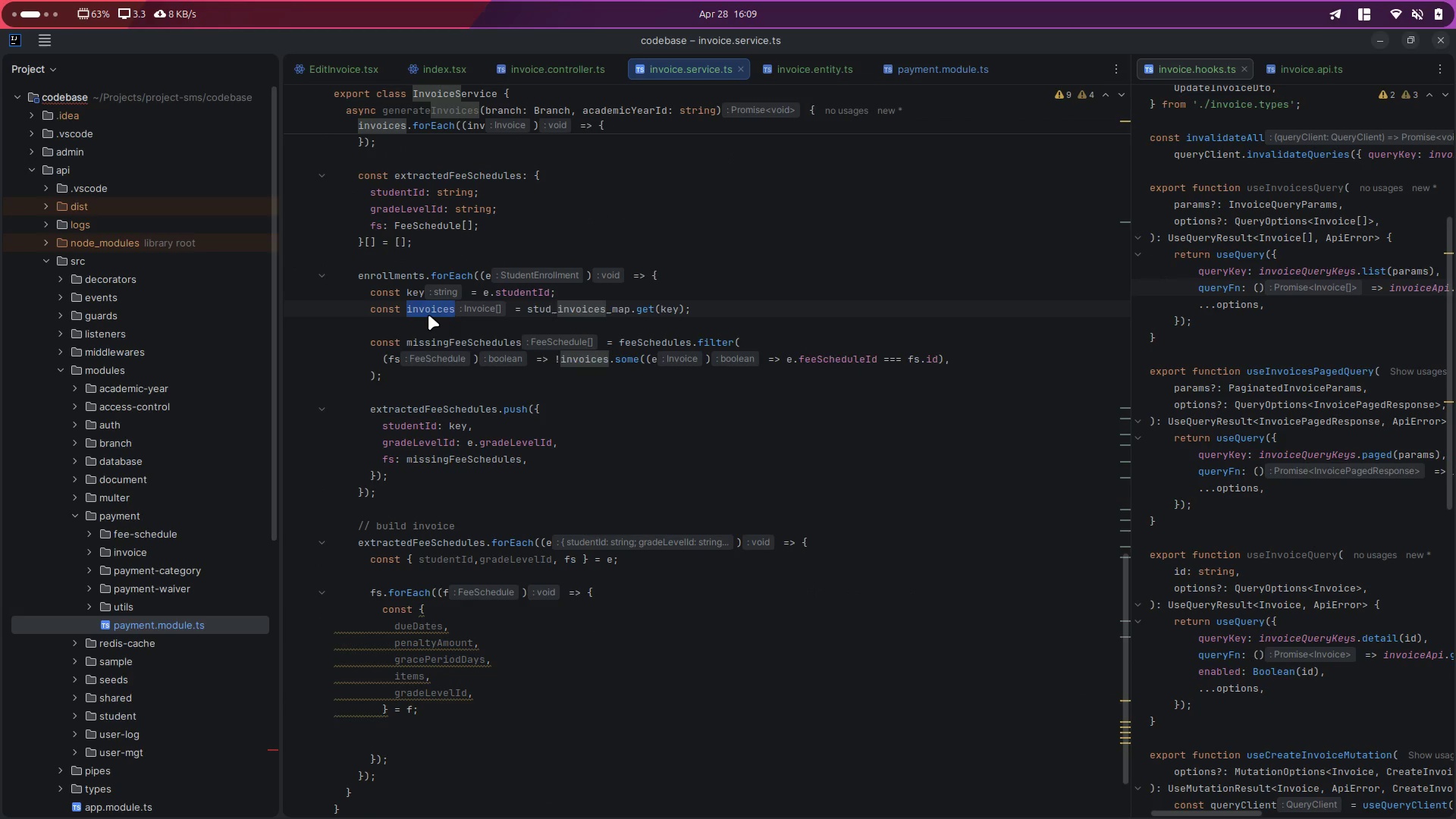 
double_click([414, 291])
 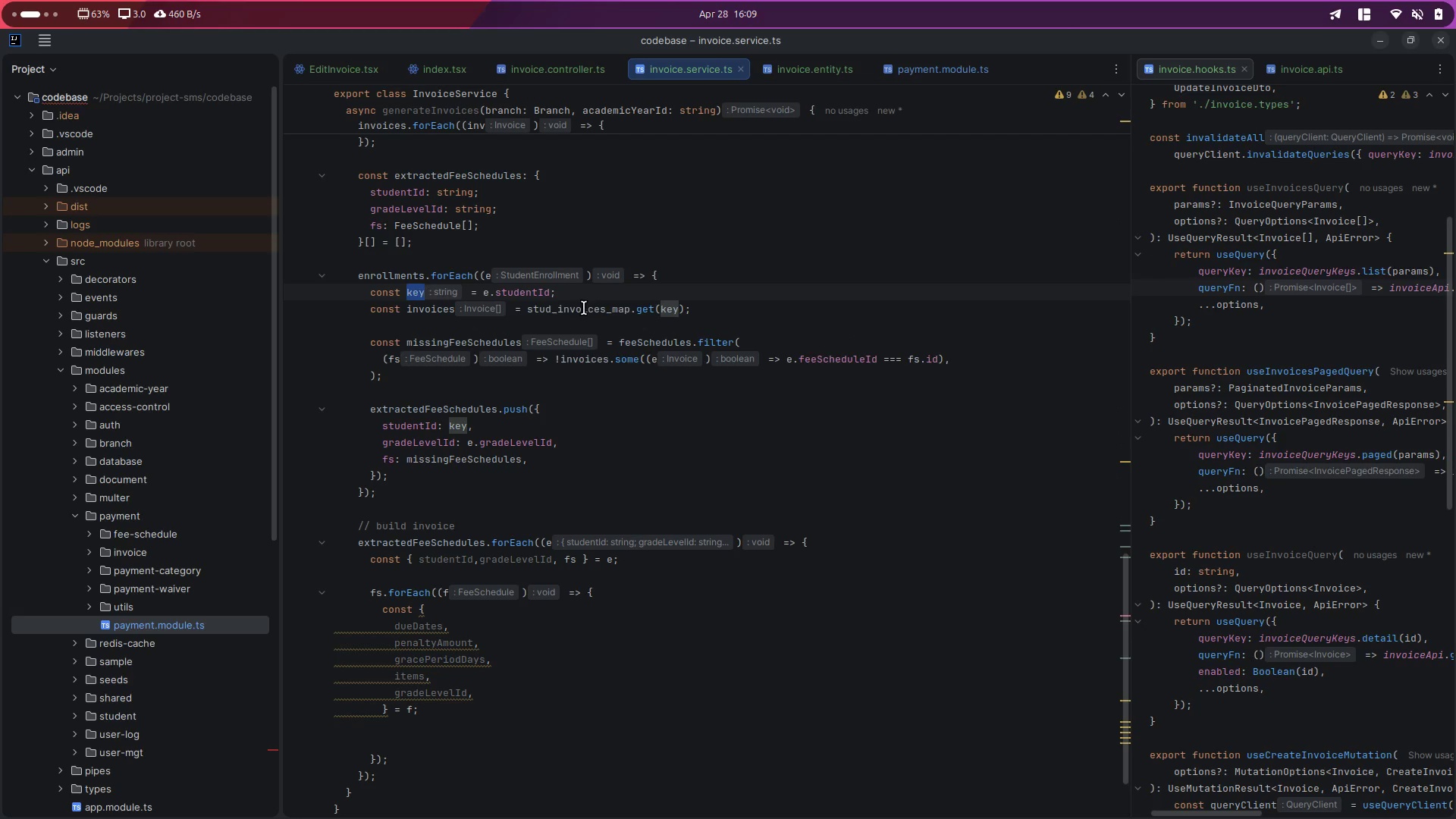 
double_click([584, 308])
 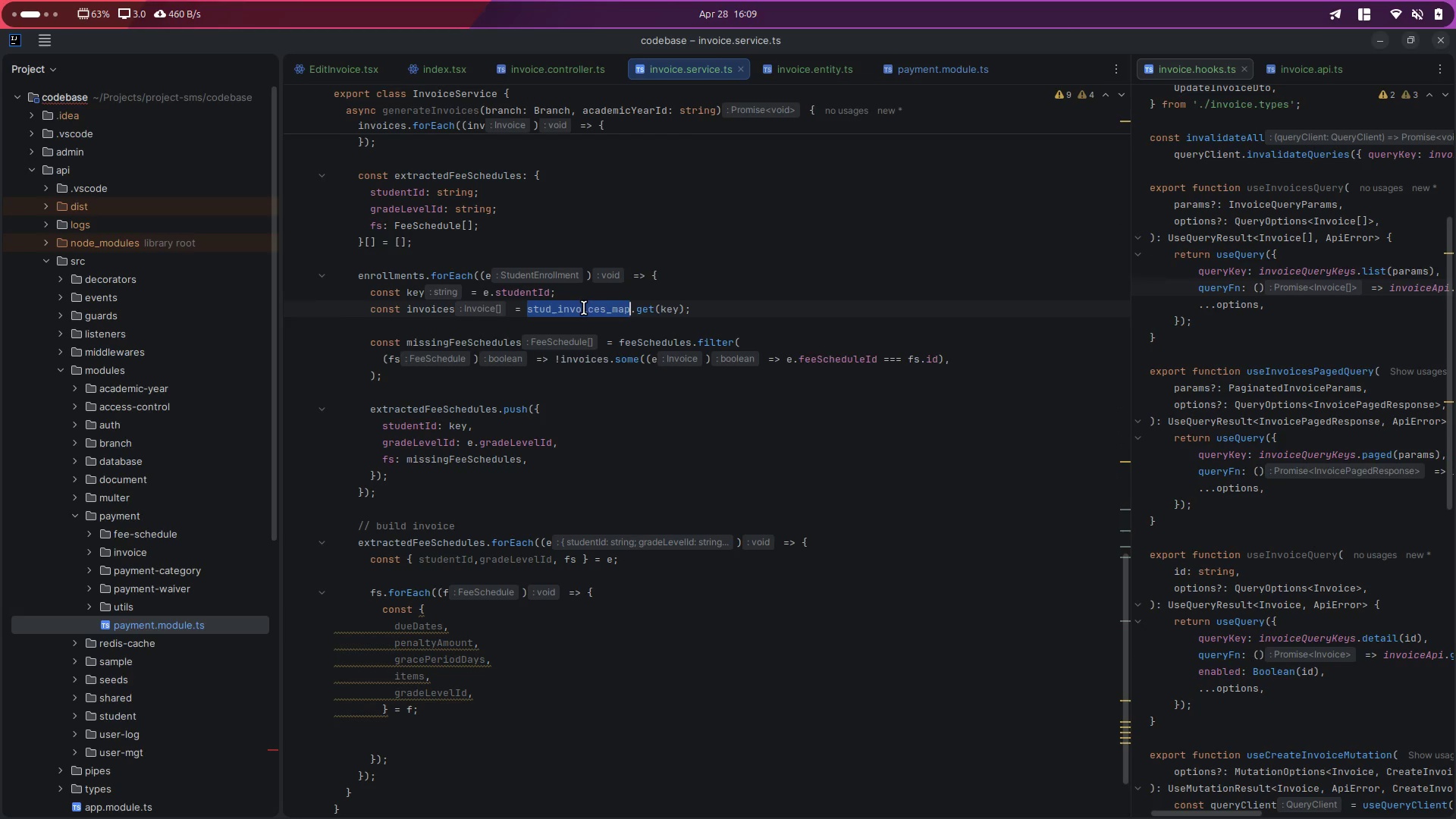 
left_click_drag(start_coordinate=[584, 308], to_coordinate=[673, 316])
 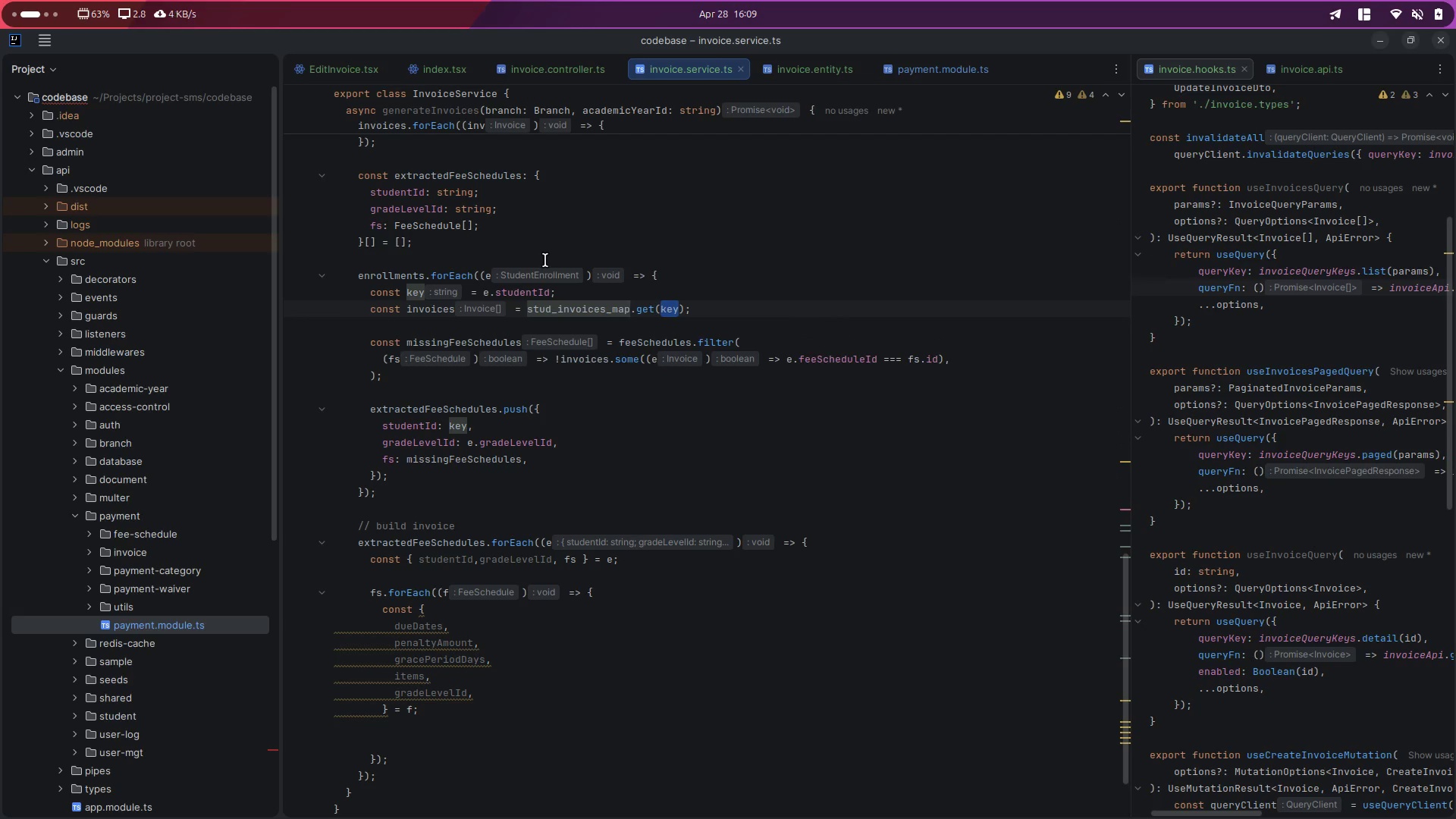 
mouse_move([635, 337])
 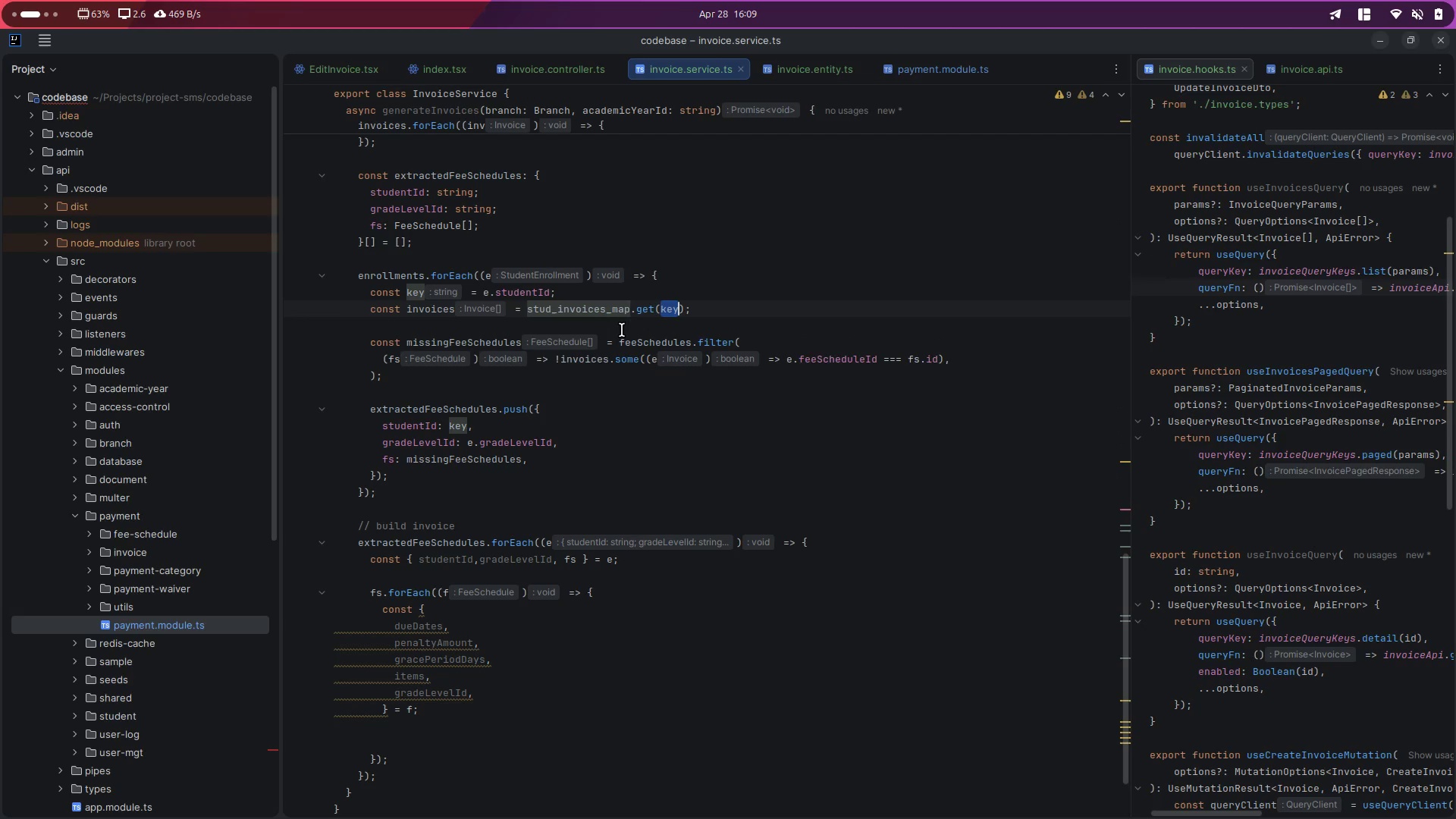 
left_click([622, 330])
 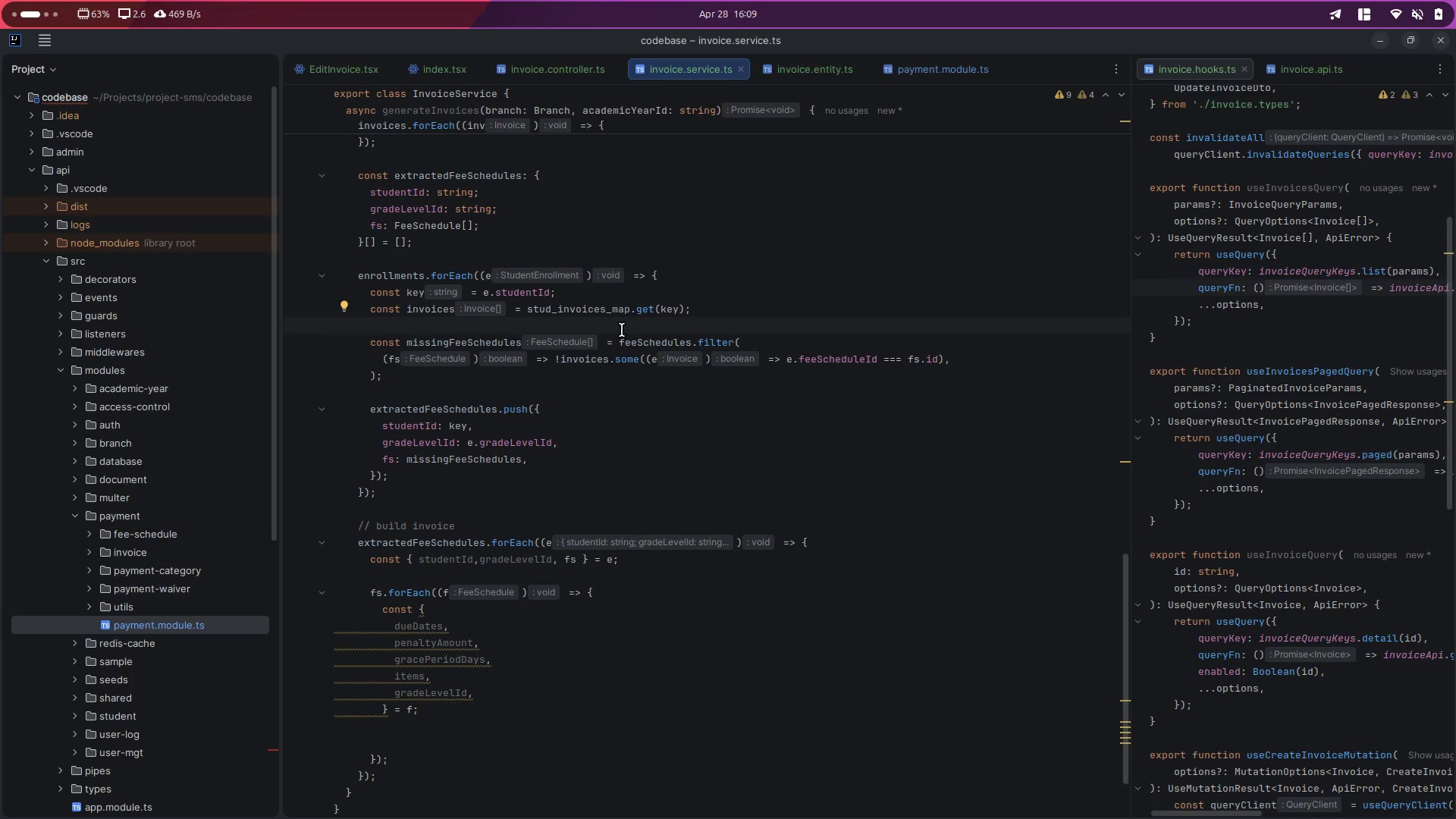 
scroll: coordinate [622, 330], scroll_direction: down, amount: 3.0
 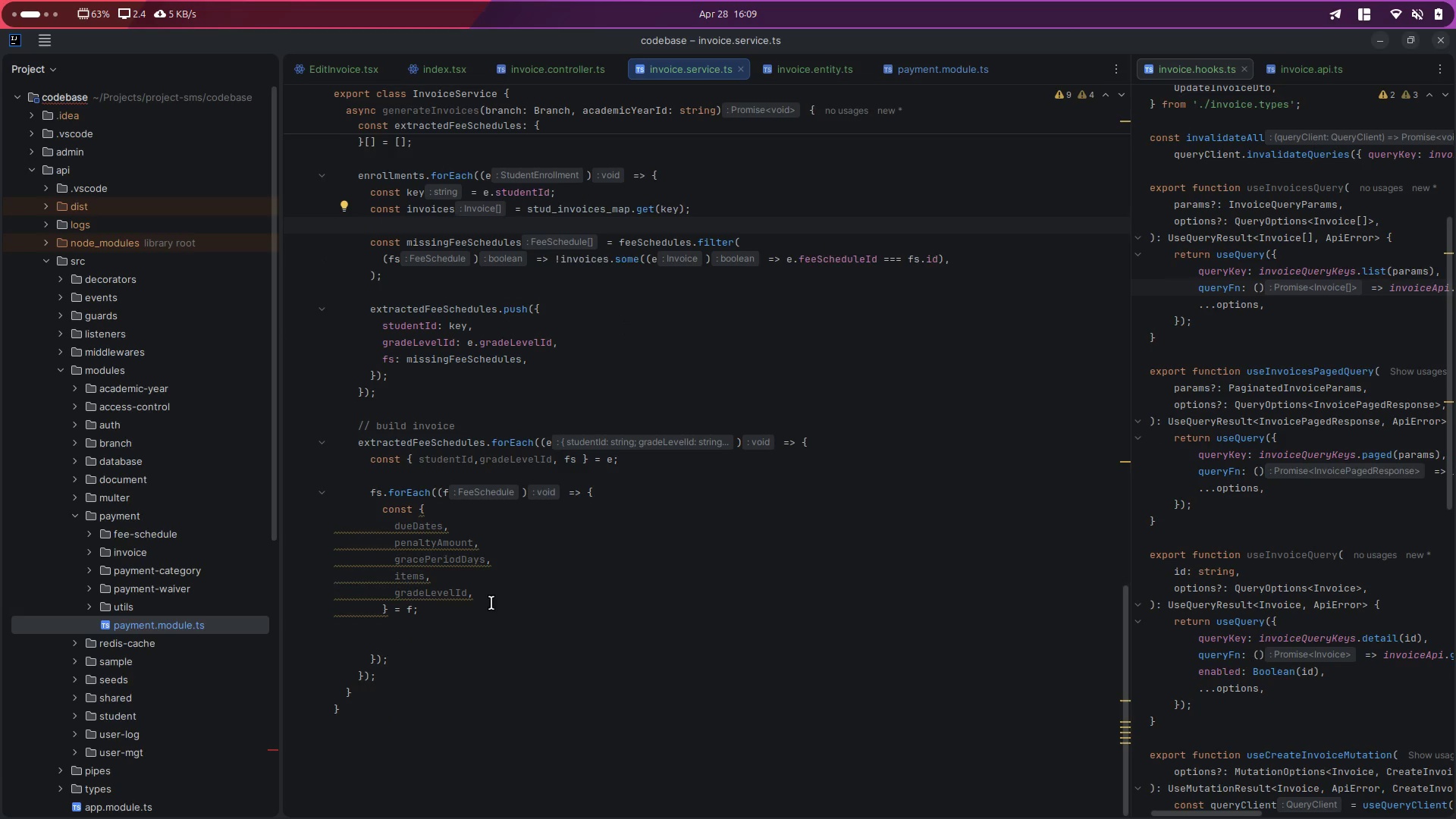 
double_click([444, 595])
 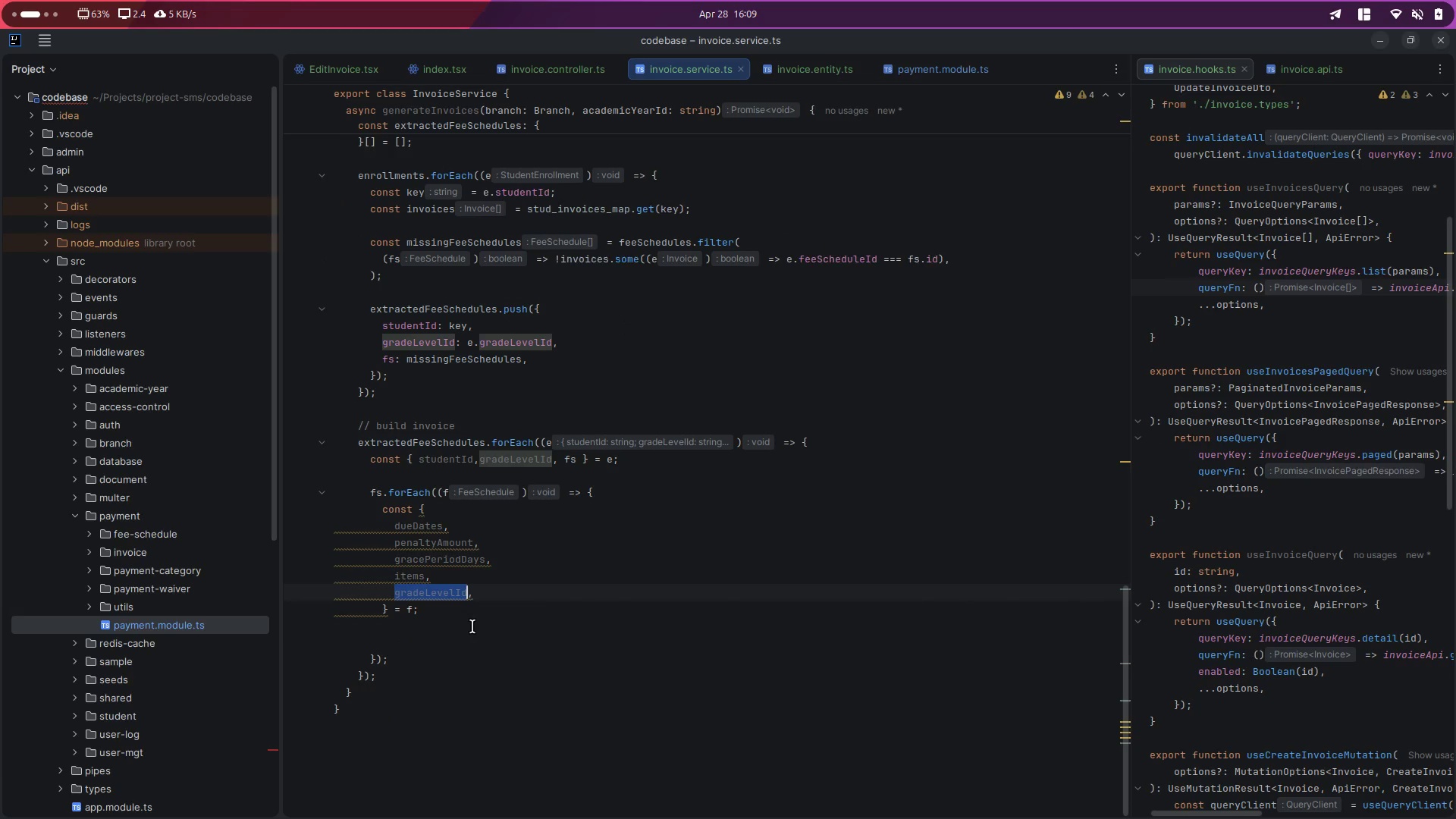 
left_click_drag(start_coordinate=[426, 623], to_coordinate=[366, 494])
 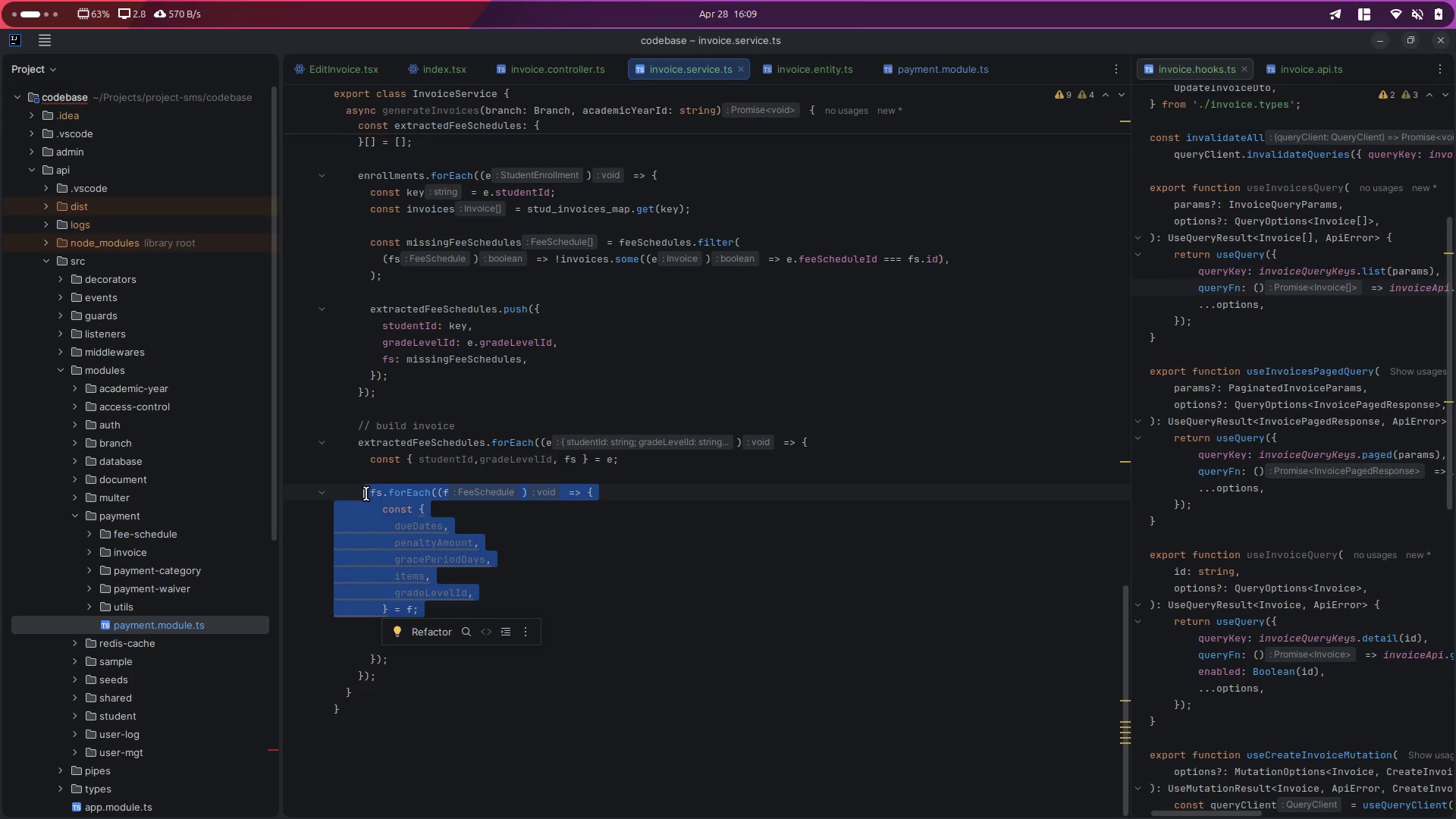 
scroll: coordinate [366, 494], scroll_direction: up, amount: 2.0
 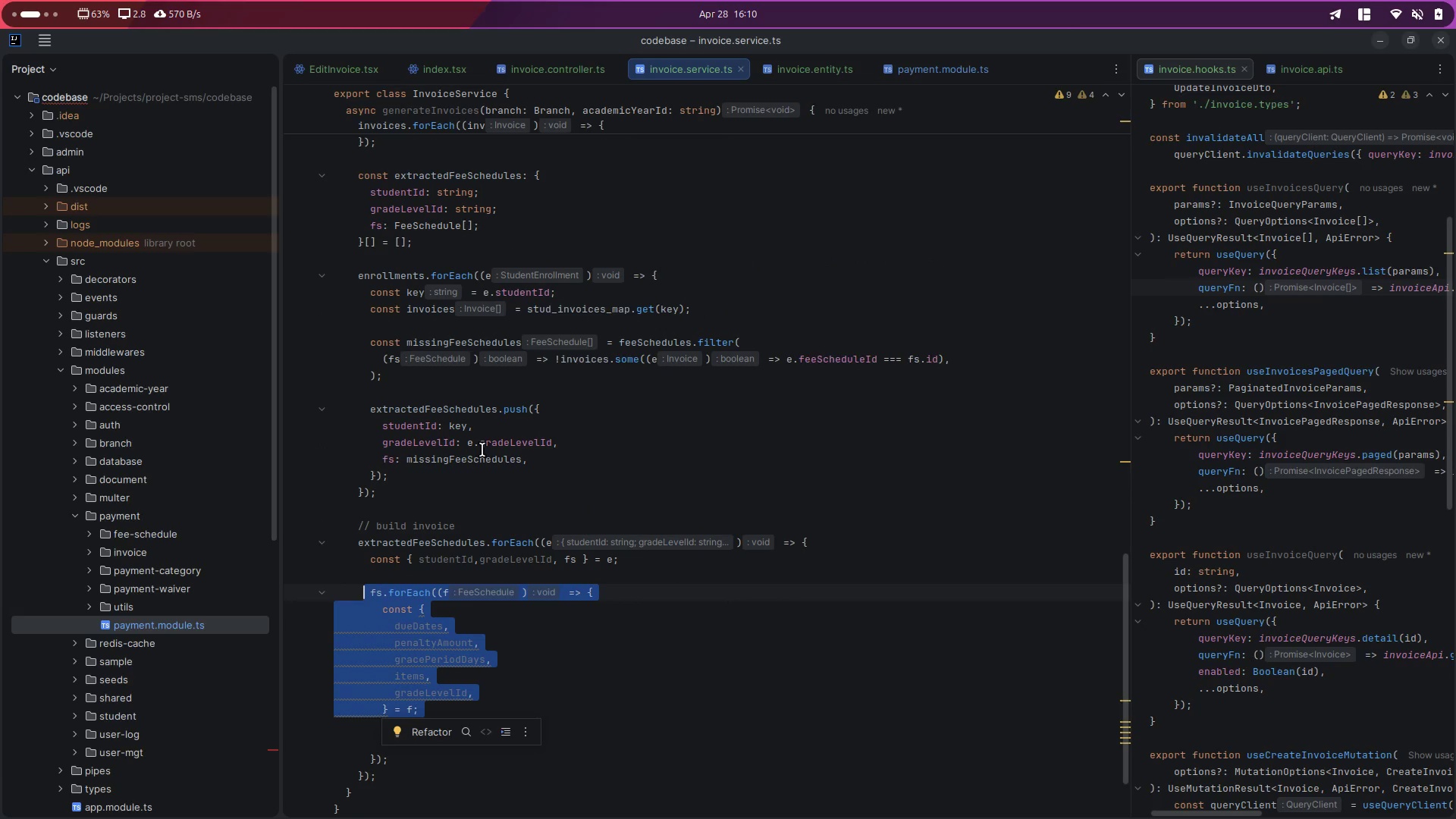 
left_click([585, 579])
 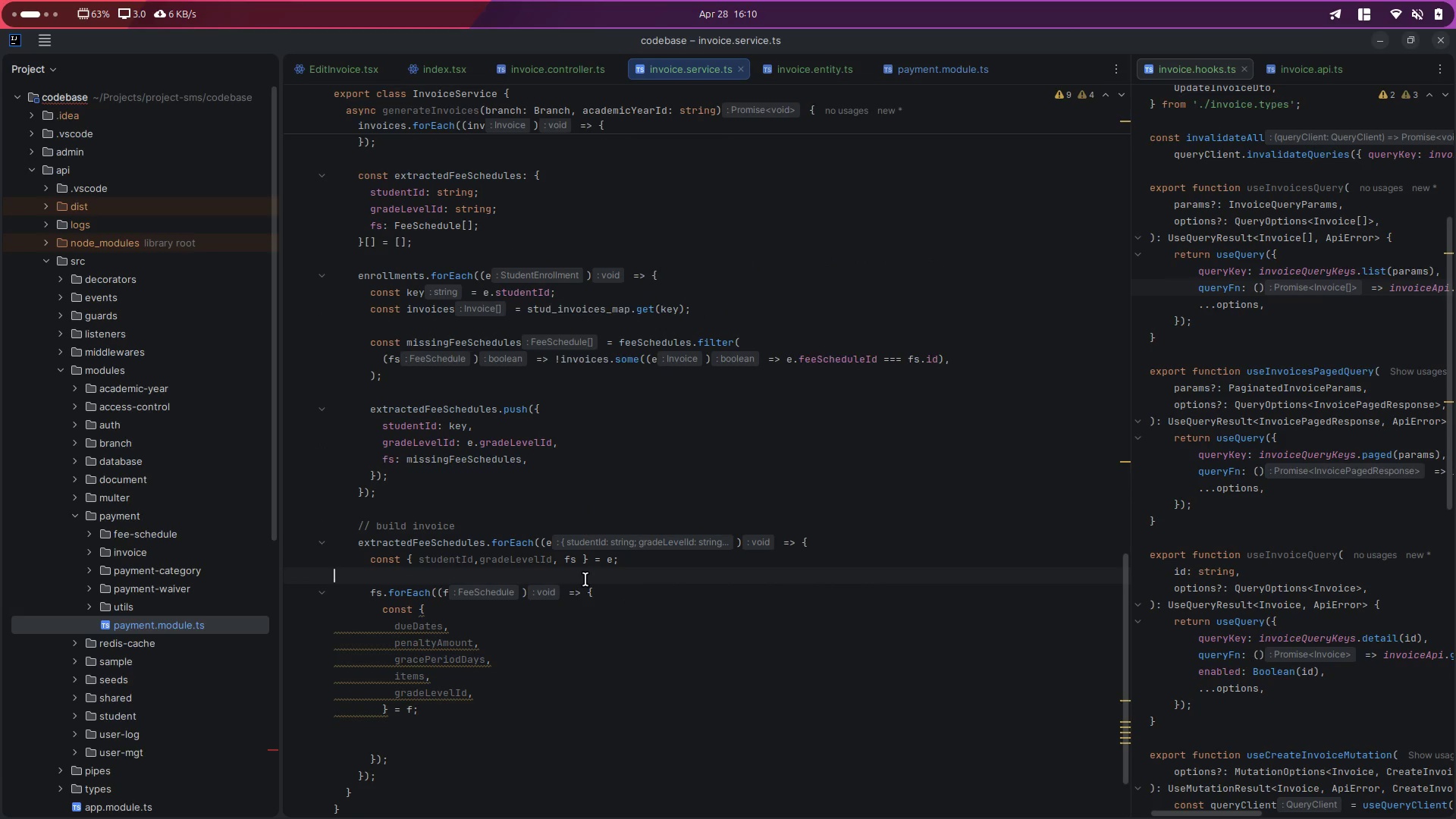 
scroll: coordinate [585, 579], scroll_direction: down, amount: 1.0
 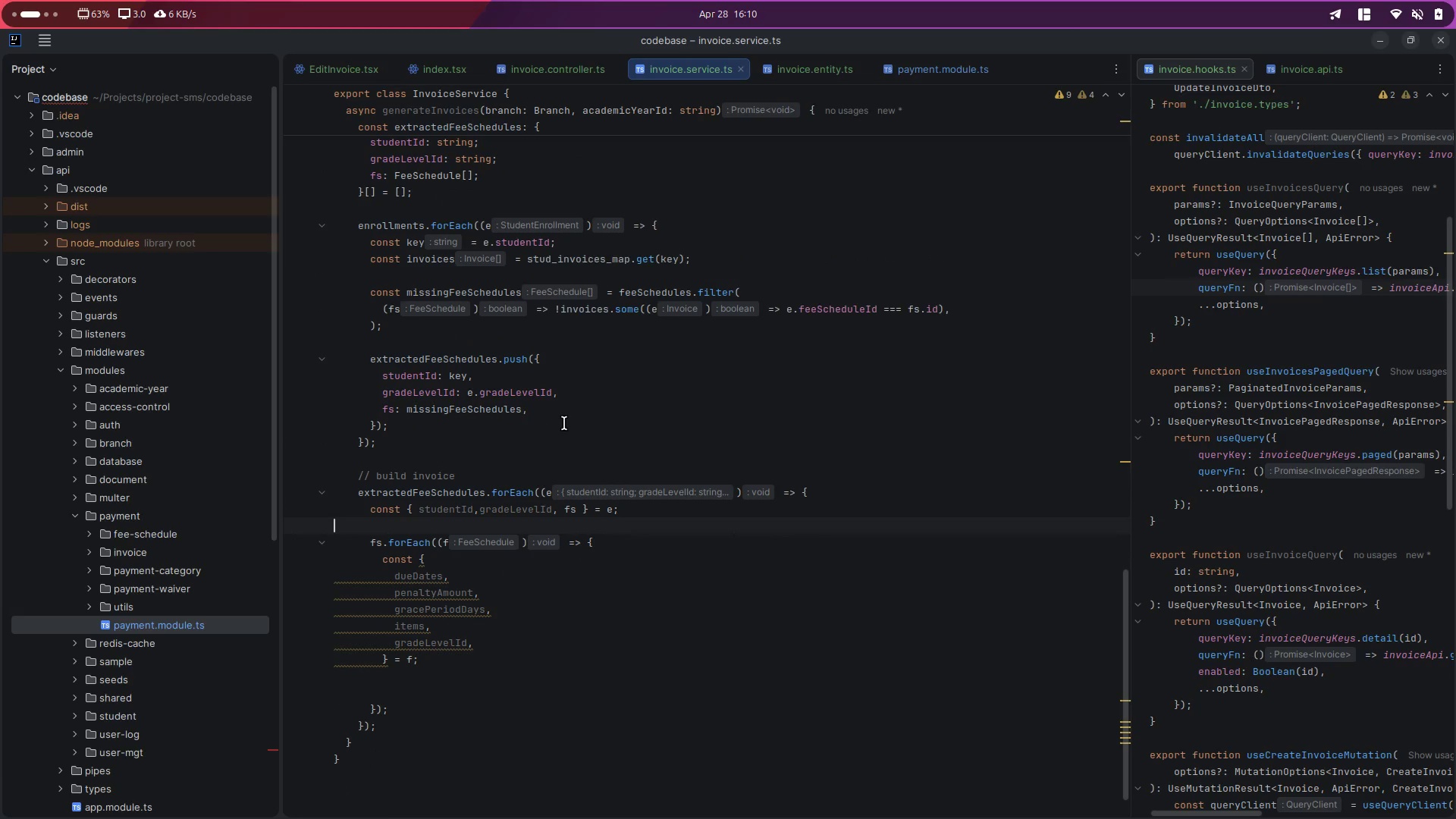 
left_click([575, 400])
 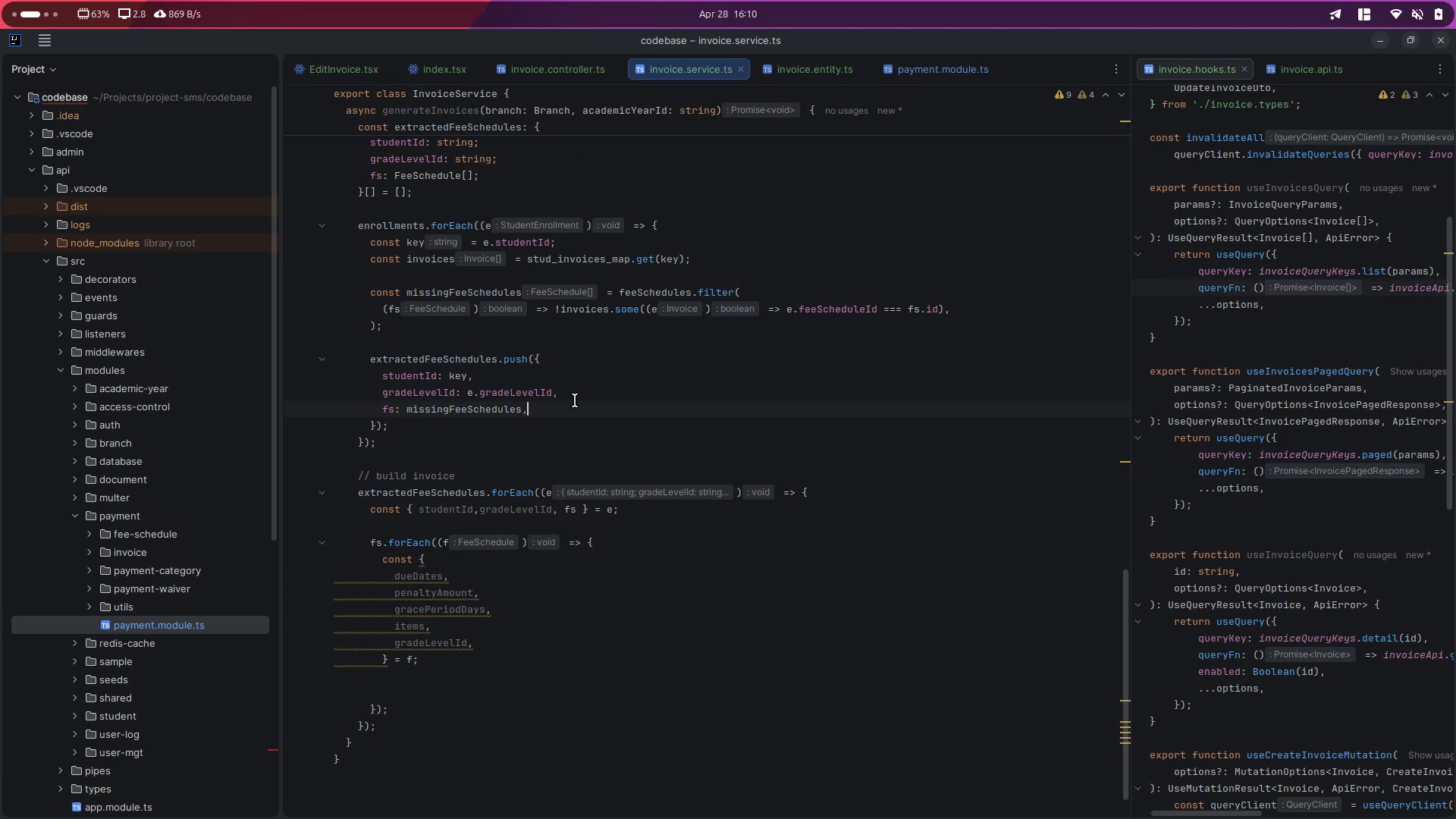 
left_click([575, 400])
 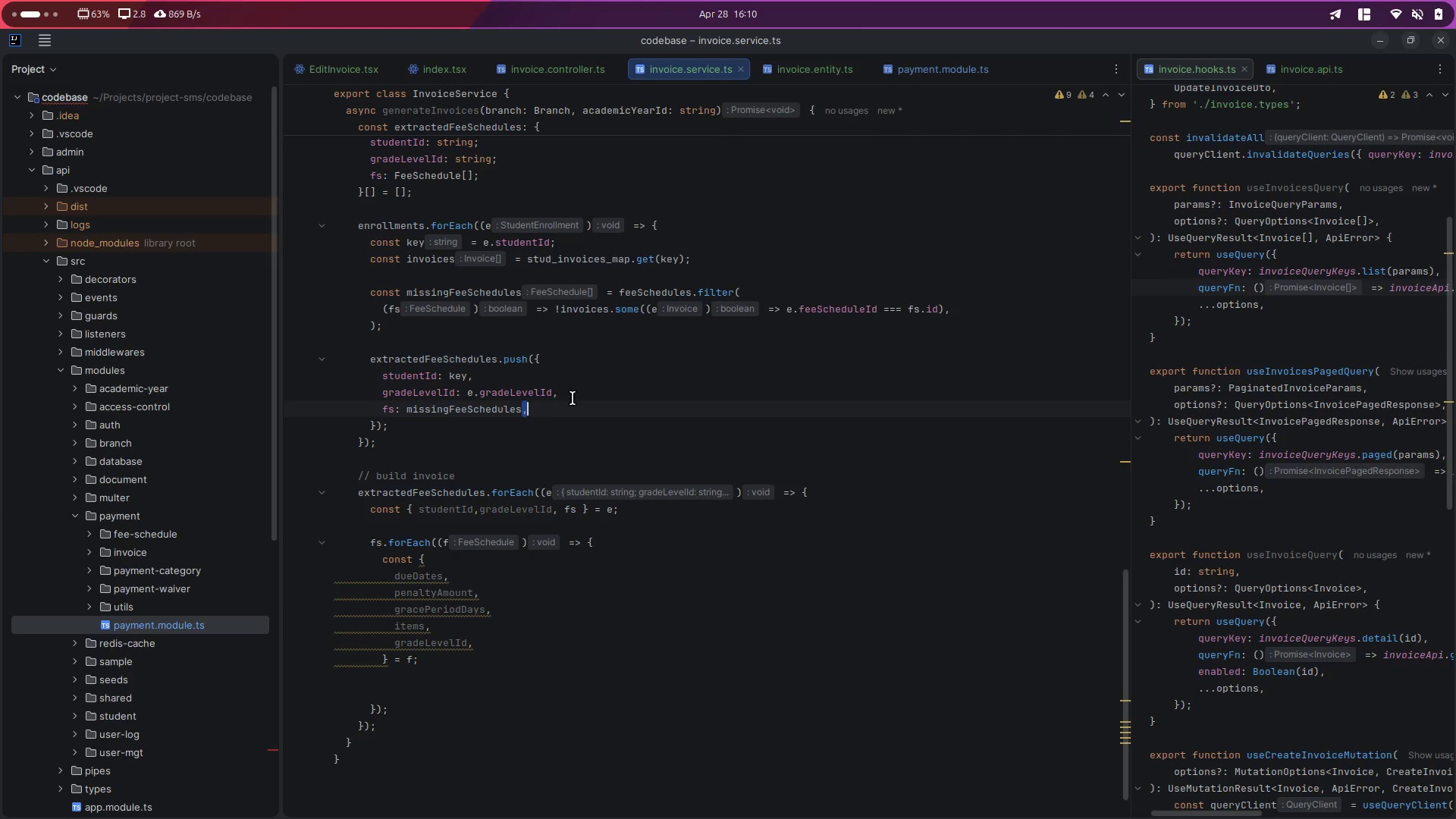 
left_click([569, 394])
 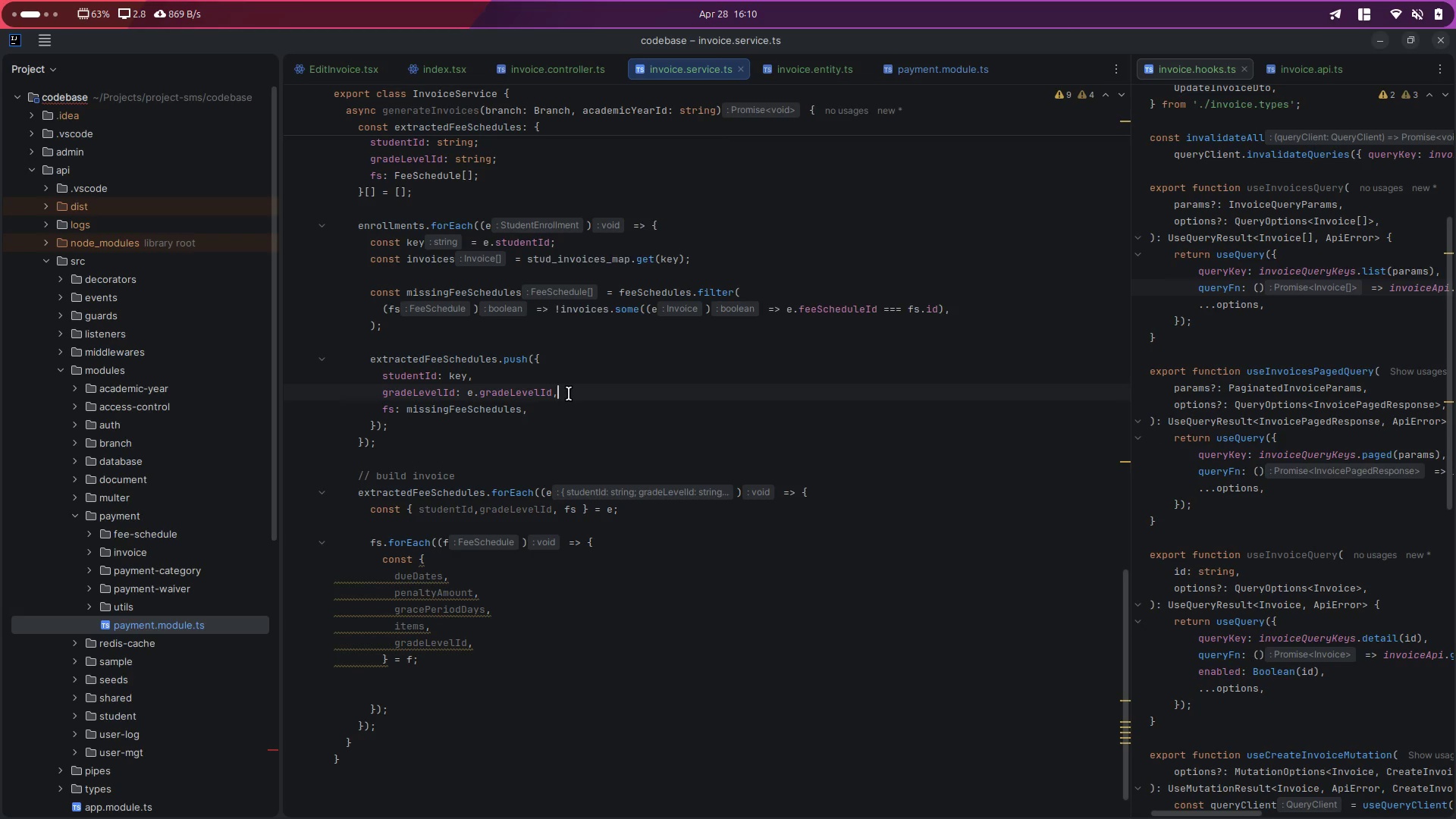 
left_click_drag(start_coordinate=[569, 394], to_coordinate=[429, 395])
 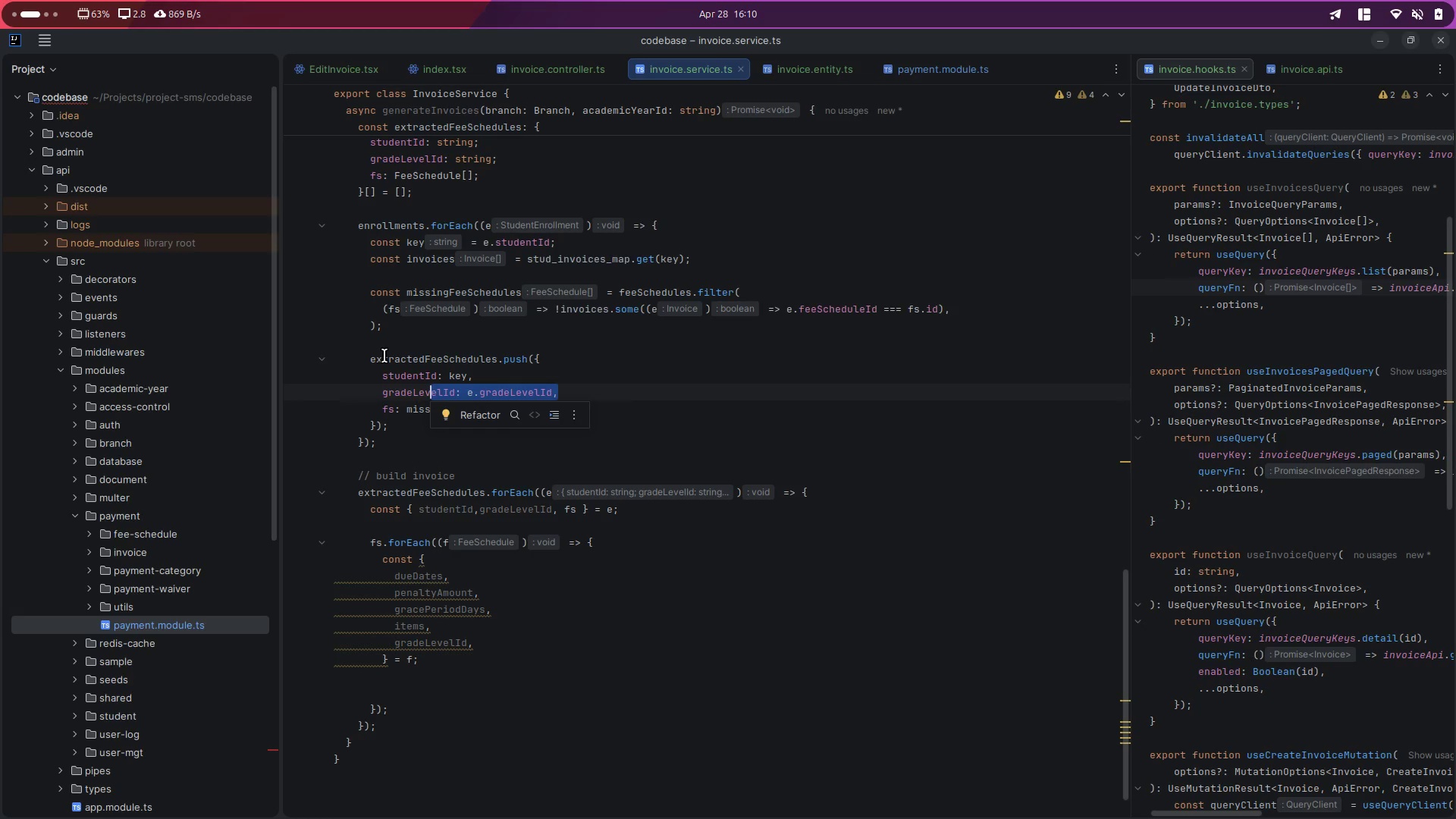 
double_click([384, 356])
 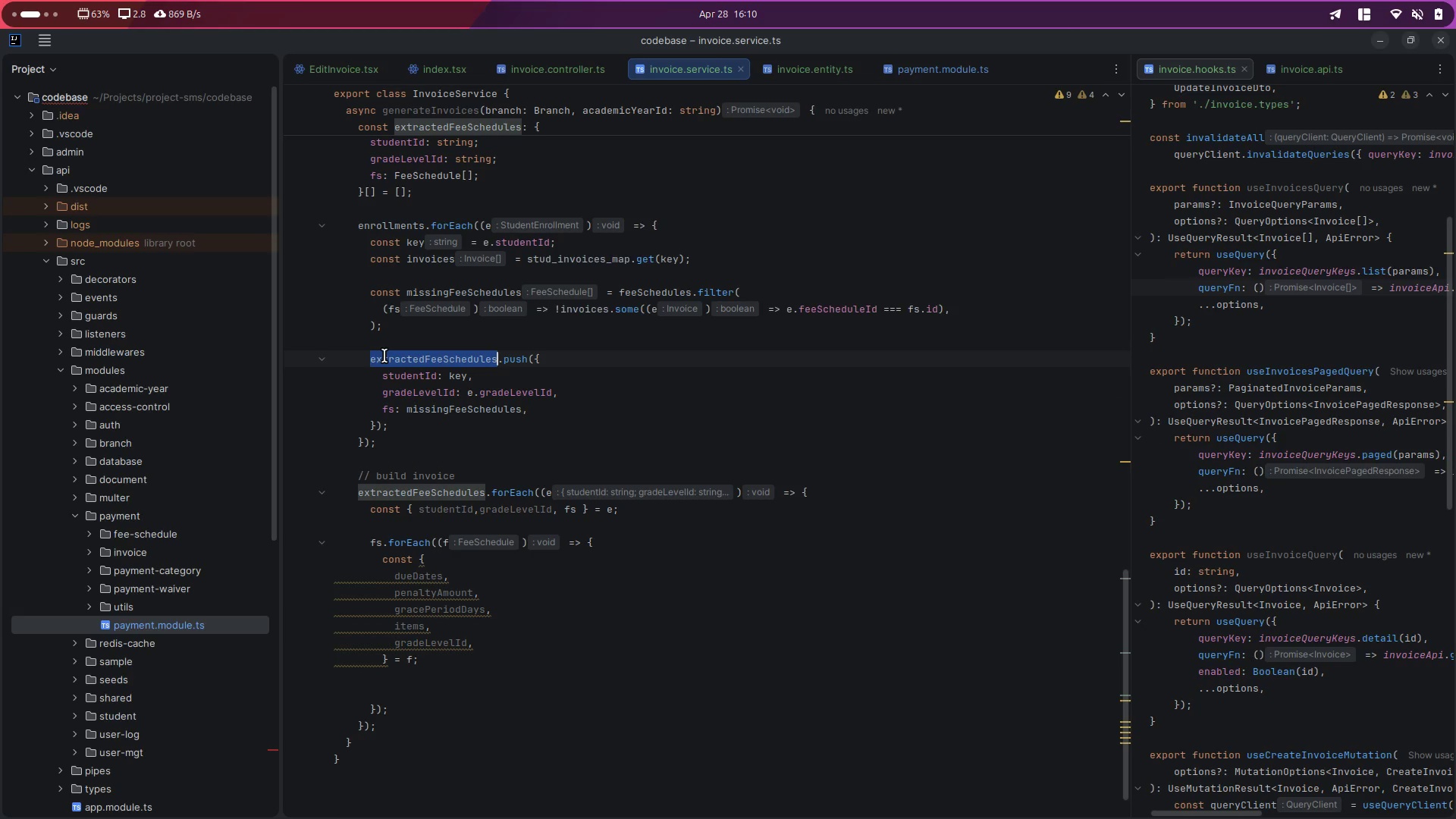 
scroll: coordinate [384, 356], scroll_direction: up, amount: 4.0
 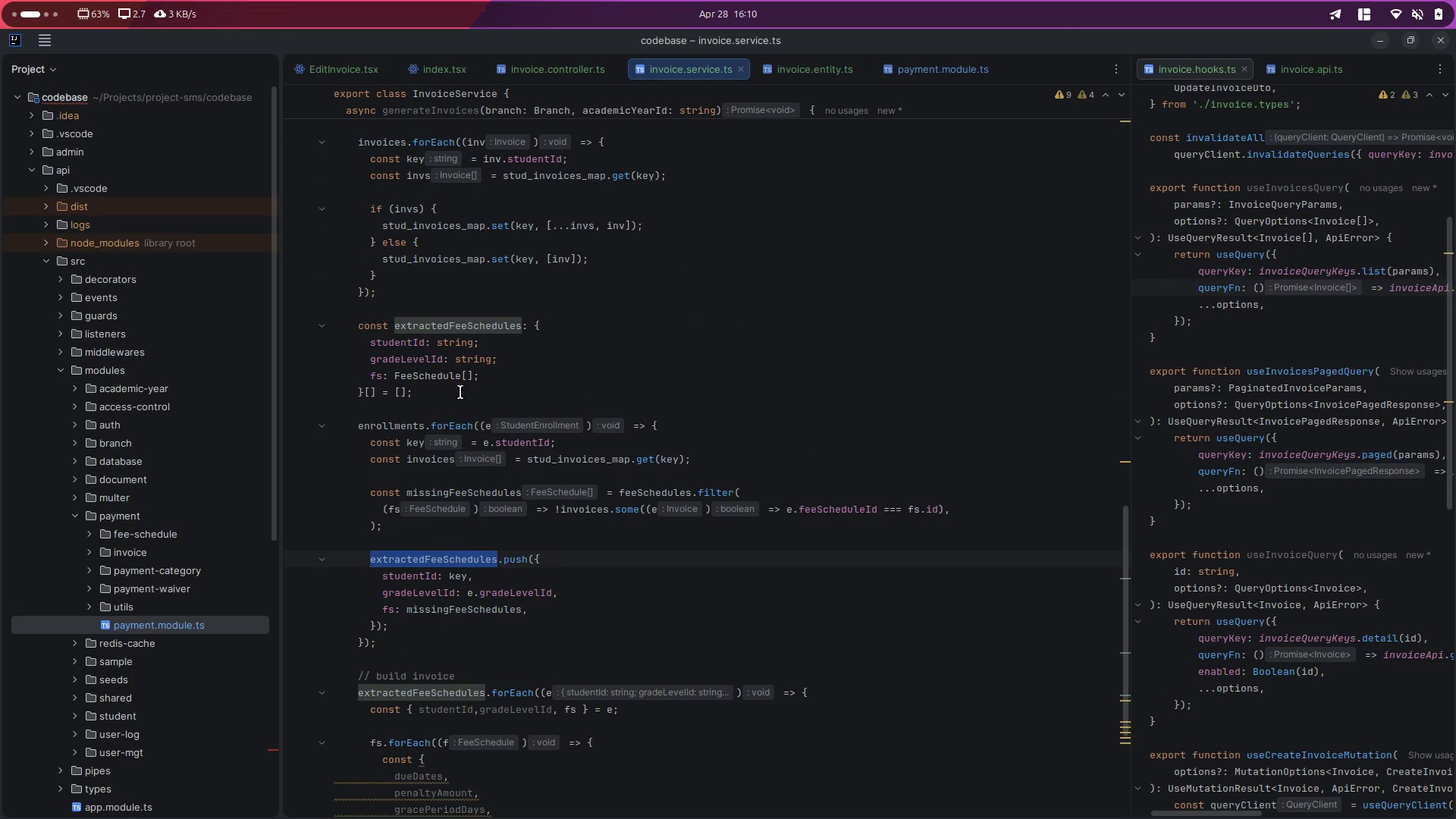 
left_click_drag(start_coordinate=[437, 388], to_coordinate=[356, 322])
 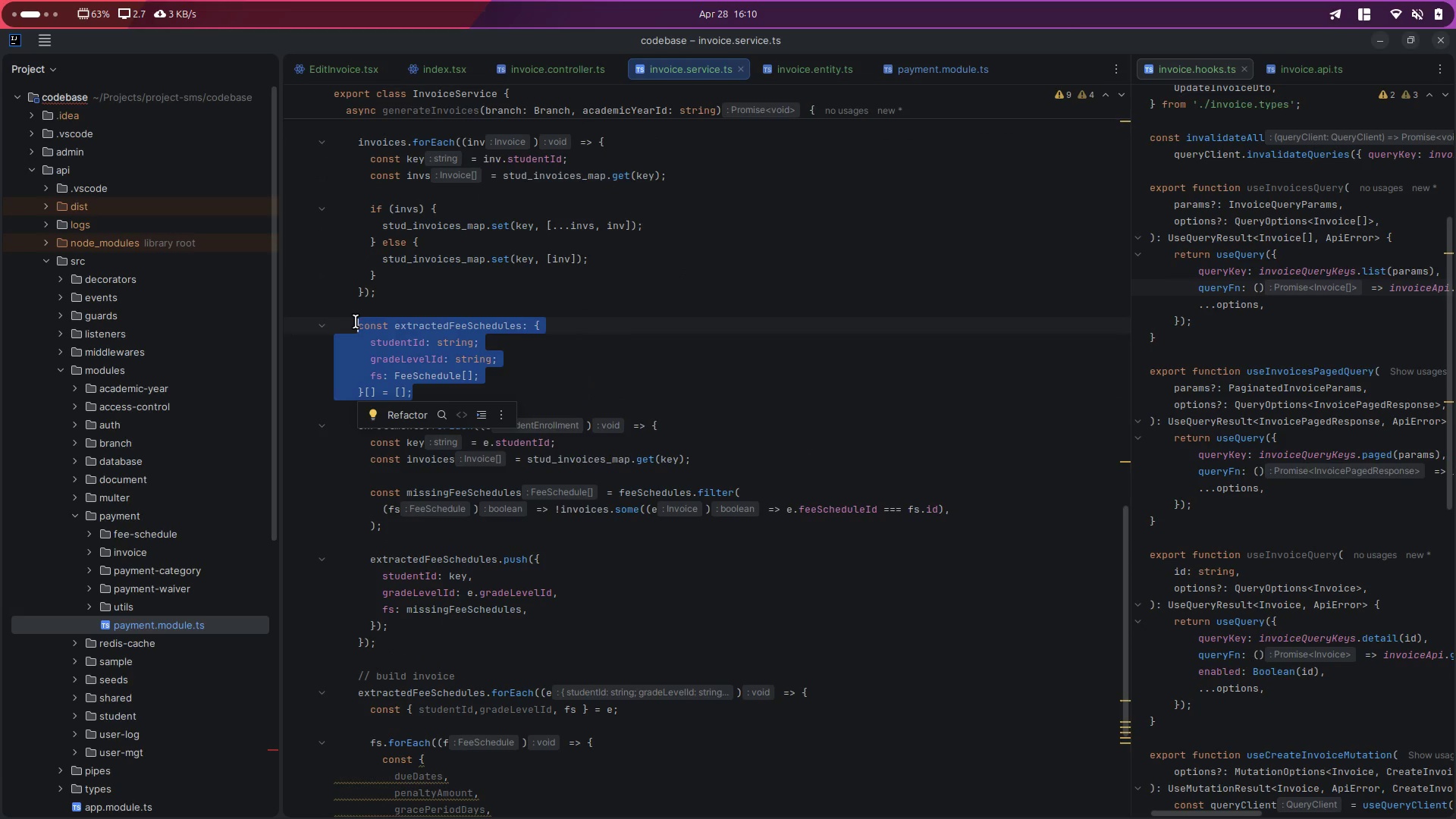 
key(ArrowRight)
 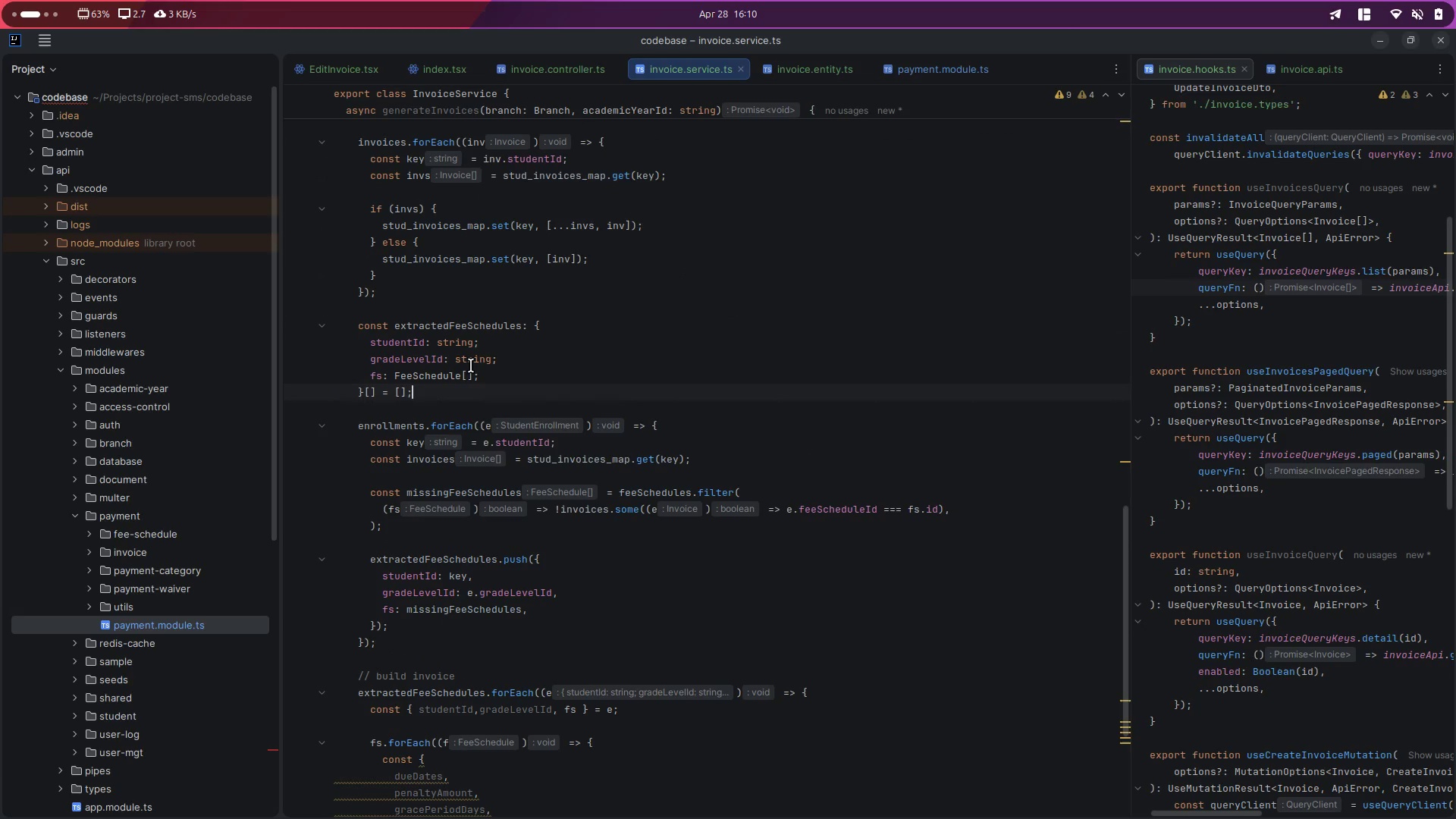 
key(Enter)
 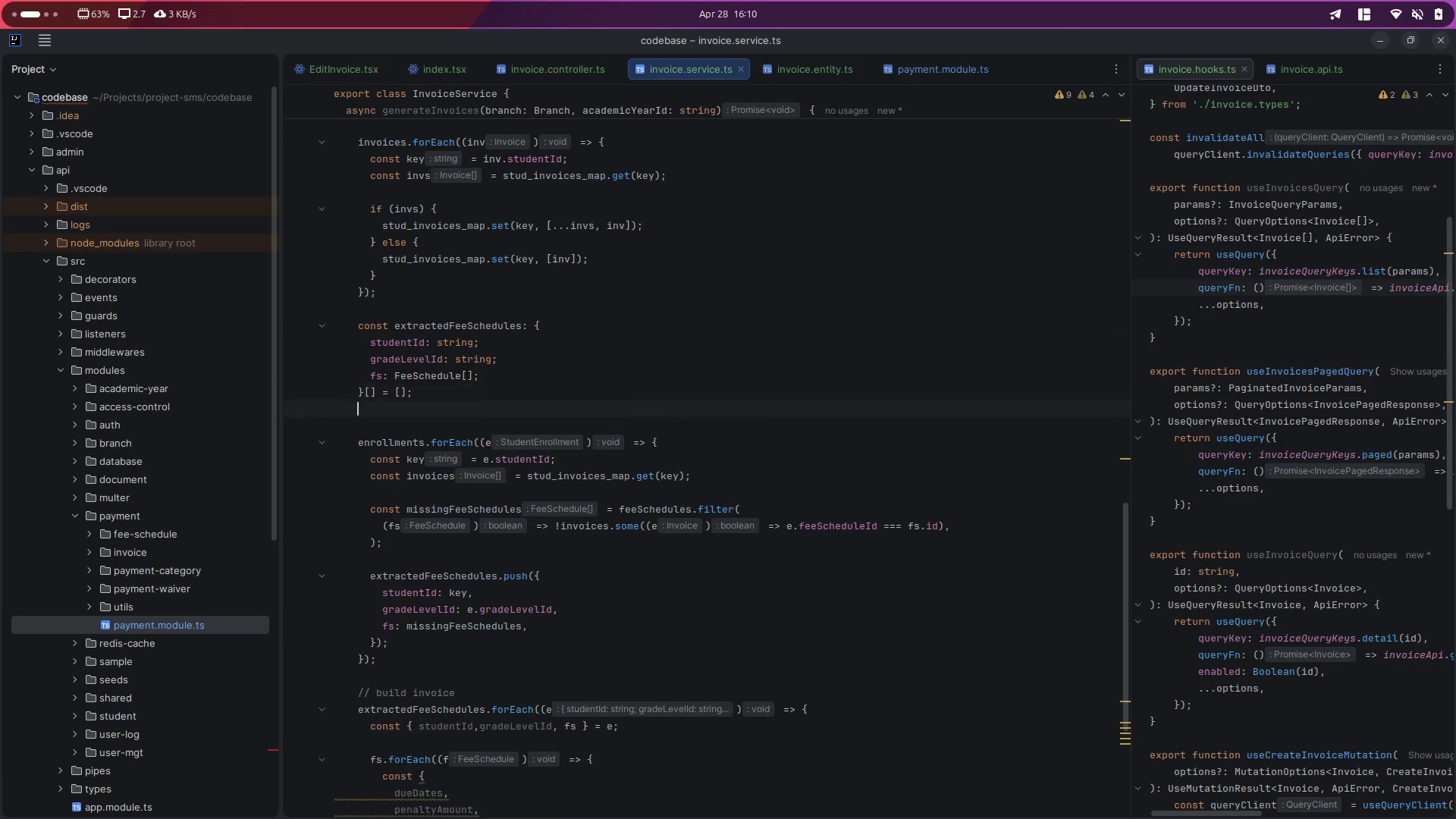 
key(Enter)
 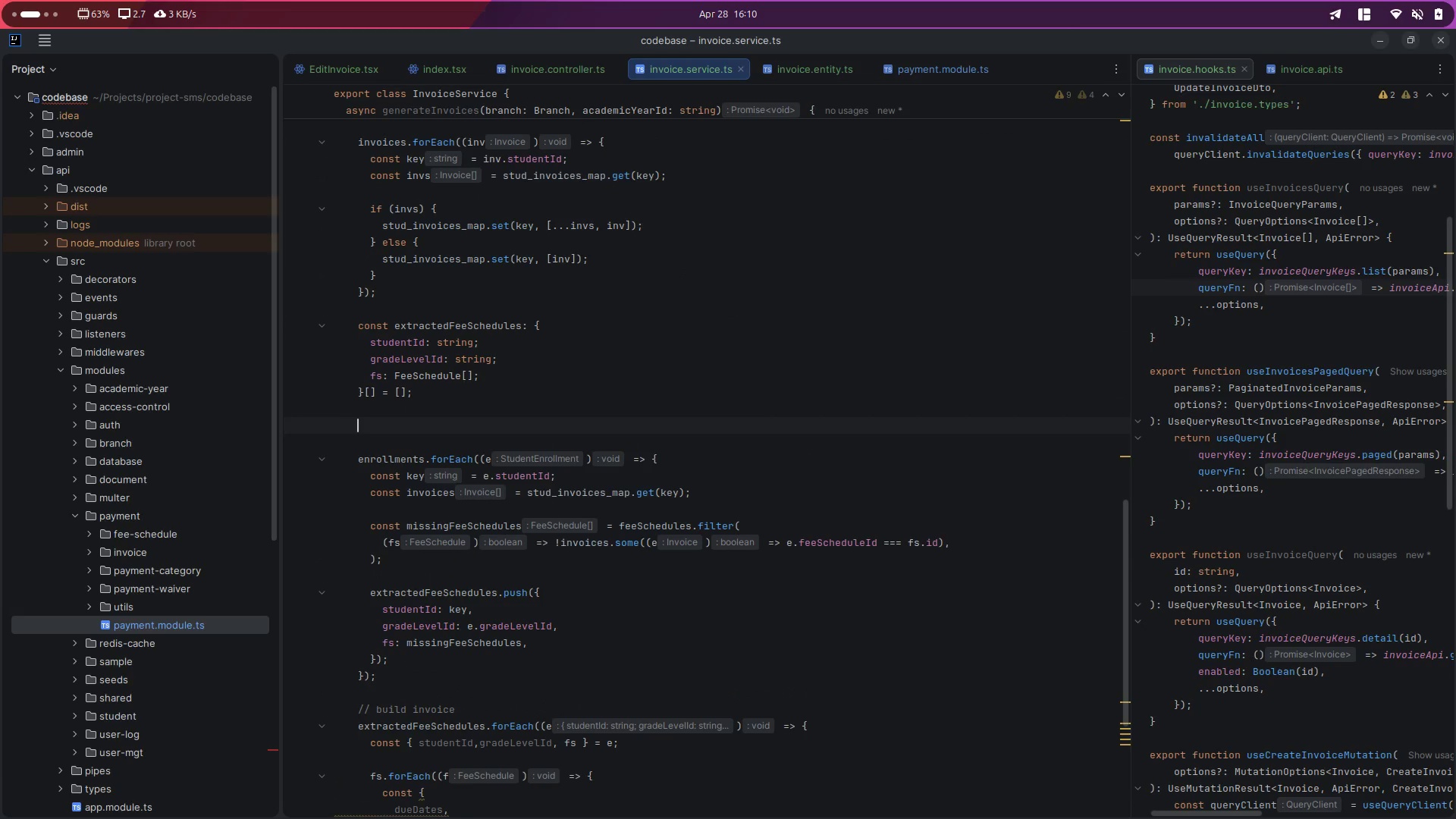 
type(const )
 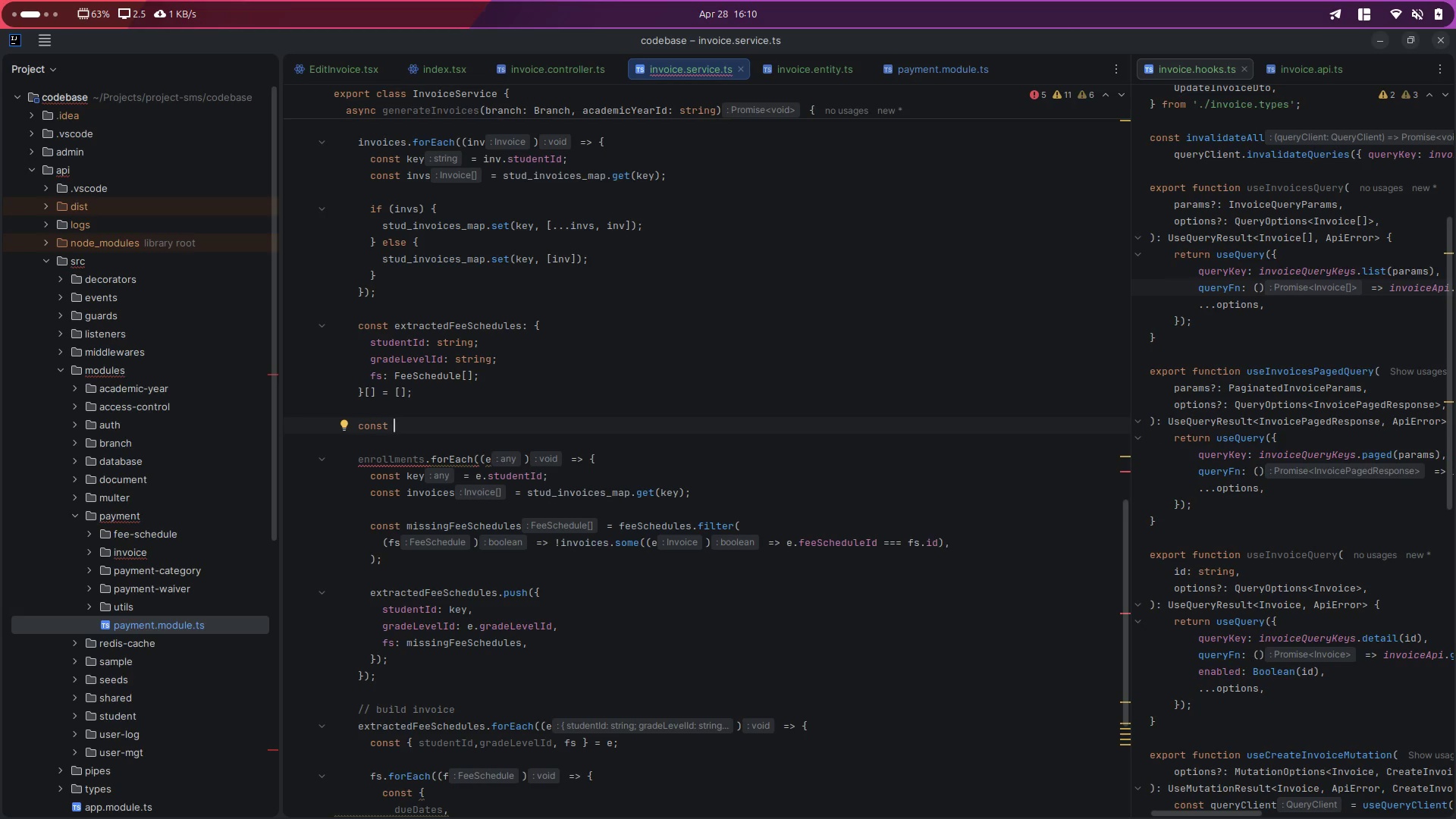 
wait(5.49)
 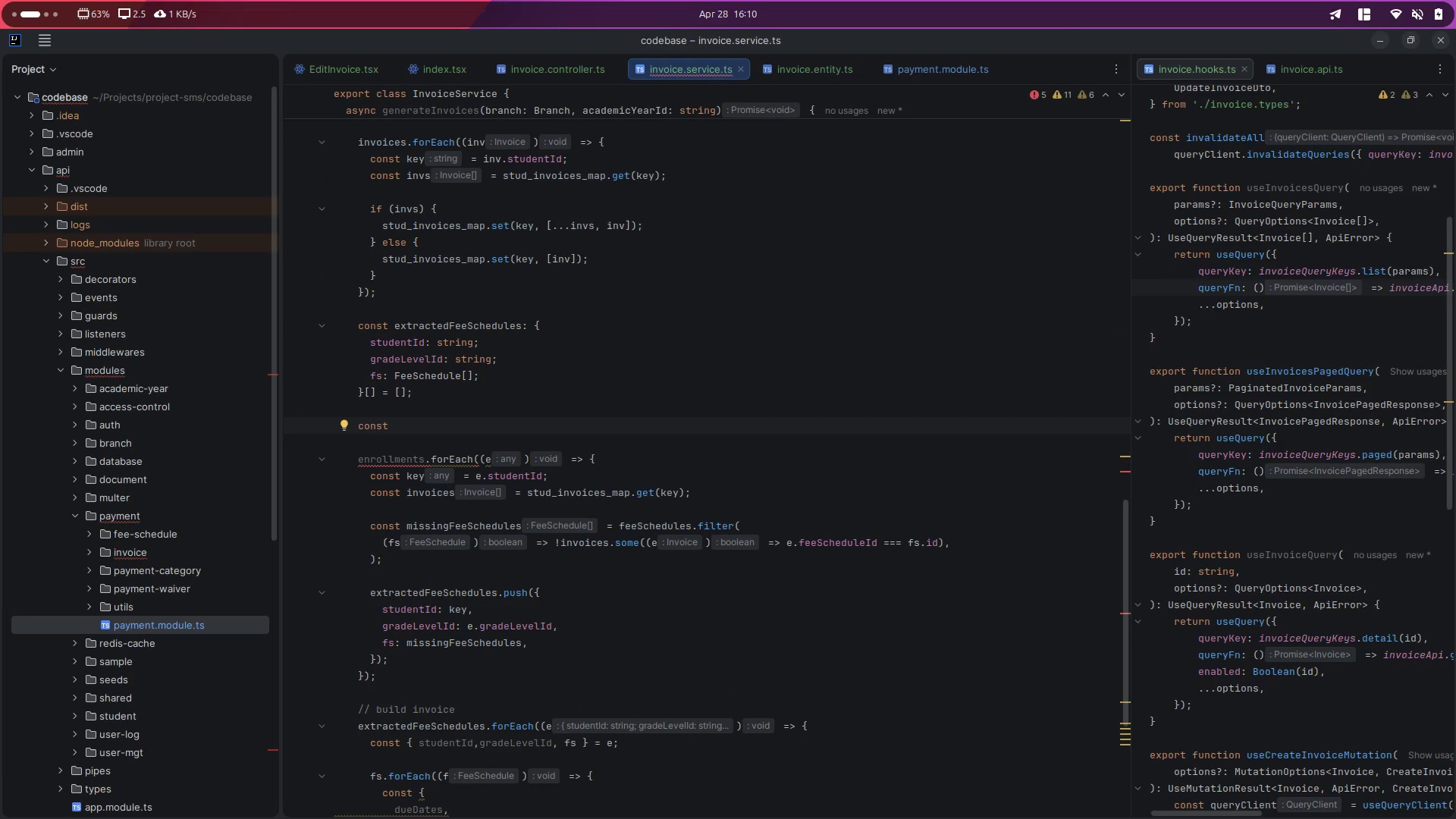 
type(all)
 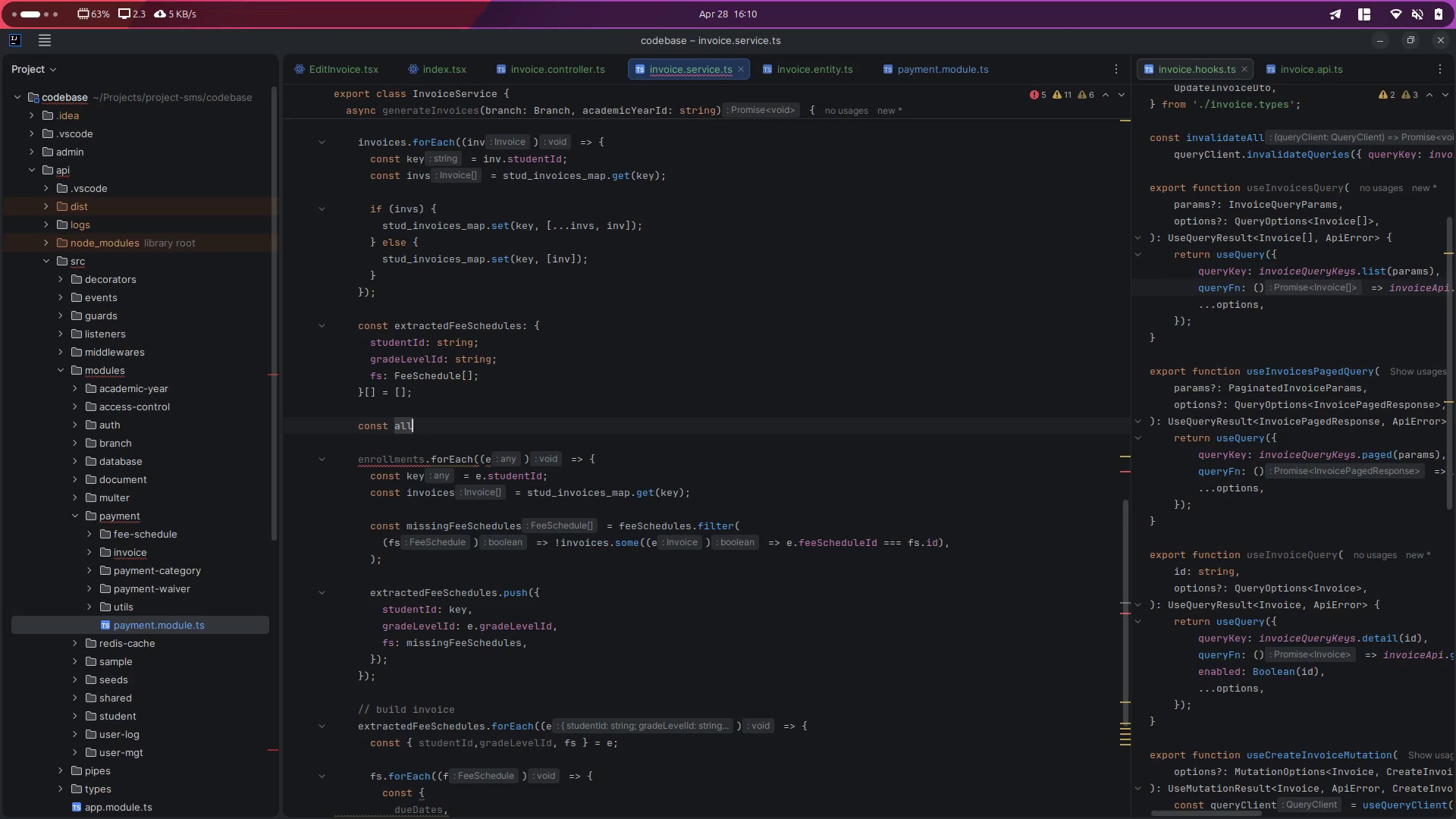 
hold_key(key=ShiftLeft, duration=5.6)
 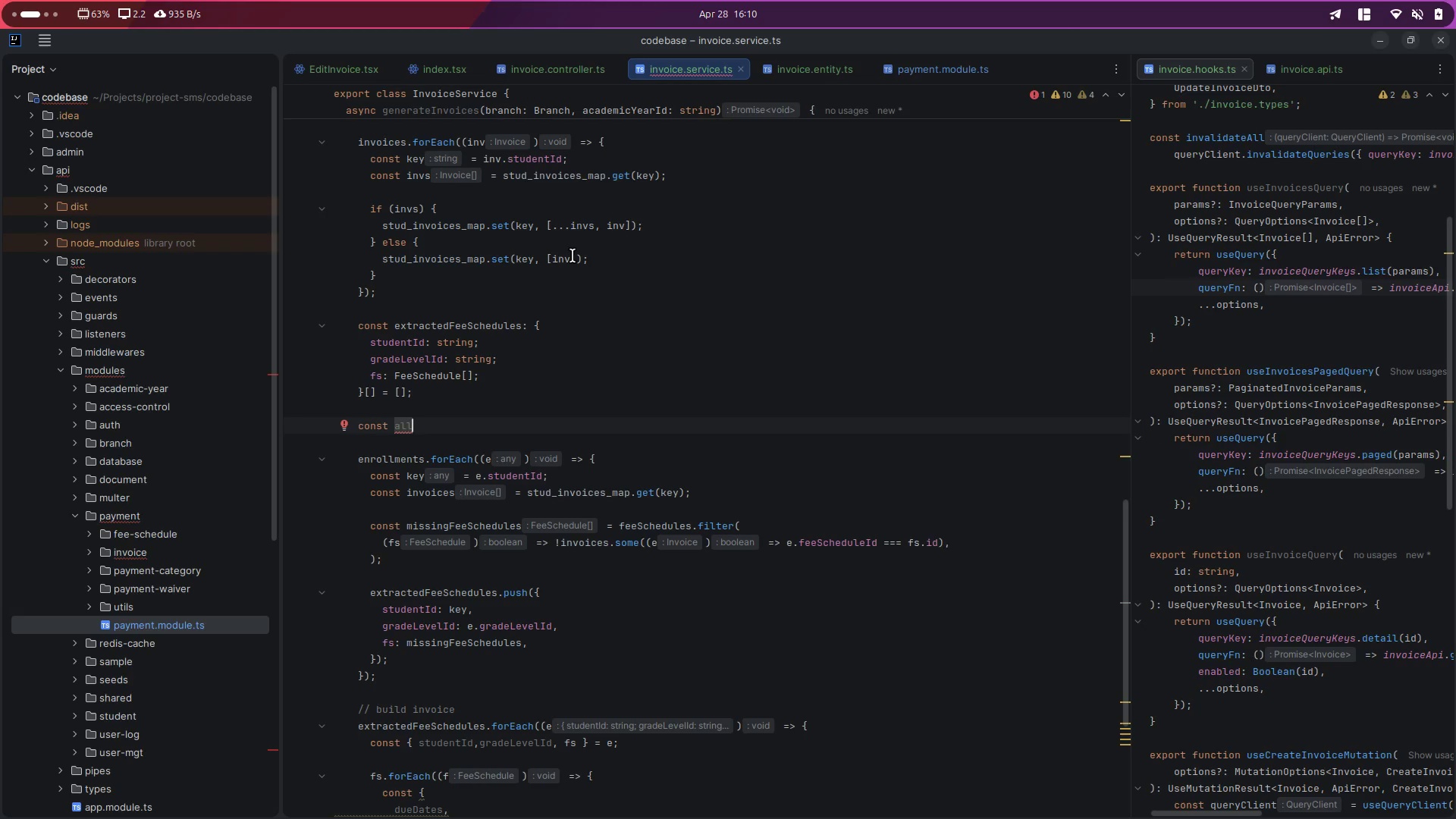 
hold_key(key=ShiftLeft, duration=2.65)
 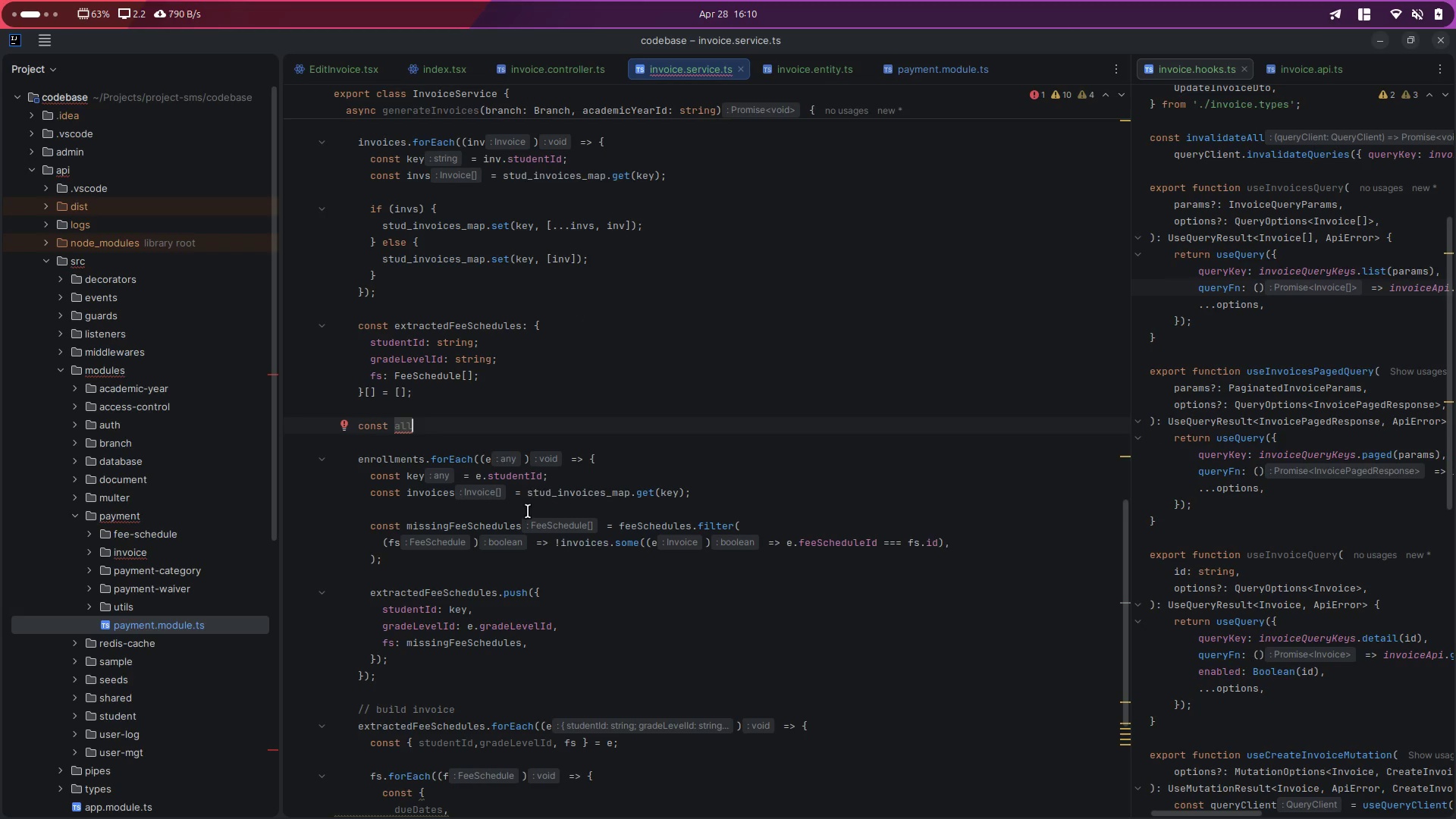 
double_click([497, 526])
 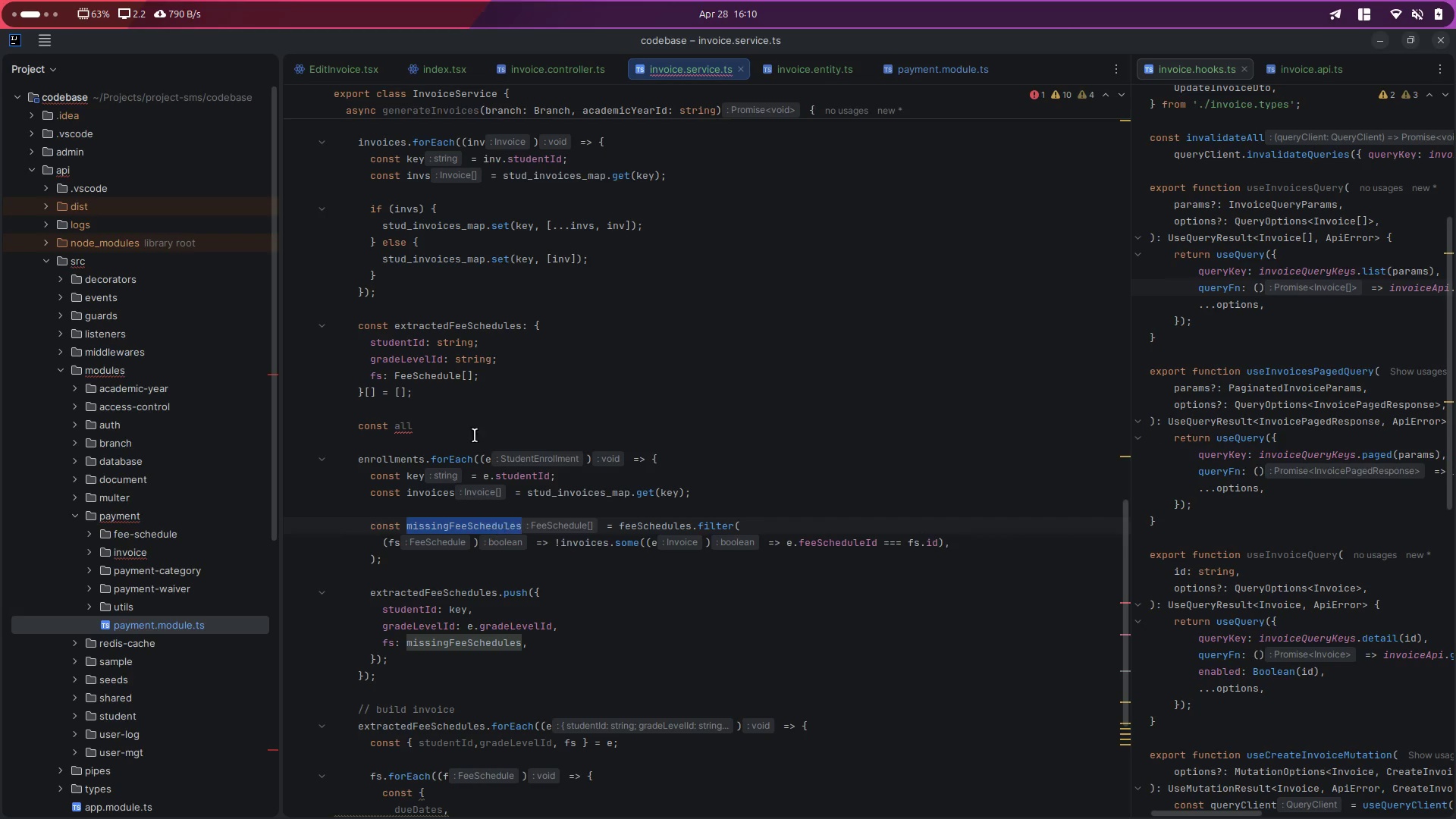 
left_click([439, 324])
 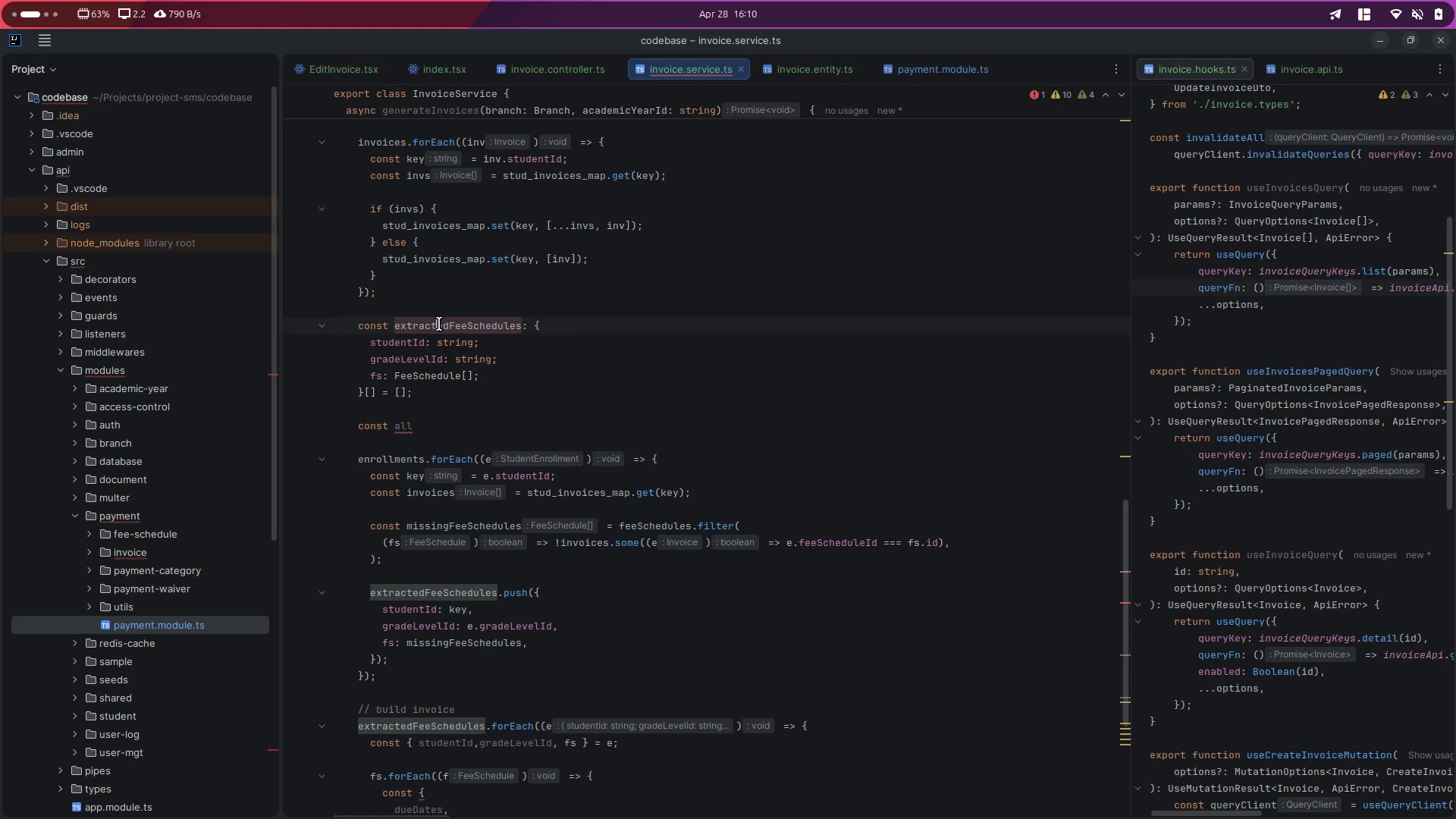 
double_click([439, 324])
 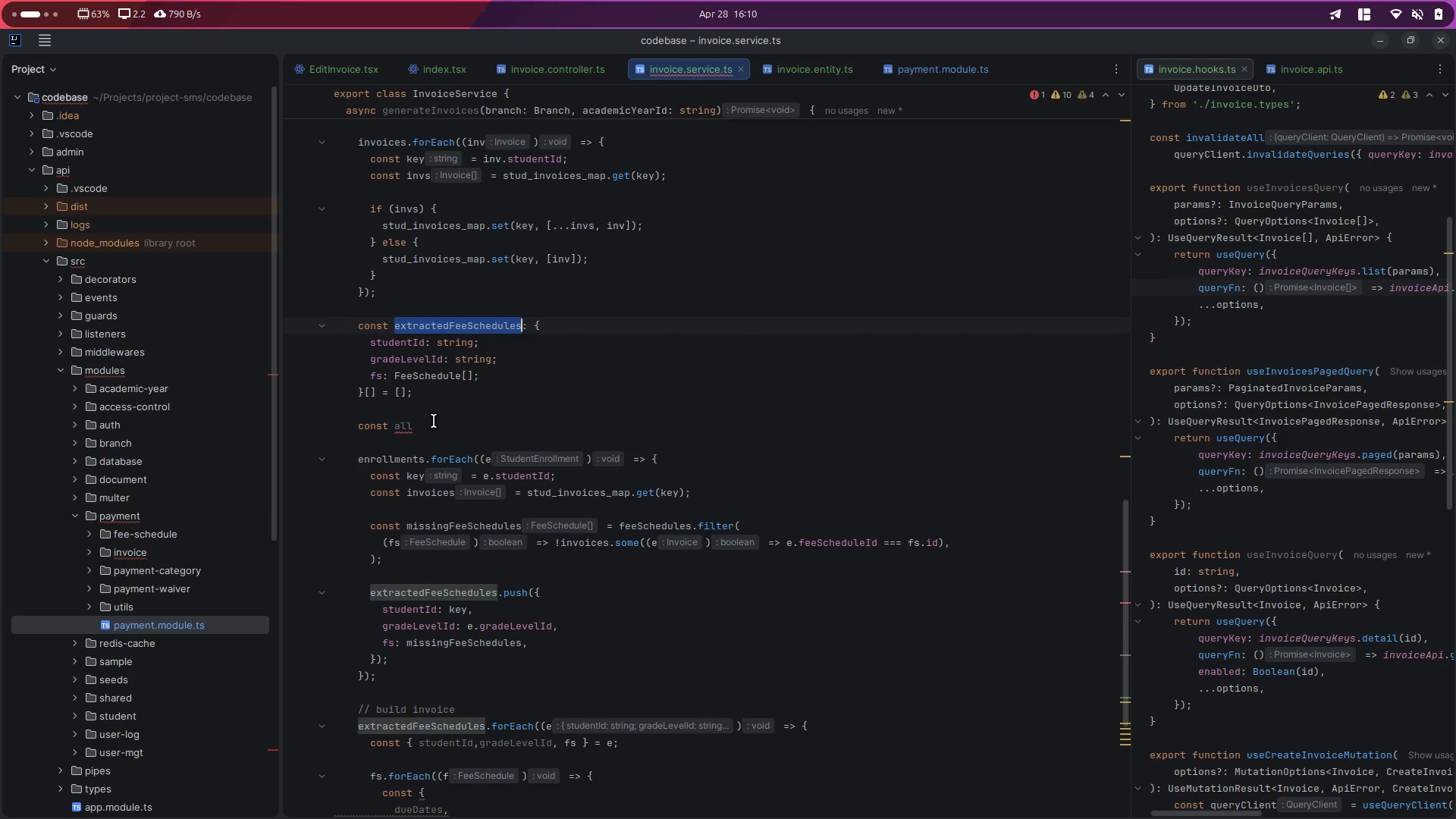 
key(Control+ControlLeft)
 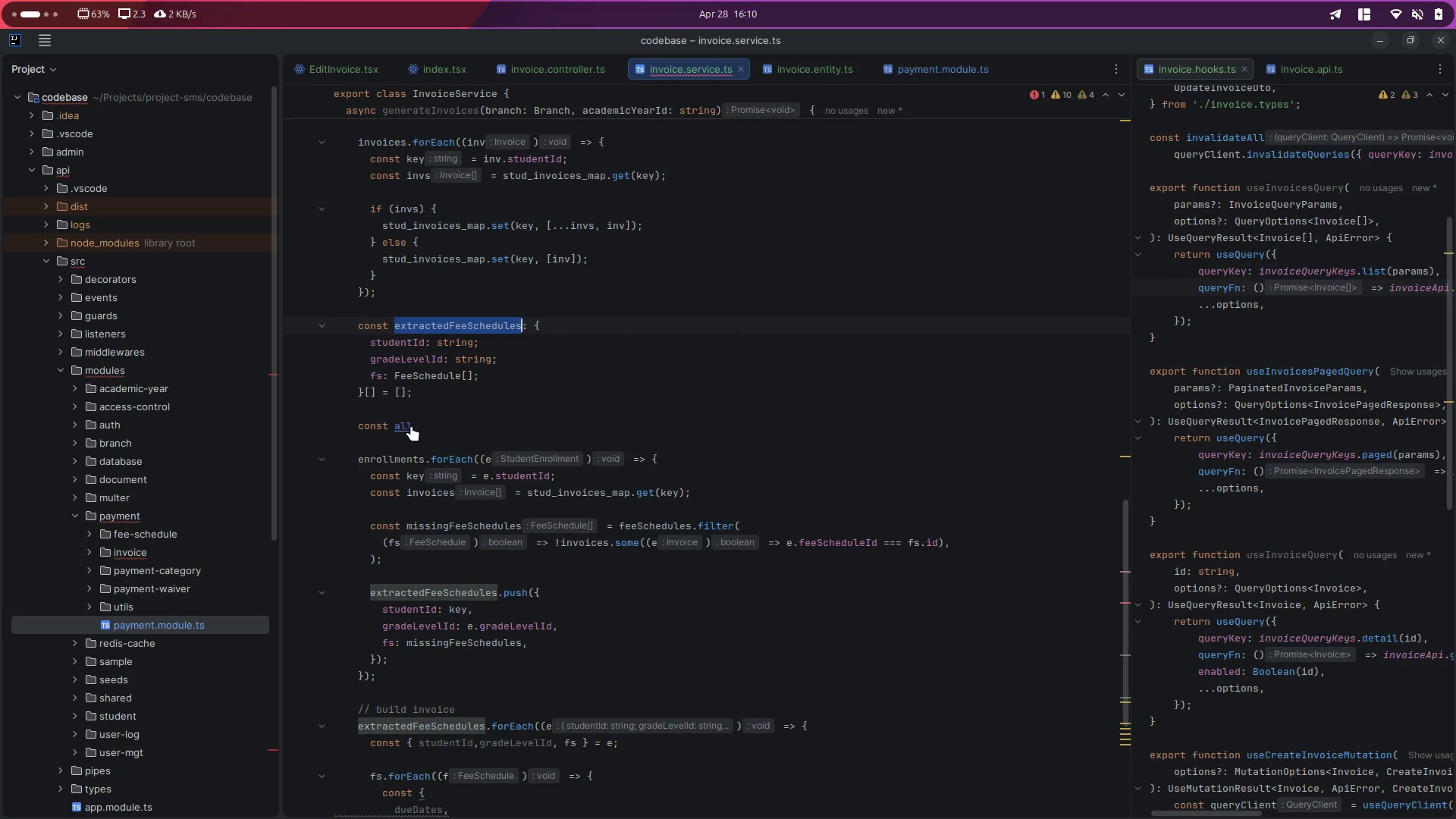 
key(Control+C)
 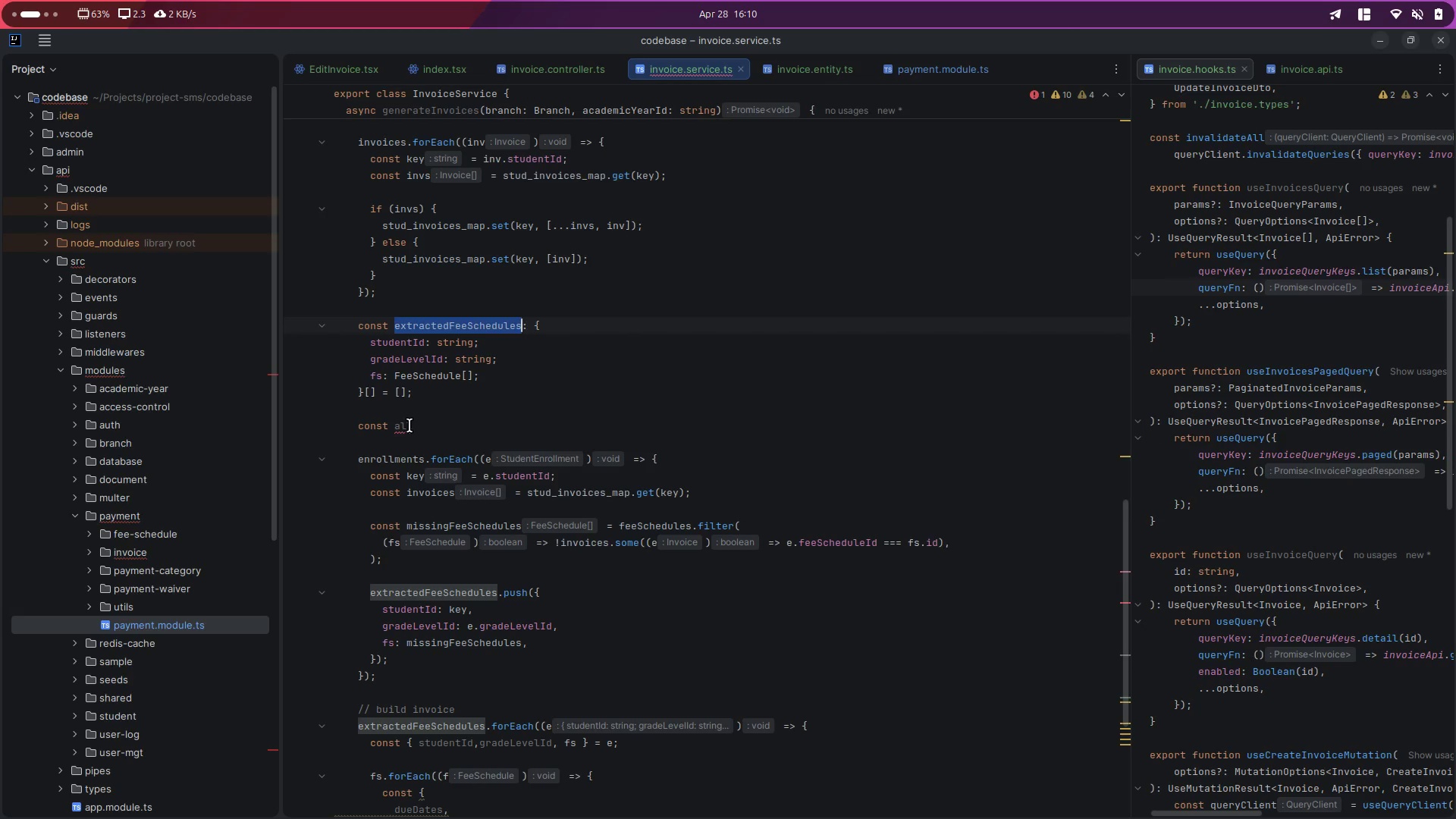 
double_click([410, 425])
 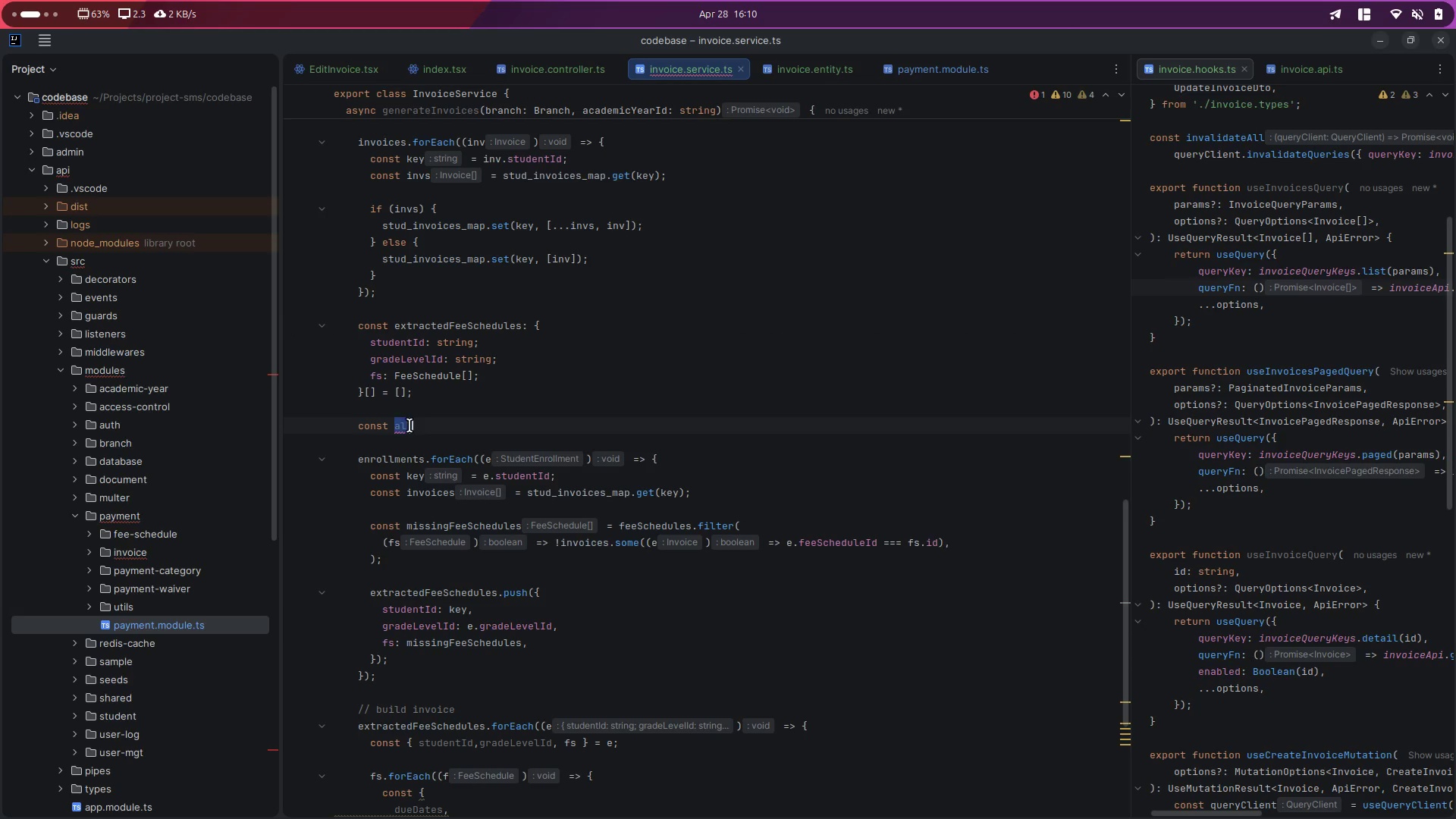 
key(Control+V)
 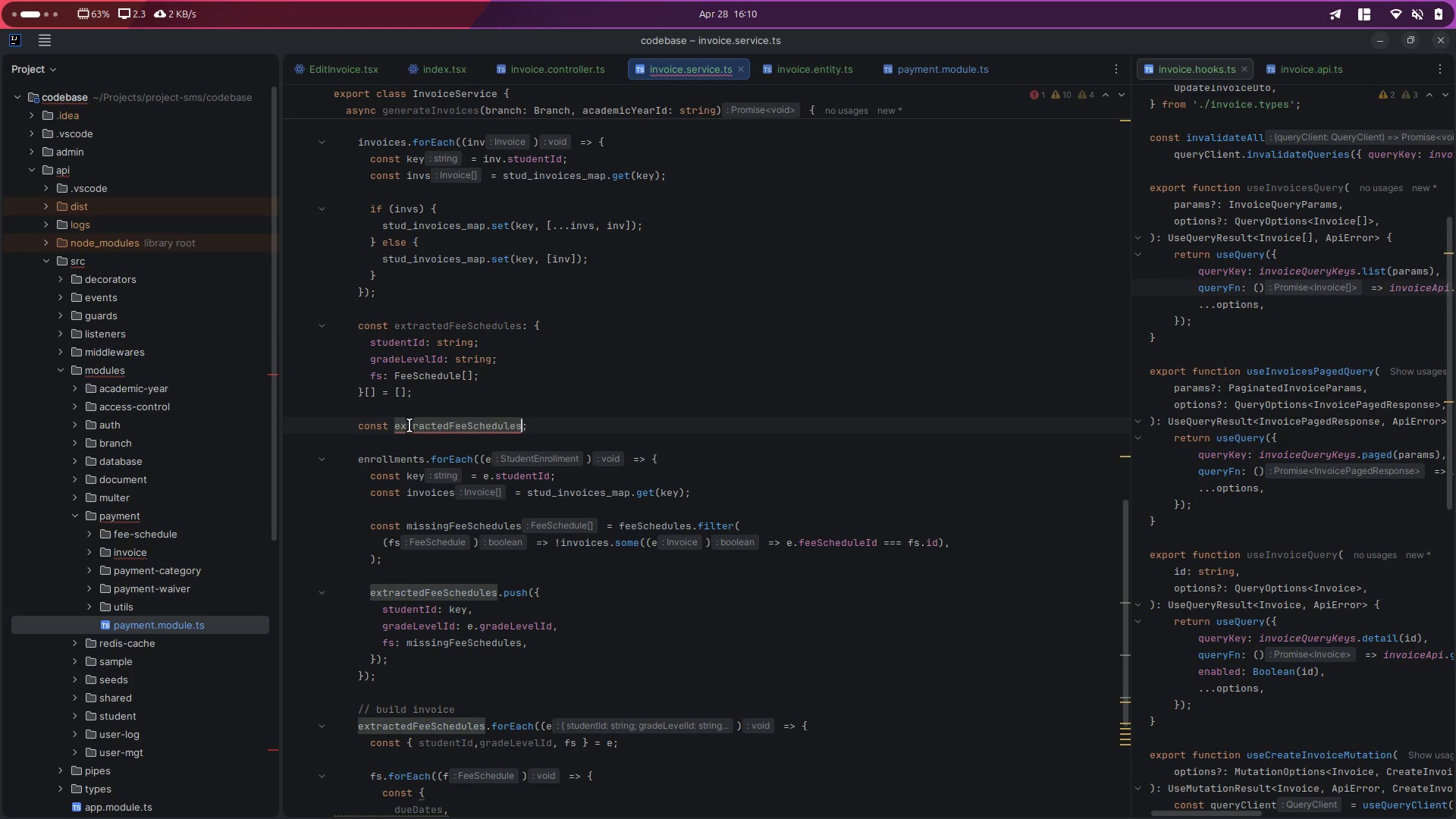 
type( = new Map()
 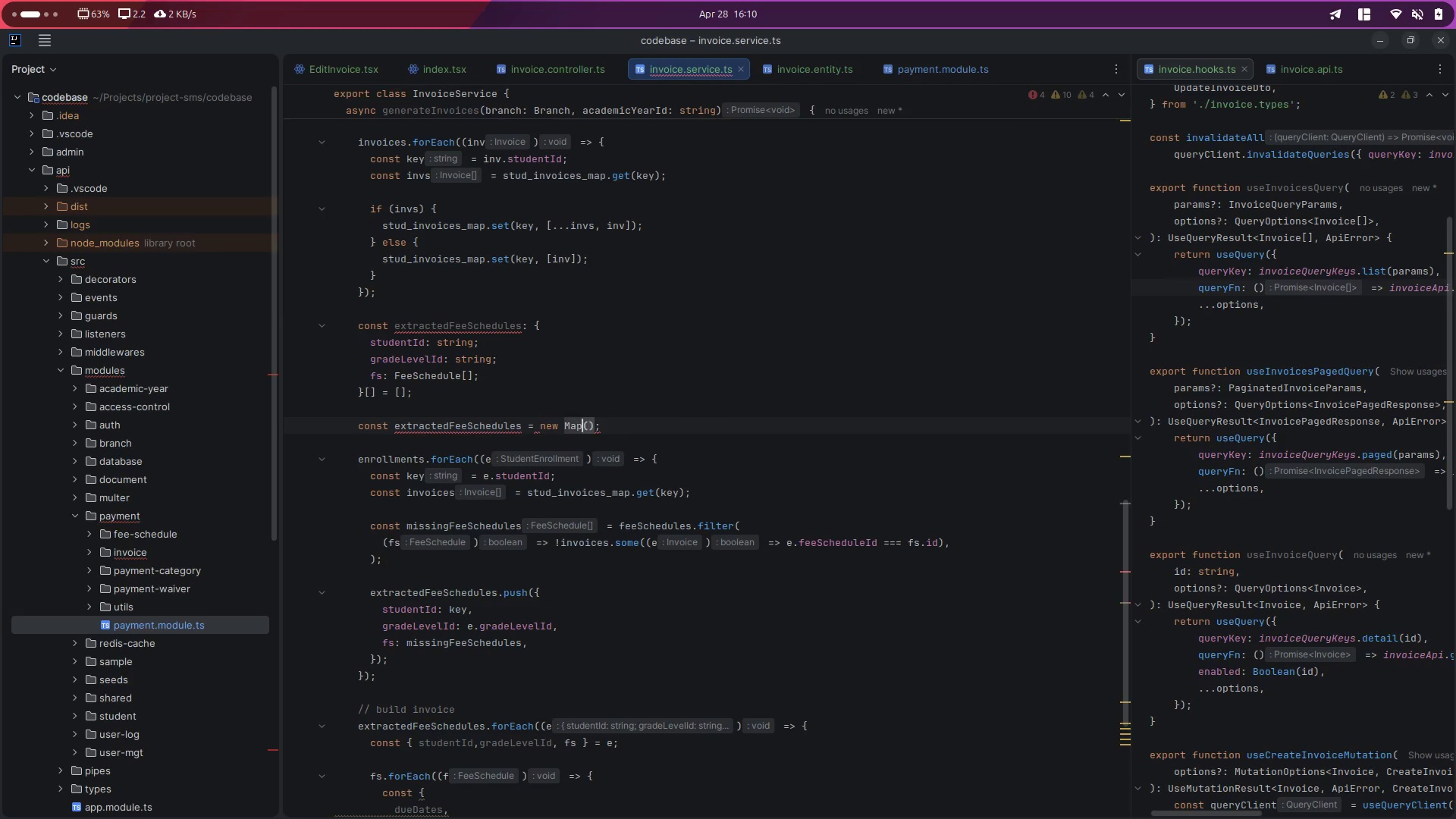 
 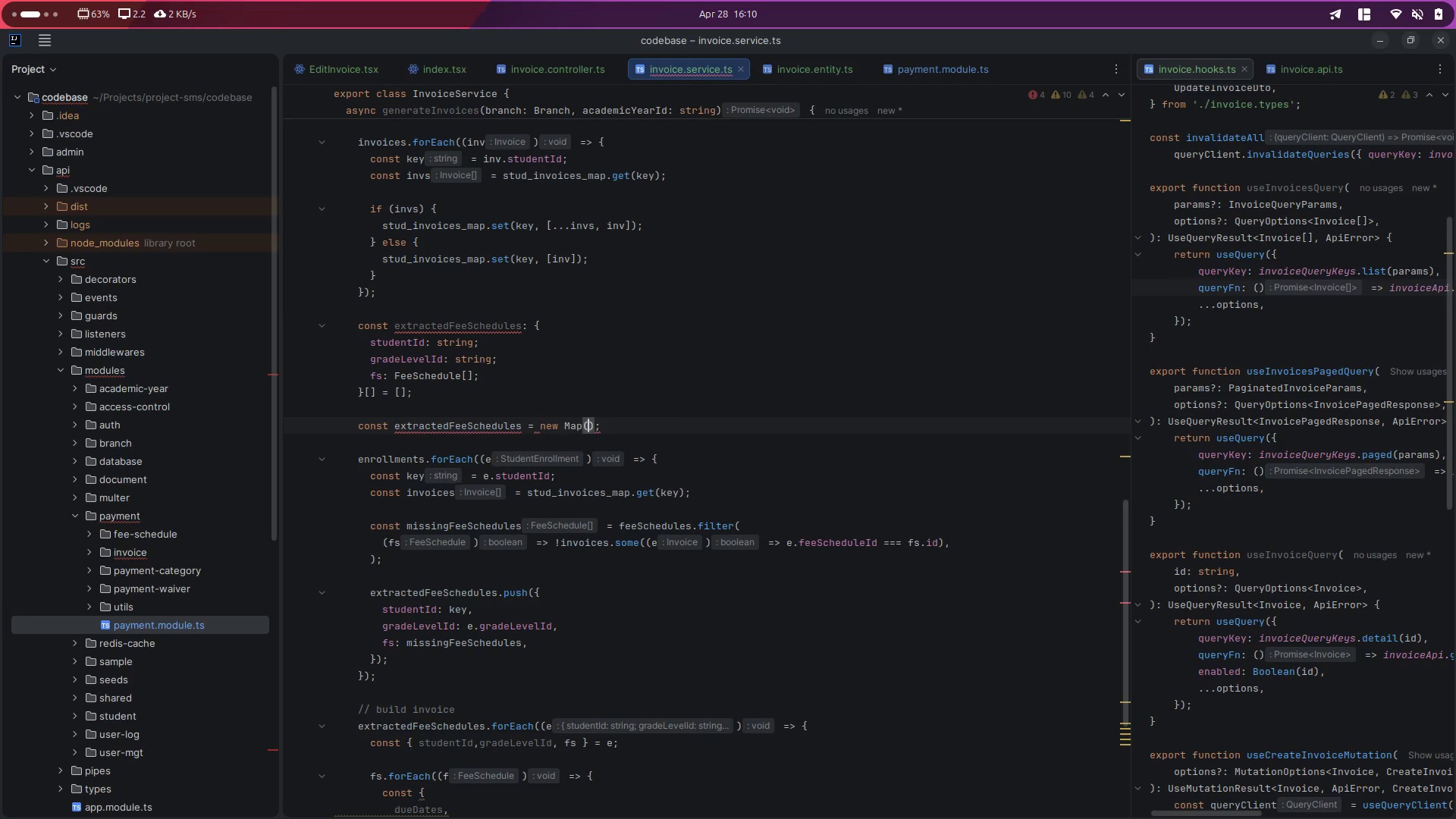 
key(ArrowLeft)
 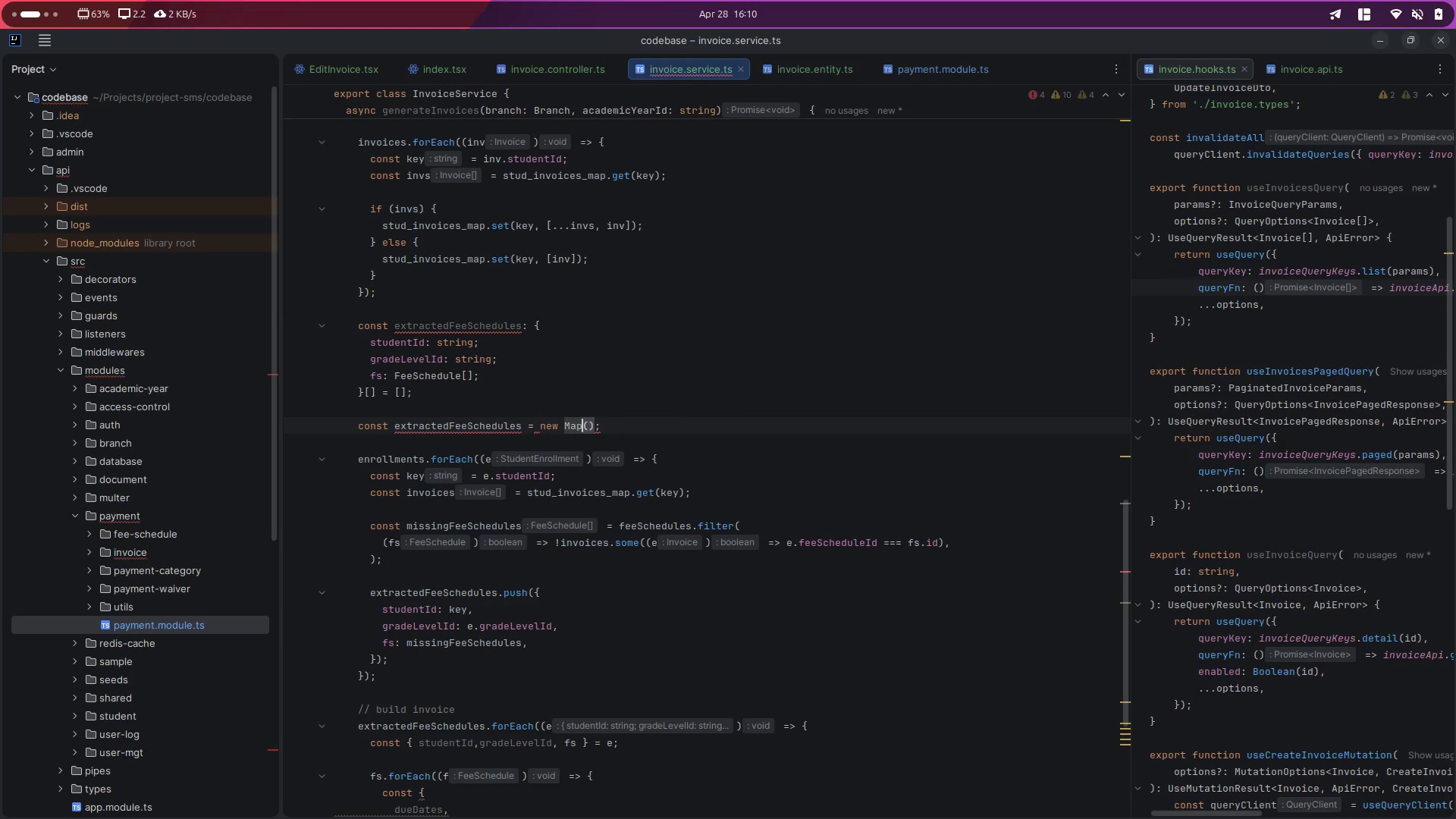 
key(Shift+Comma)
 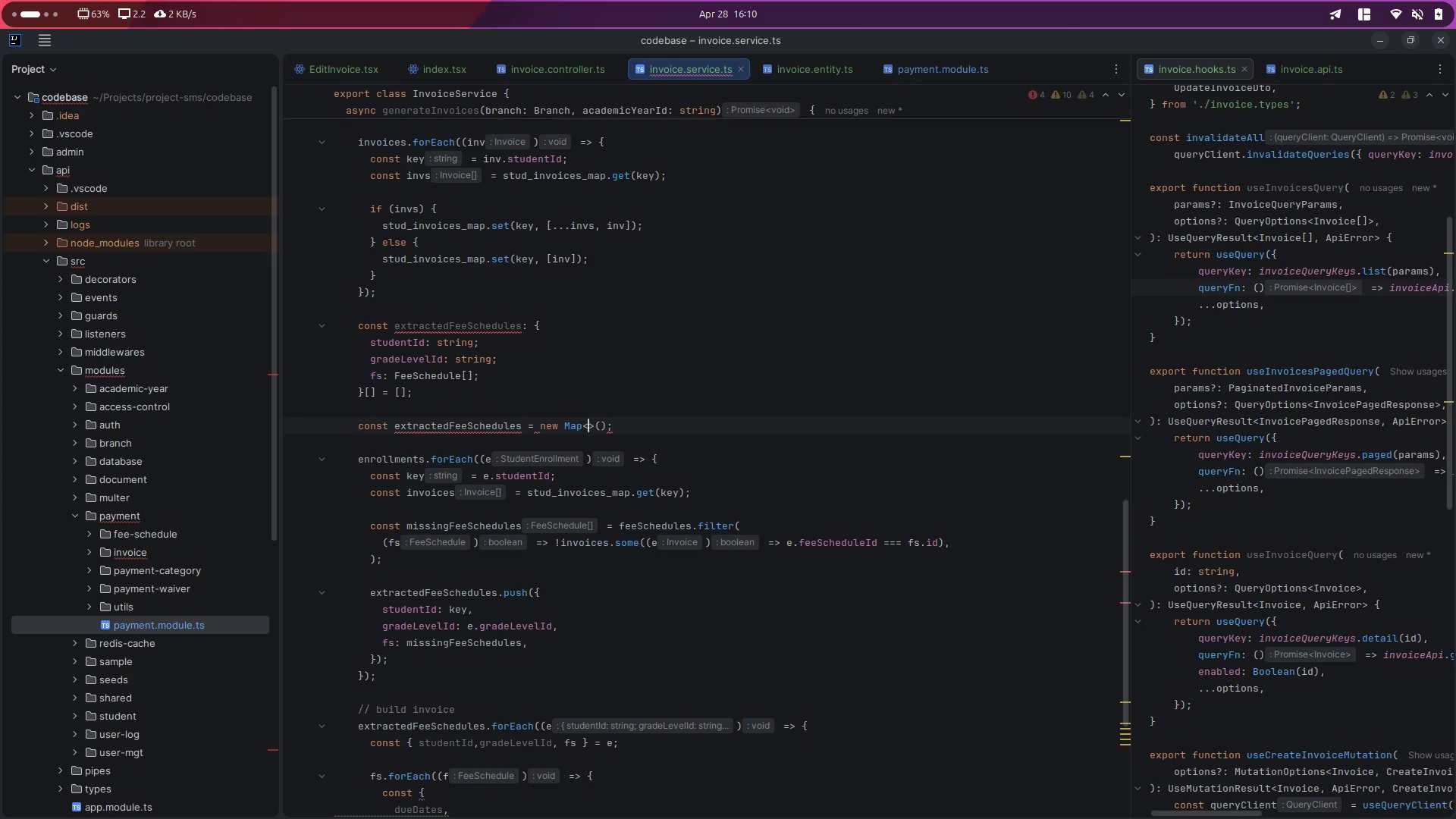 
key(Shift+Period)
 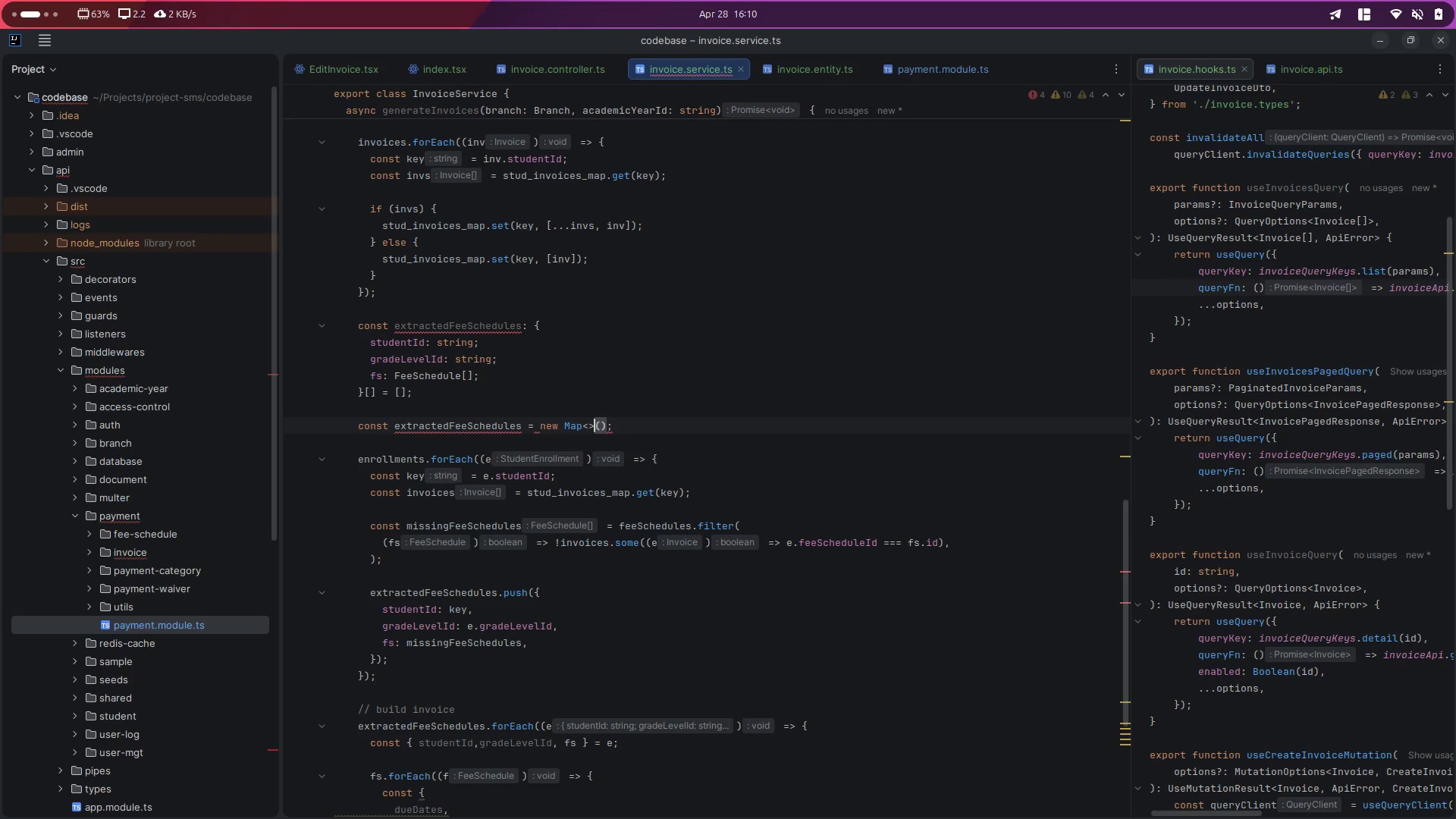 
key(ArrowLeft)
 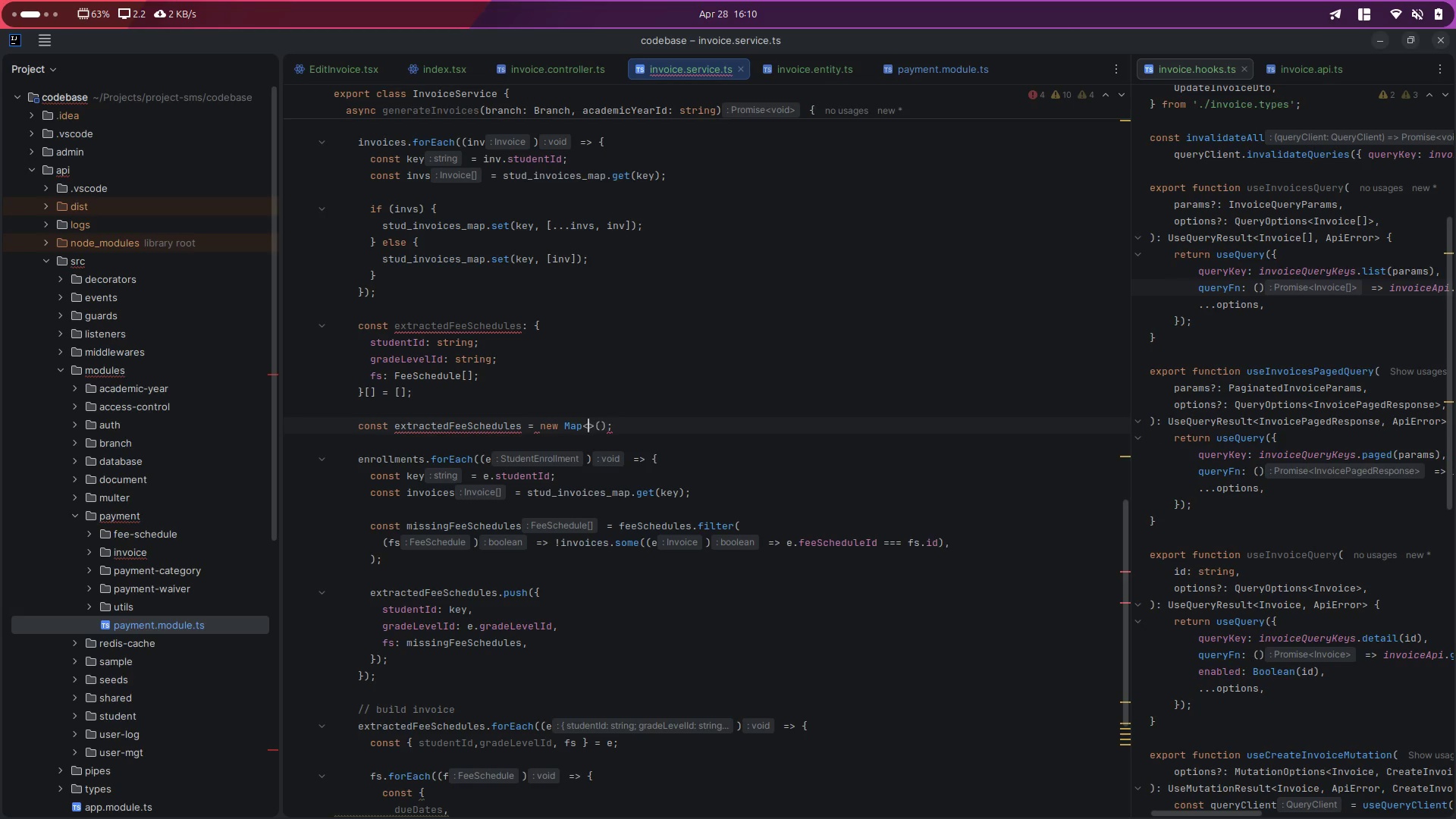 
type(string, Fe)
 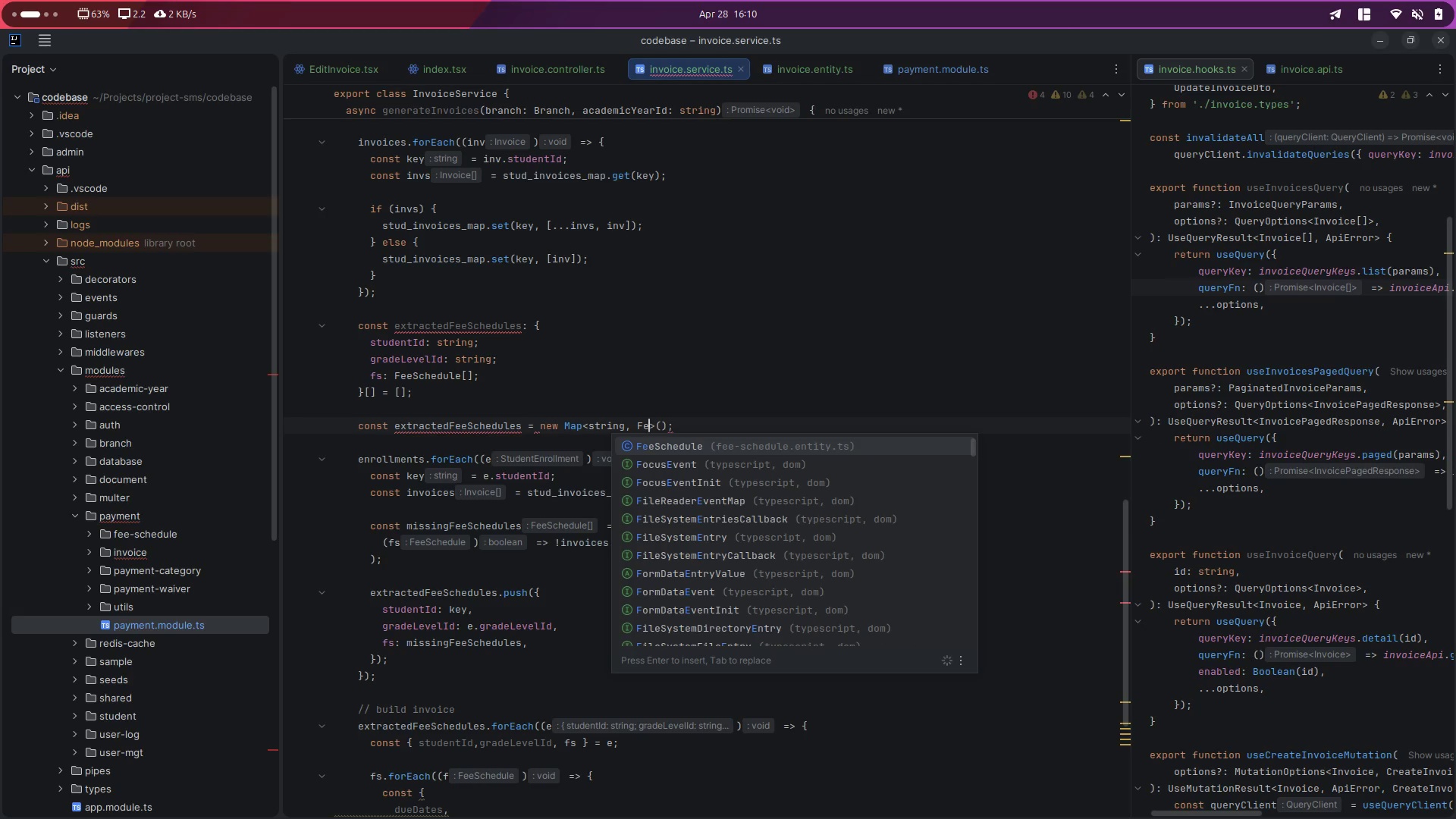 
key(Enter)
 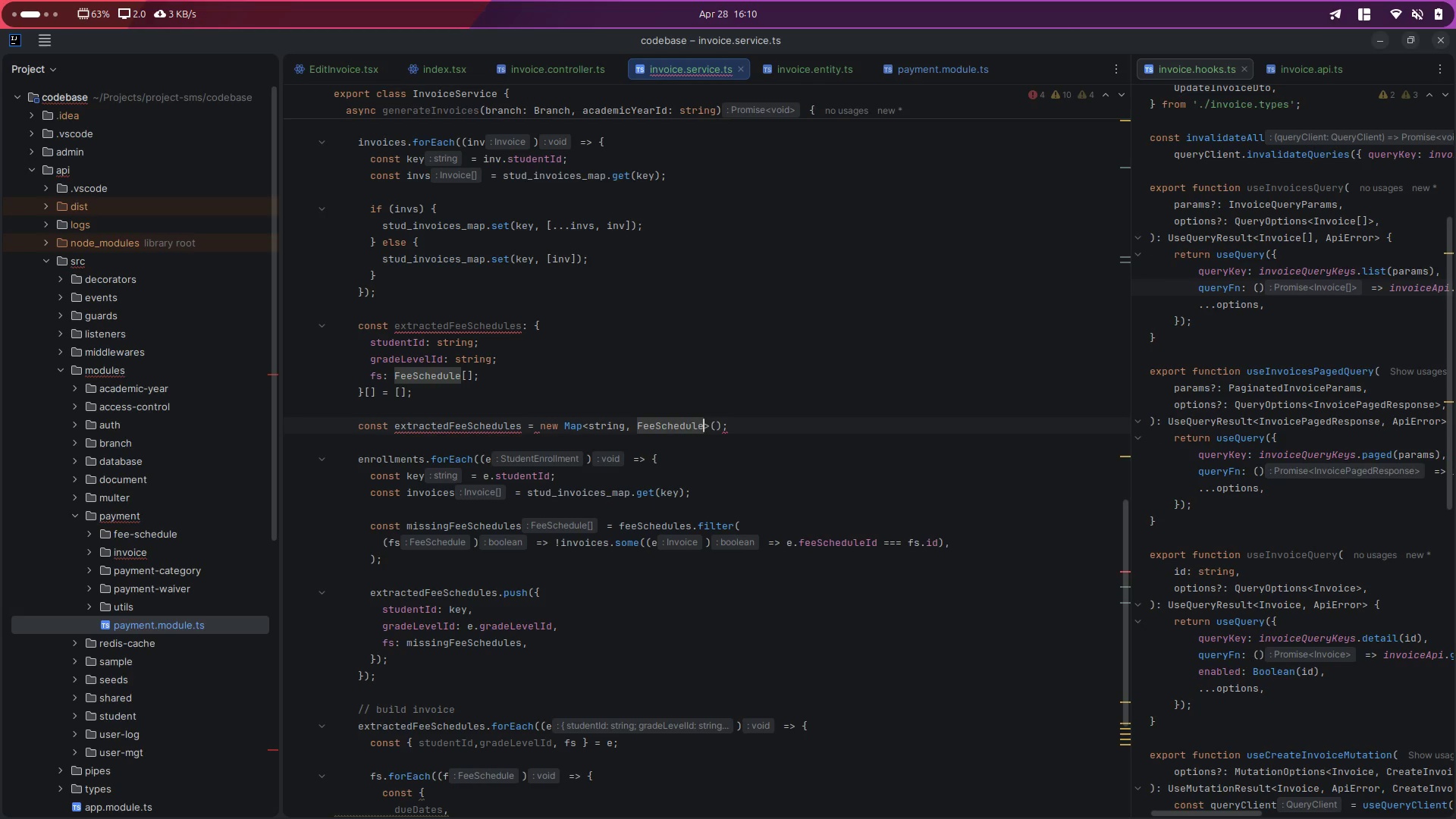 
key(BracketLeft)
 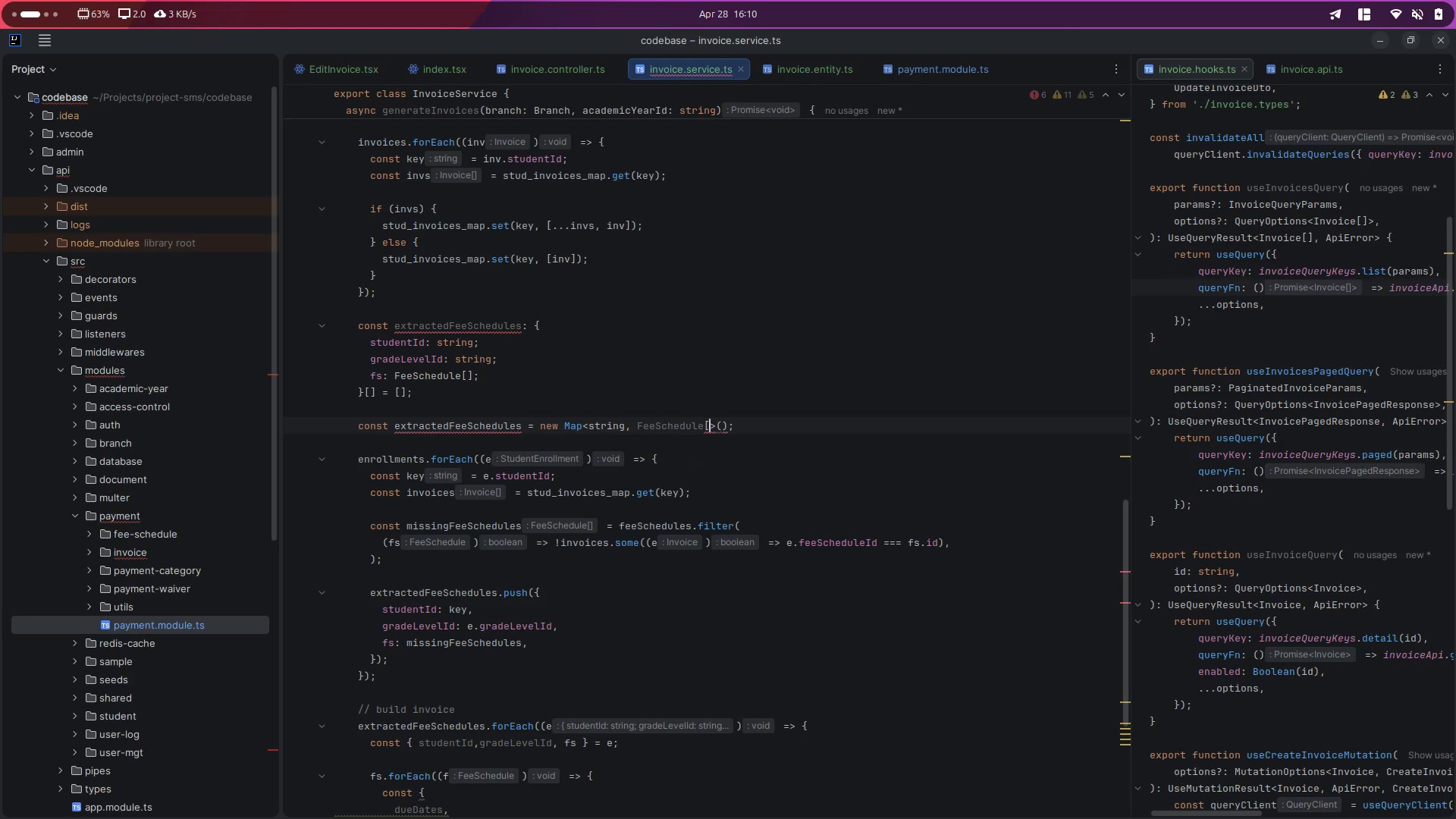 
key(BracketRight)
 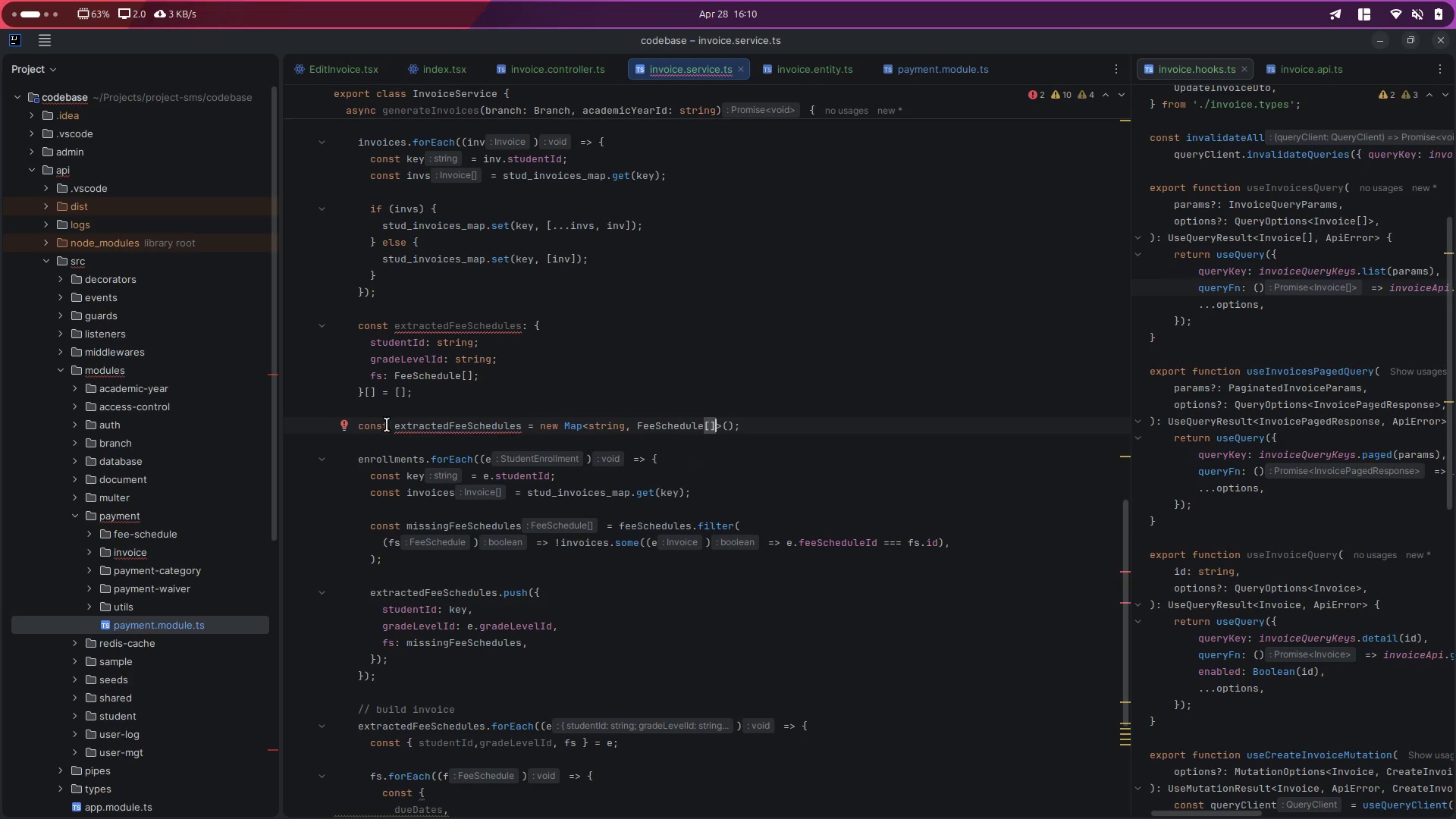 
double_click([412, 425])
 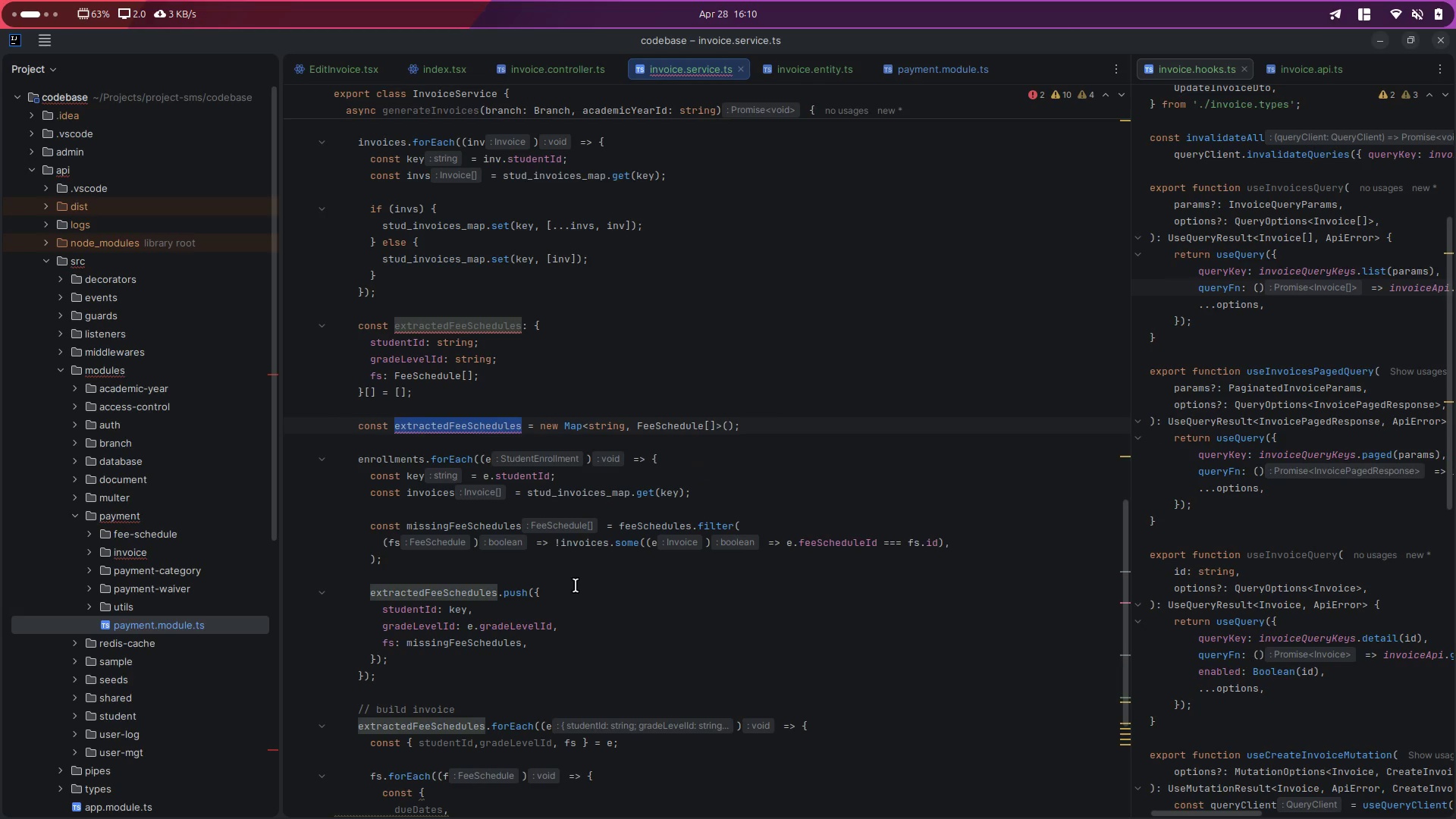 
scroll: coordinate [576, 585], scroll_direction: none, amount: 0.0
 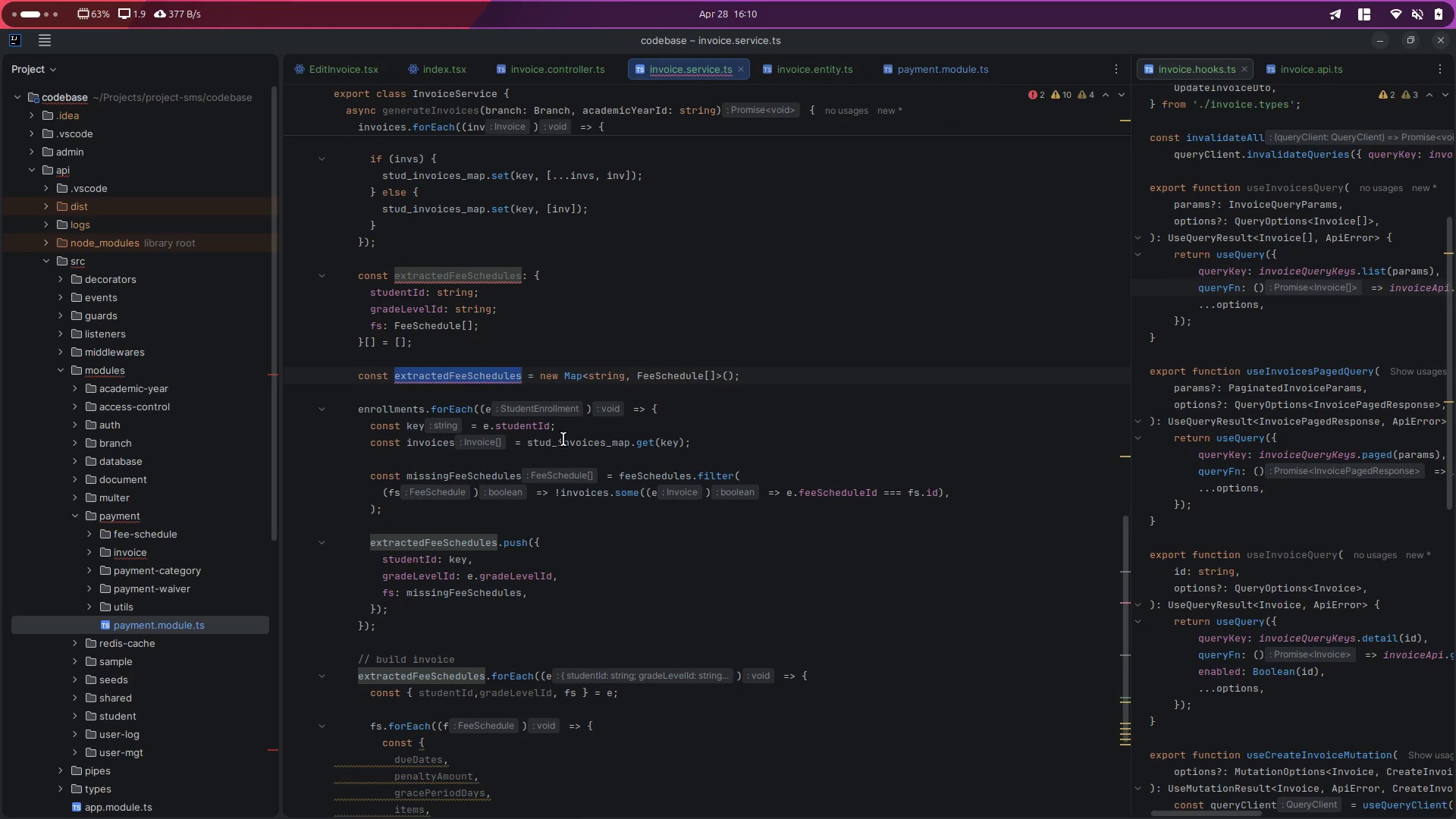 
left_click([563, 431])
 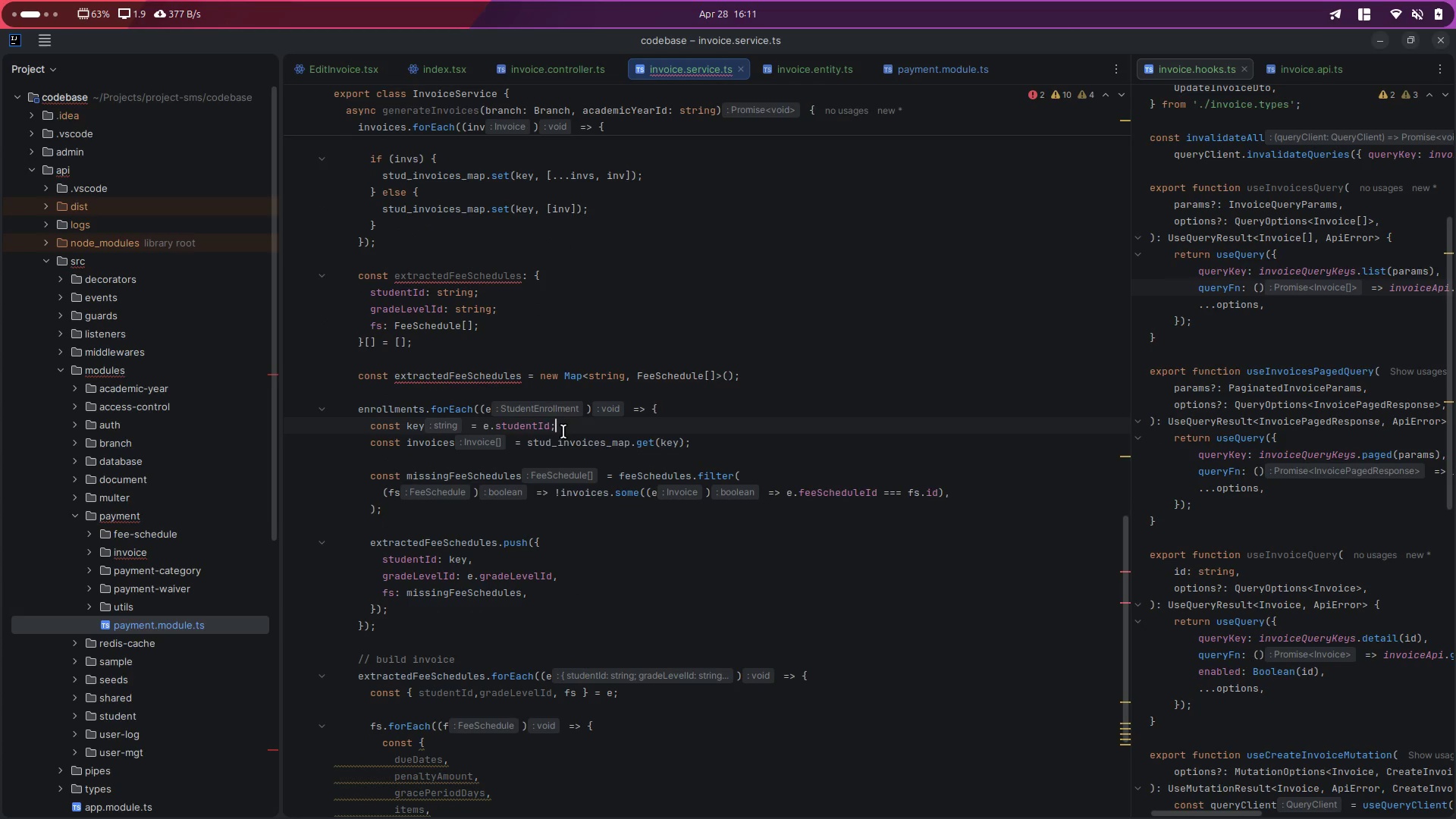 
key(Backspace)
 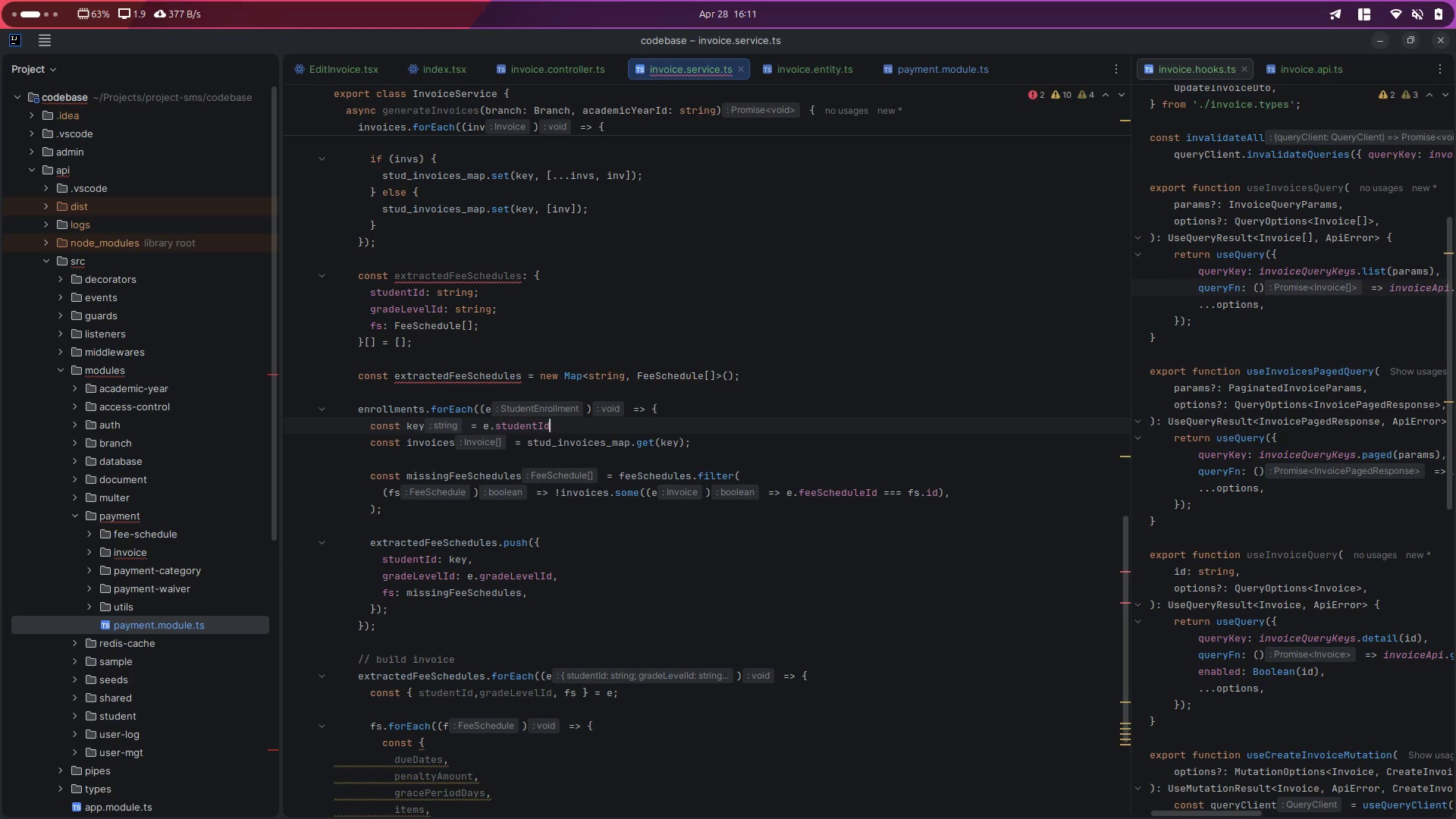 
key(Space)
 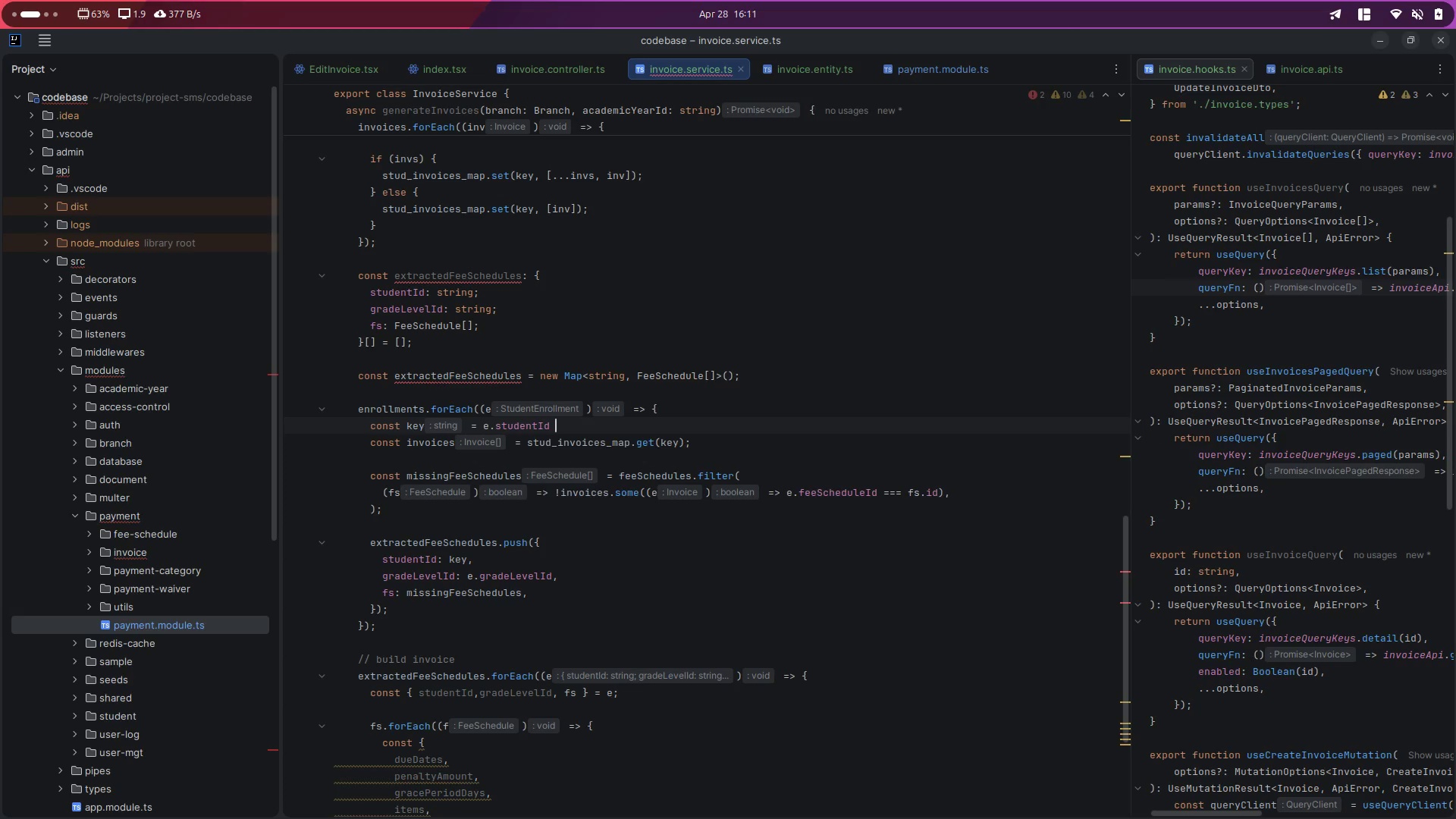 
key(Equal)
 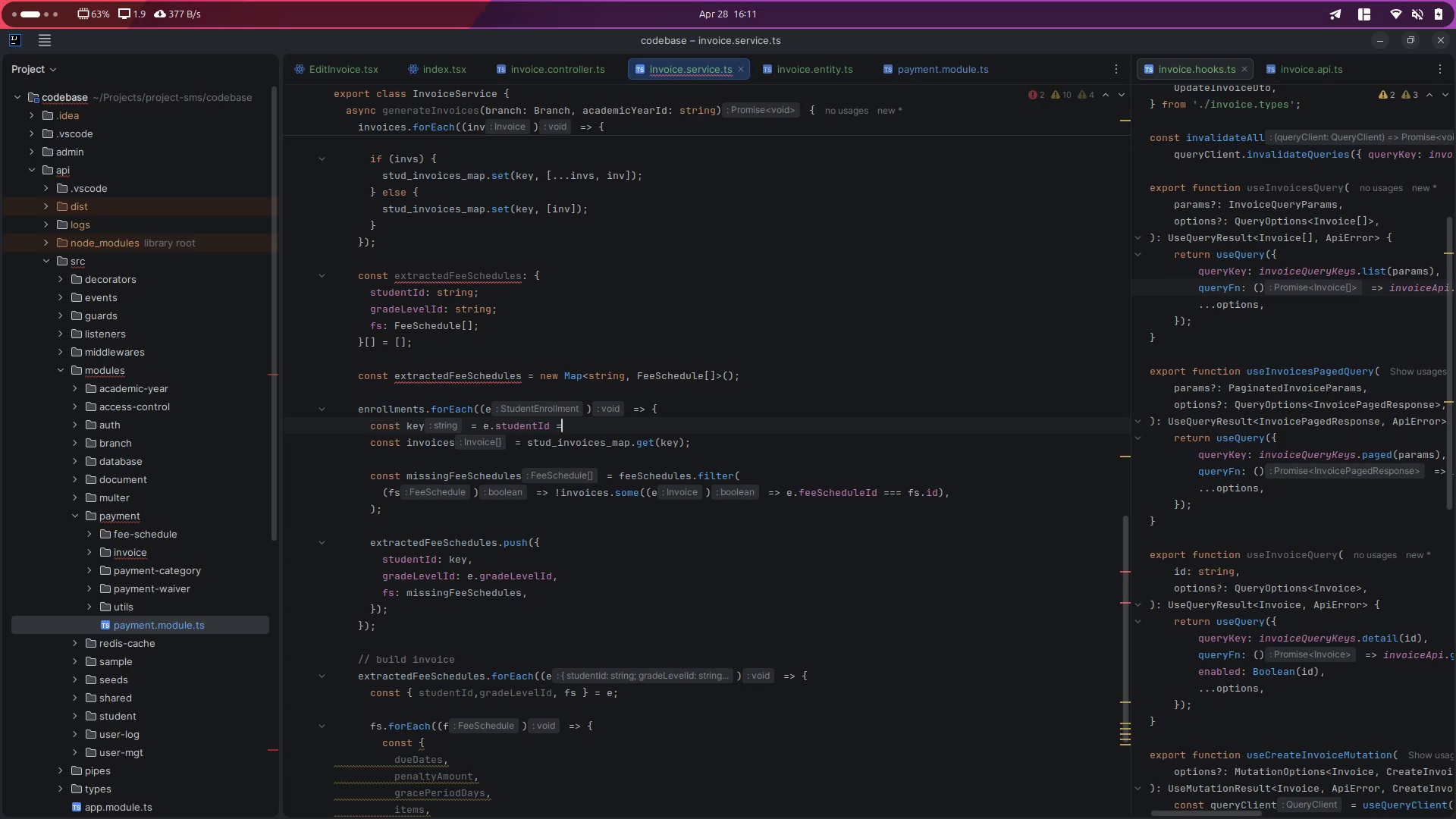 
key(Space)
 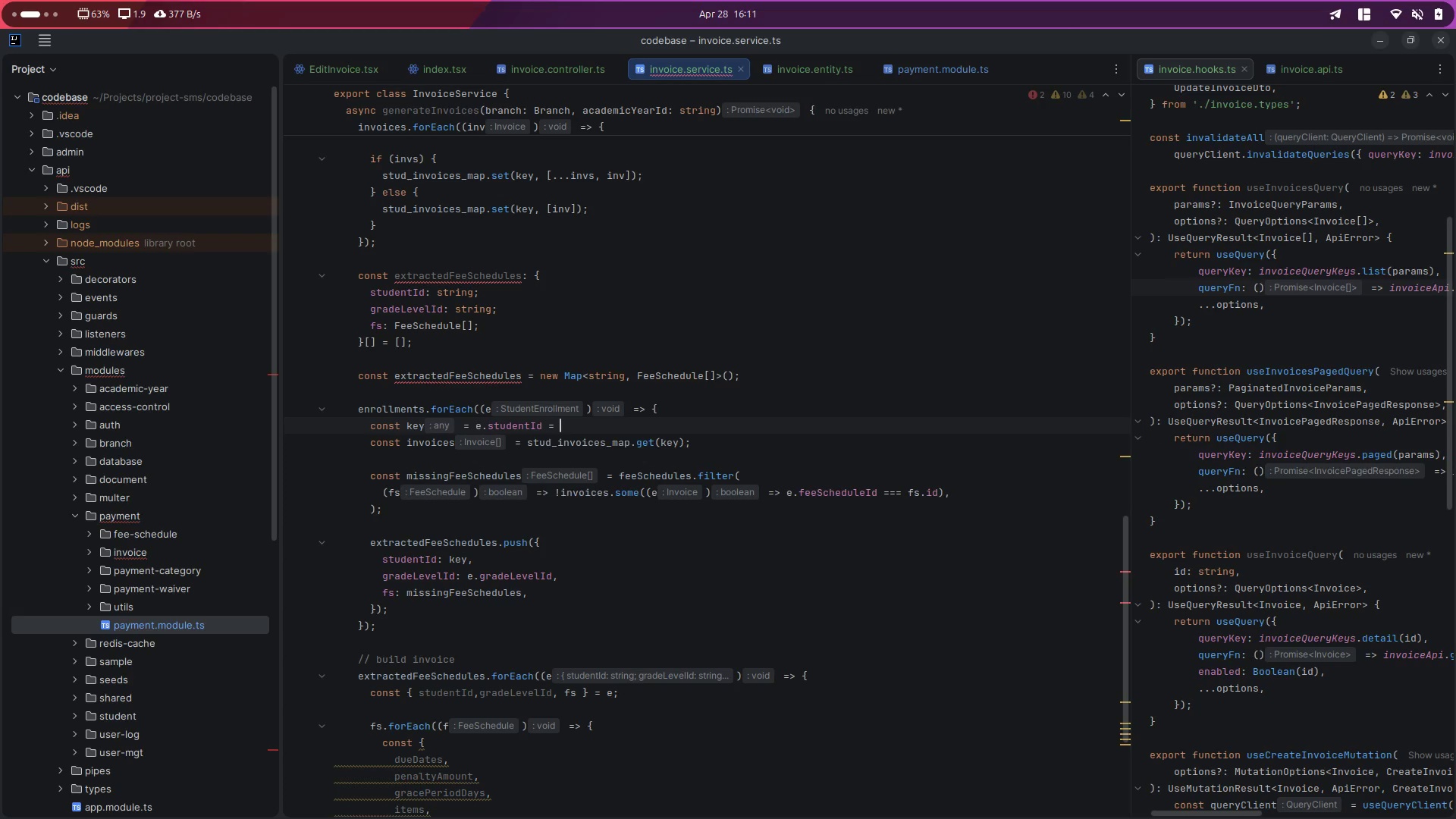 
key(Backspace)
 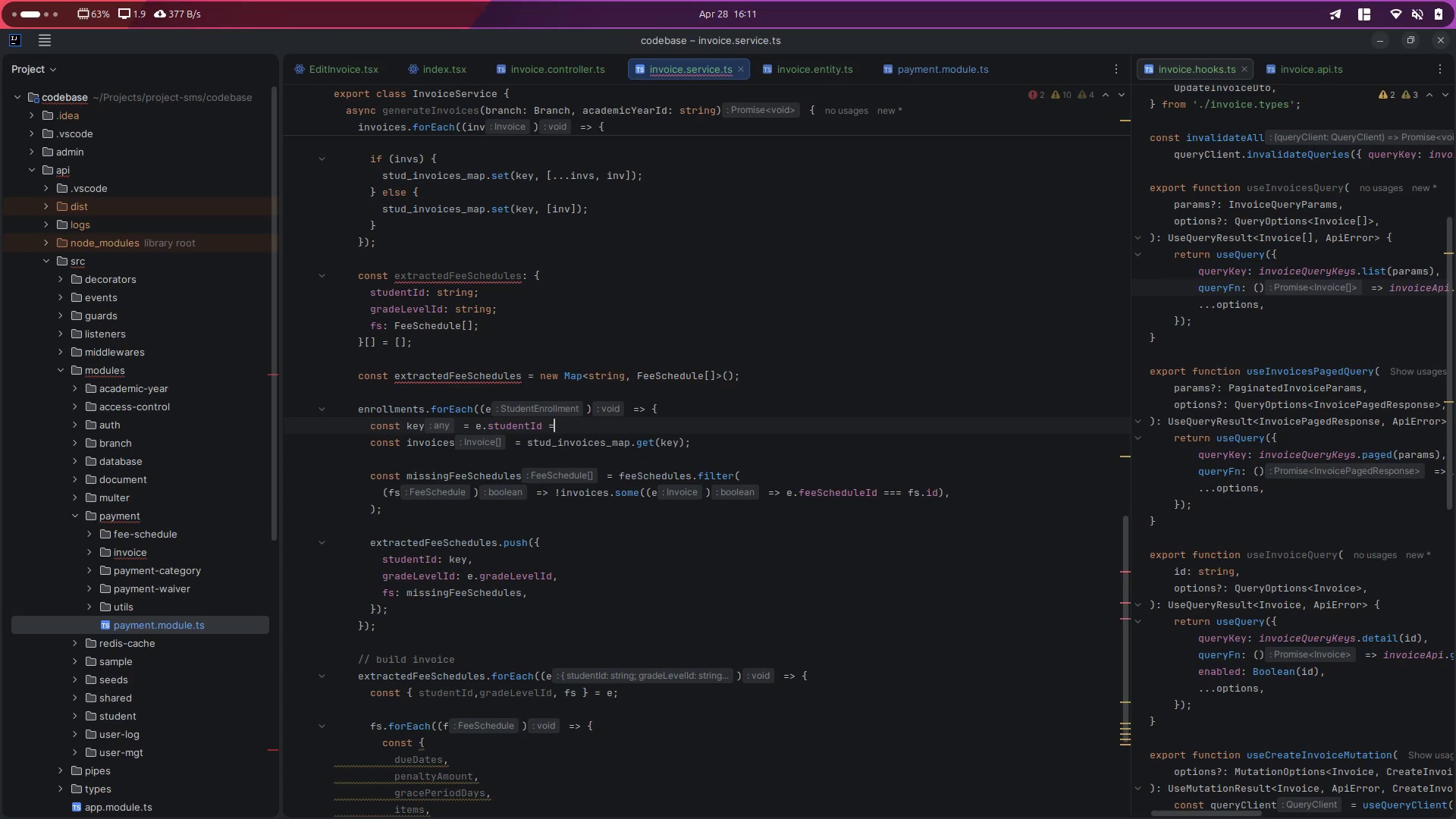 
key(Backspace)
 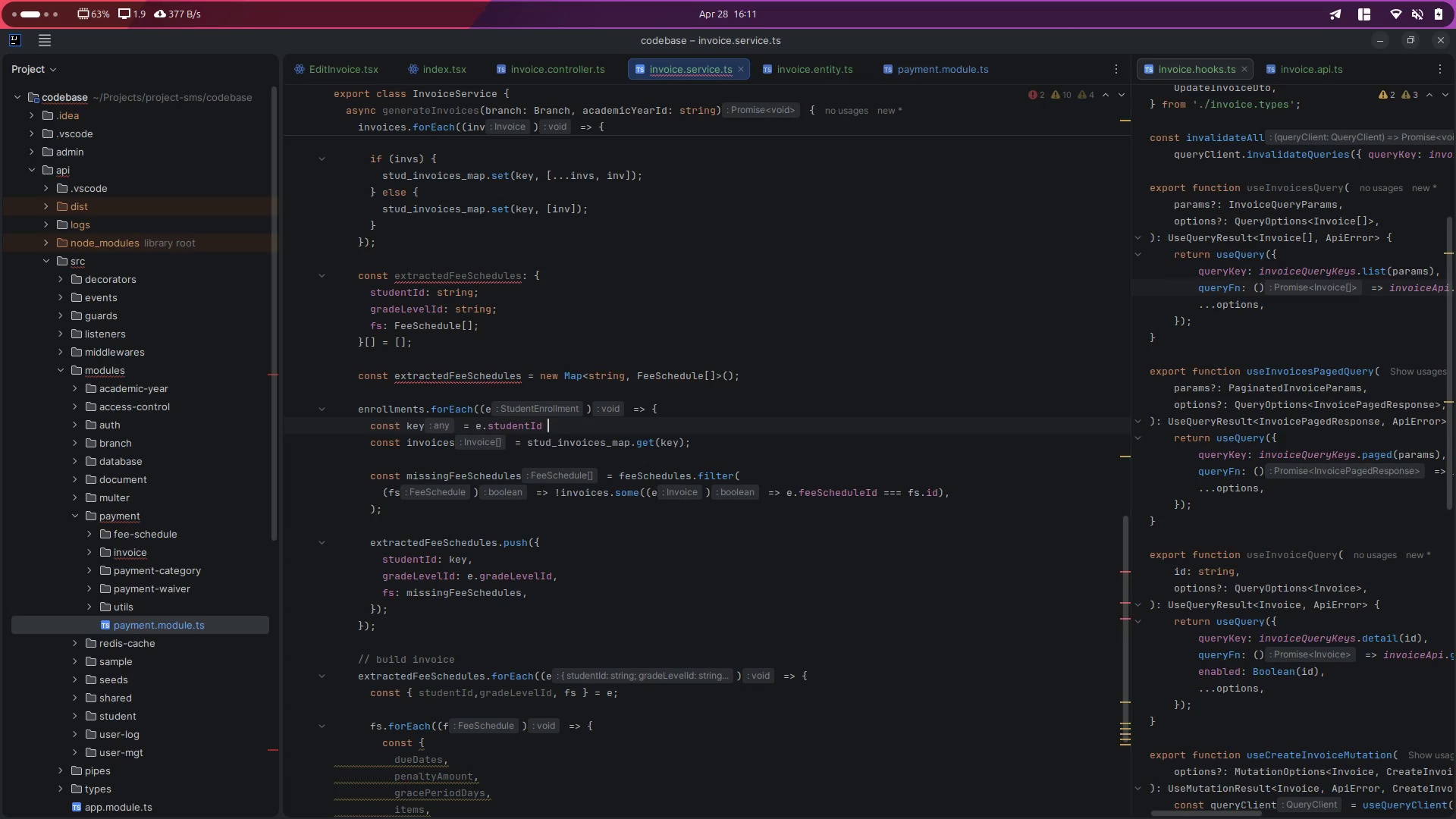 
key(Shift+Equal)
 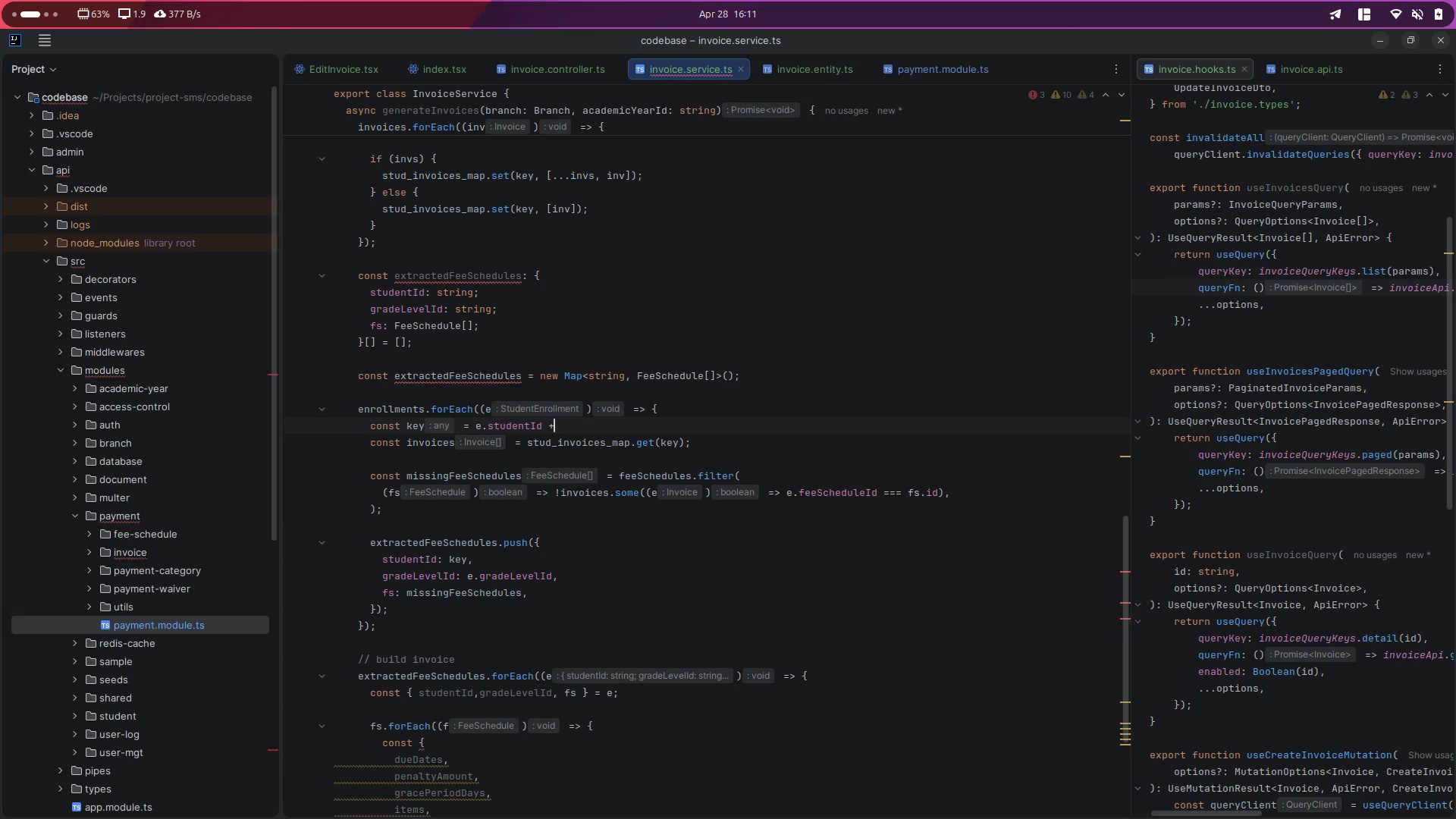 
key(Space)
 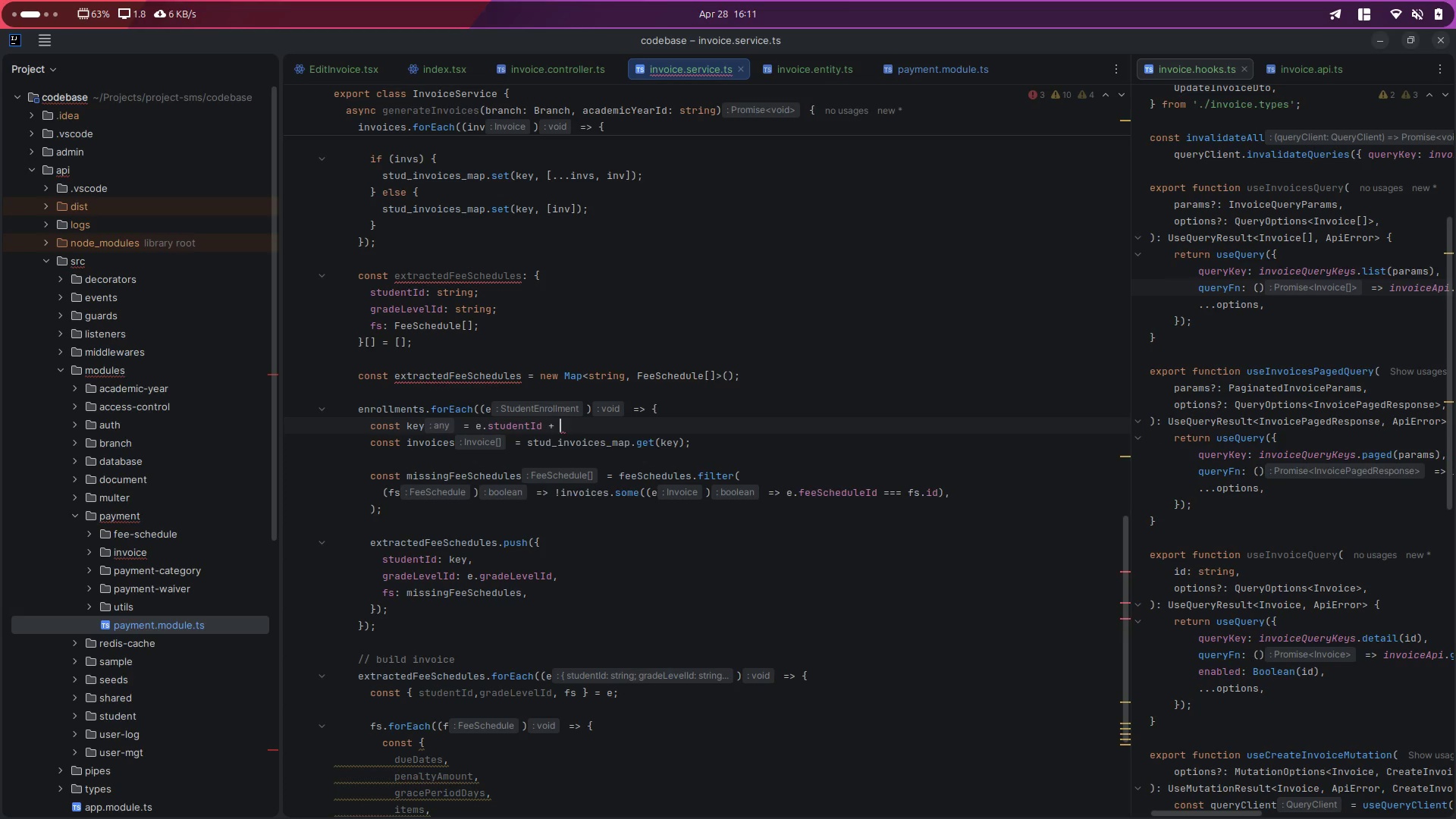 
key(Quote)
 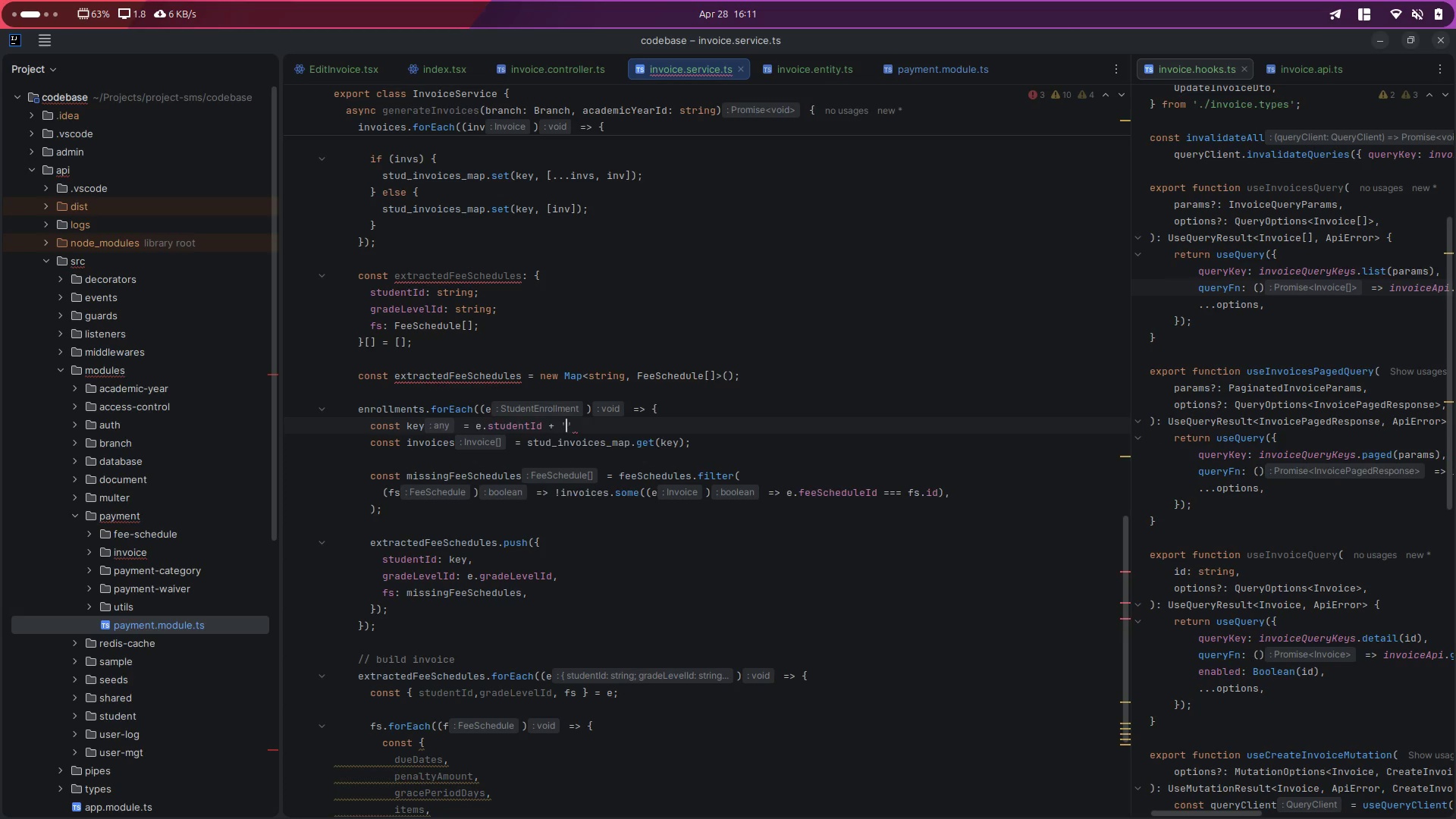 
key(Minus)
 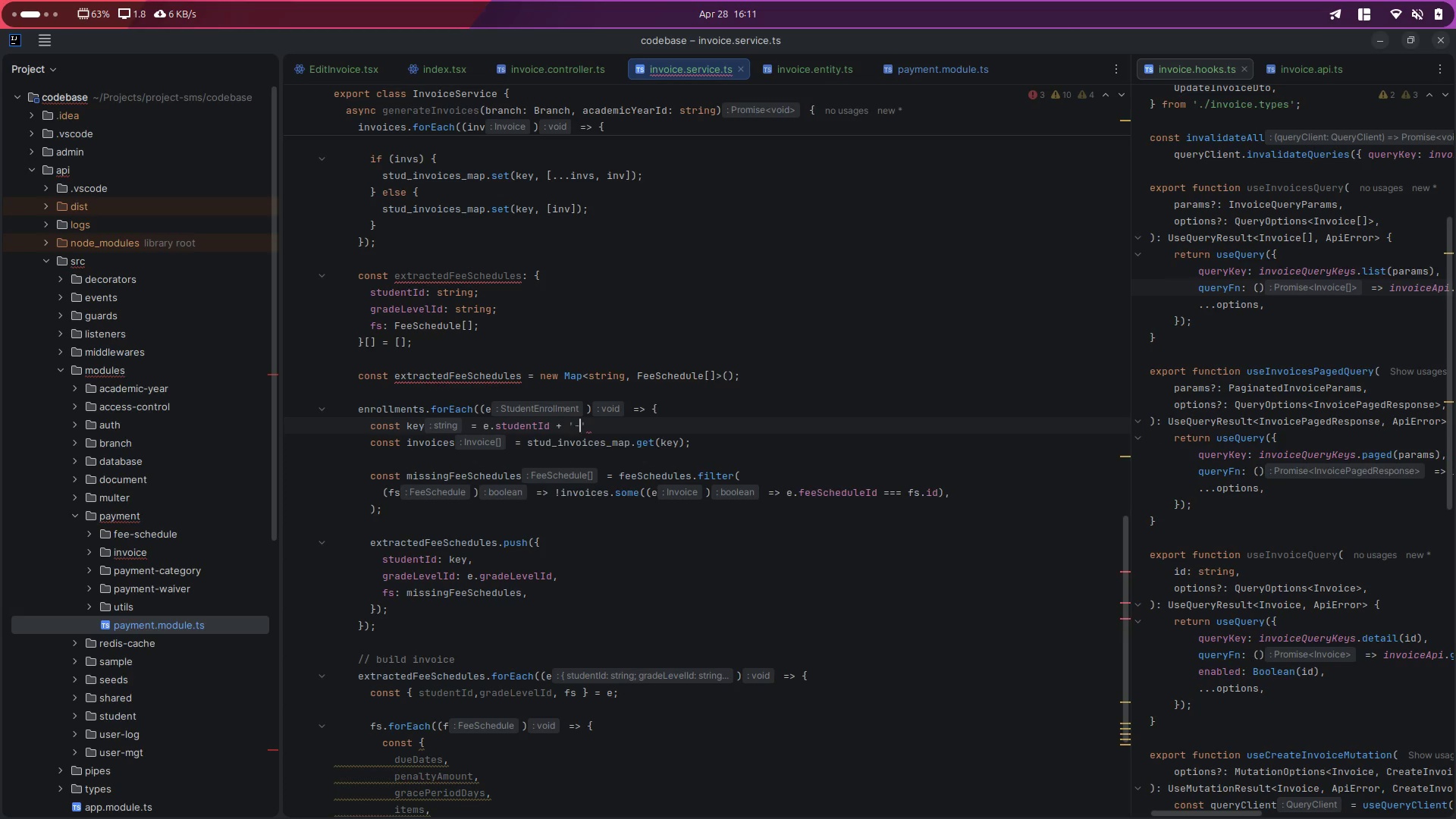 
key(Minus)
 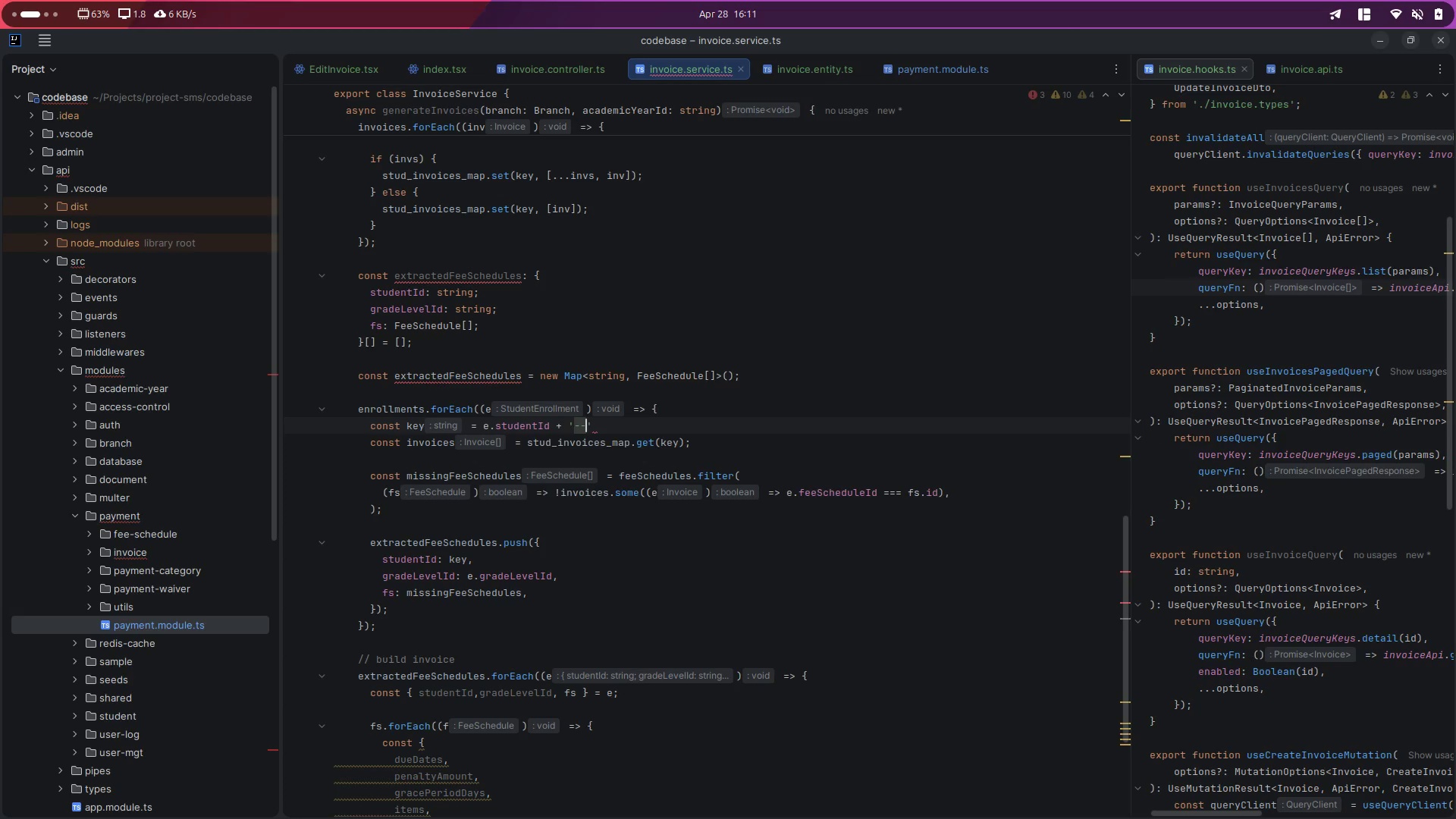 
key(ArrowRight)
 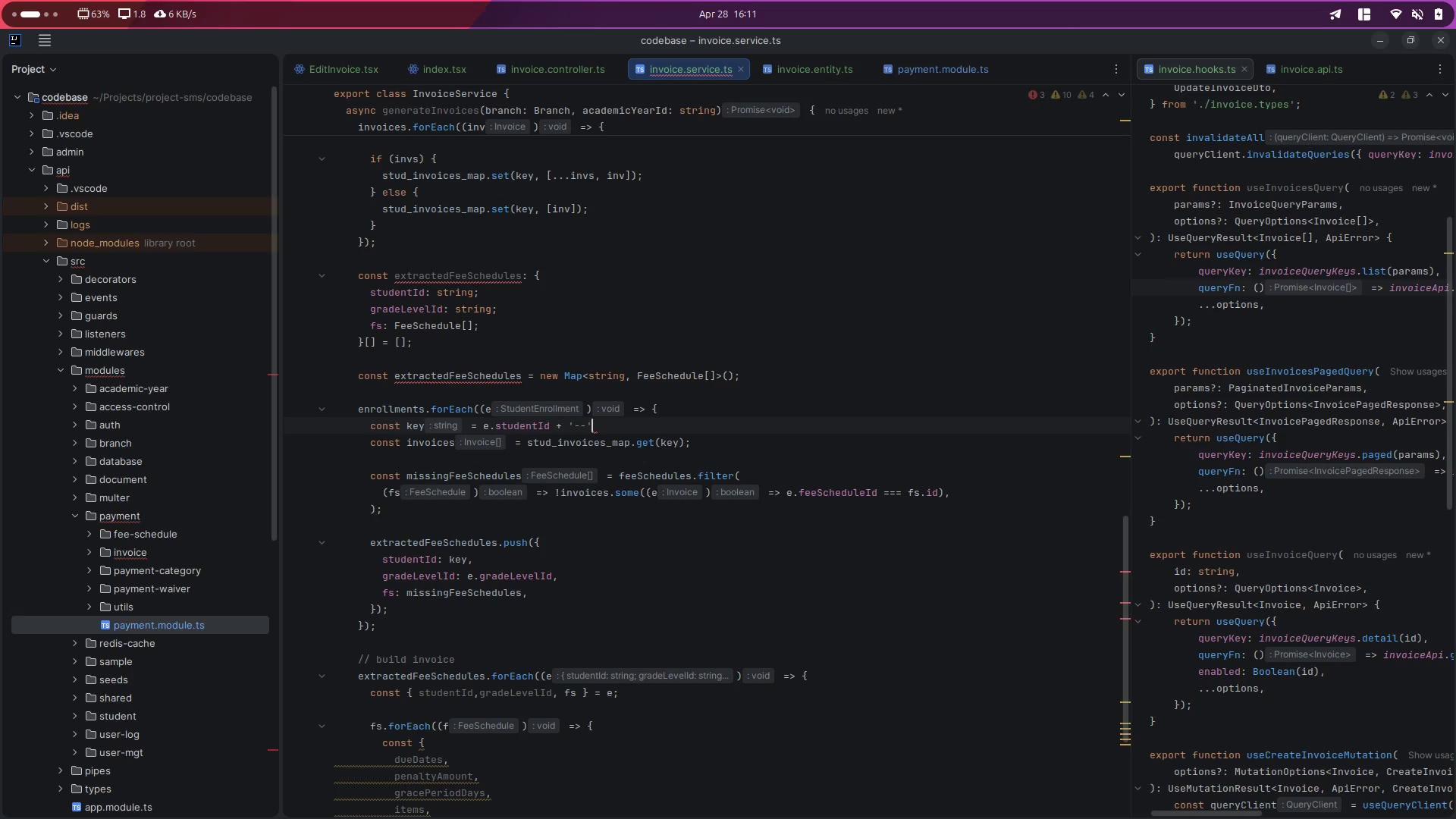 
type(+.egra)
key(Backspace)
key(Backspace)
key(Backspace)
key(Backspace)
key(Backspace)
type( e.gra)
 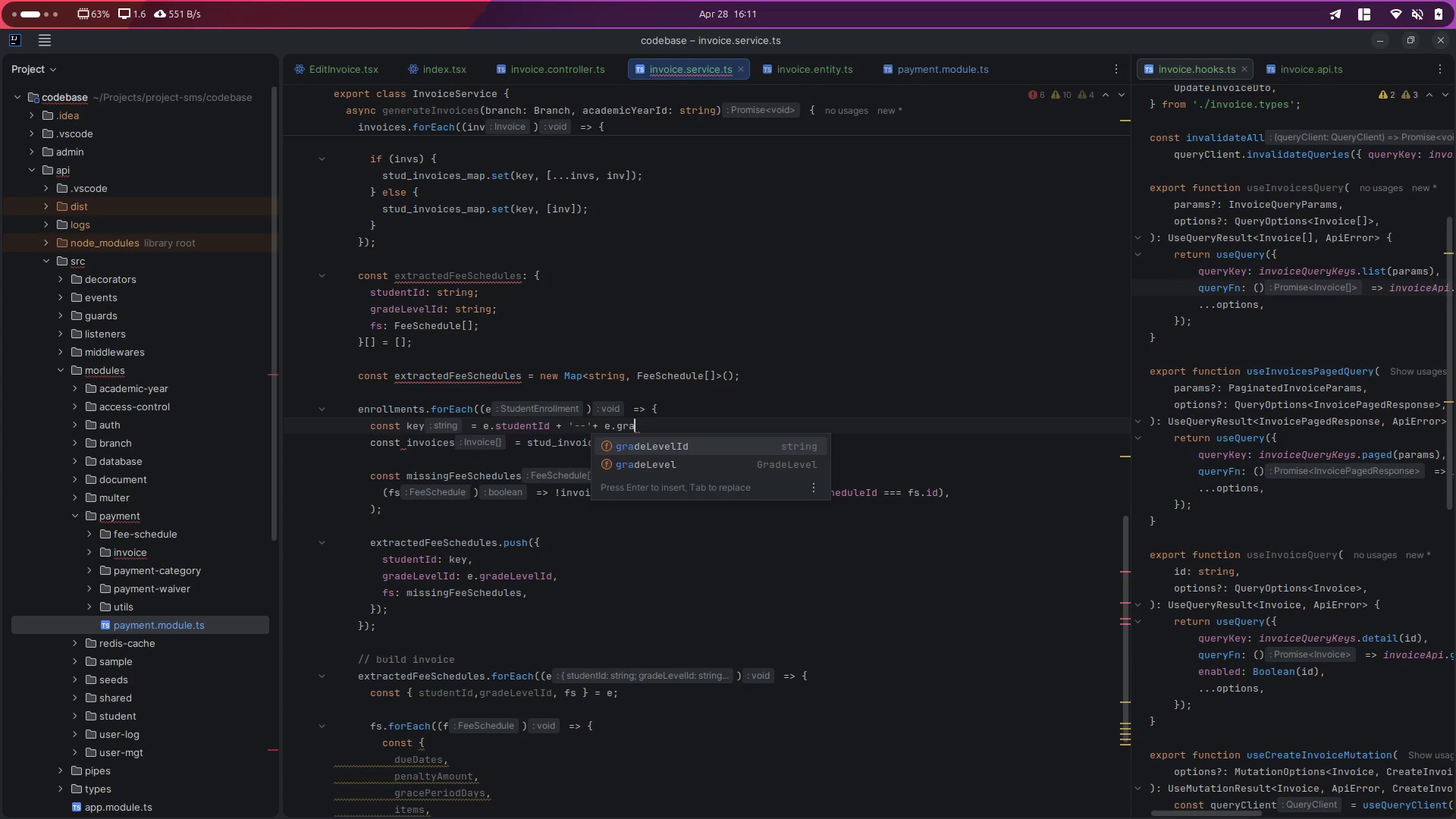 
key(Enter)
 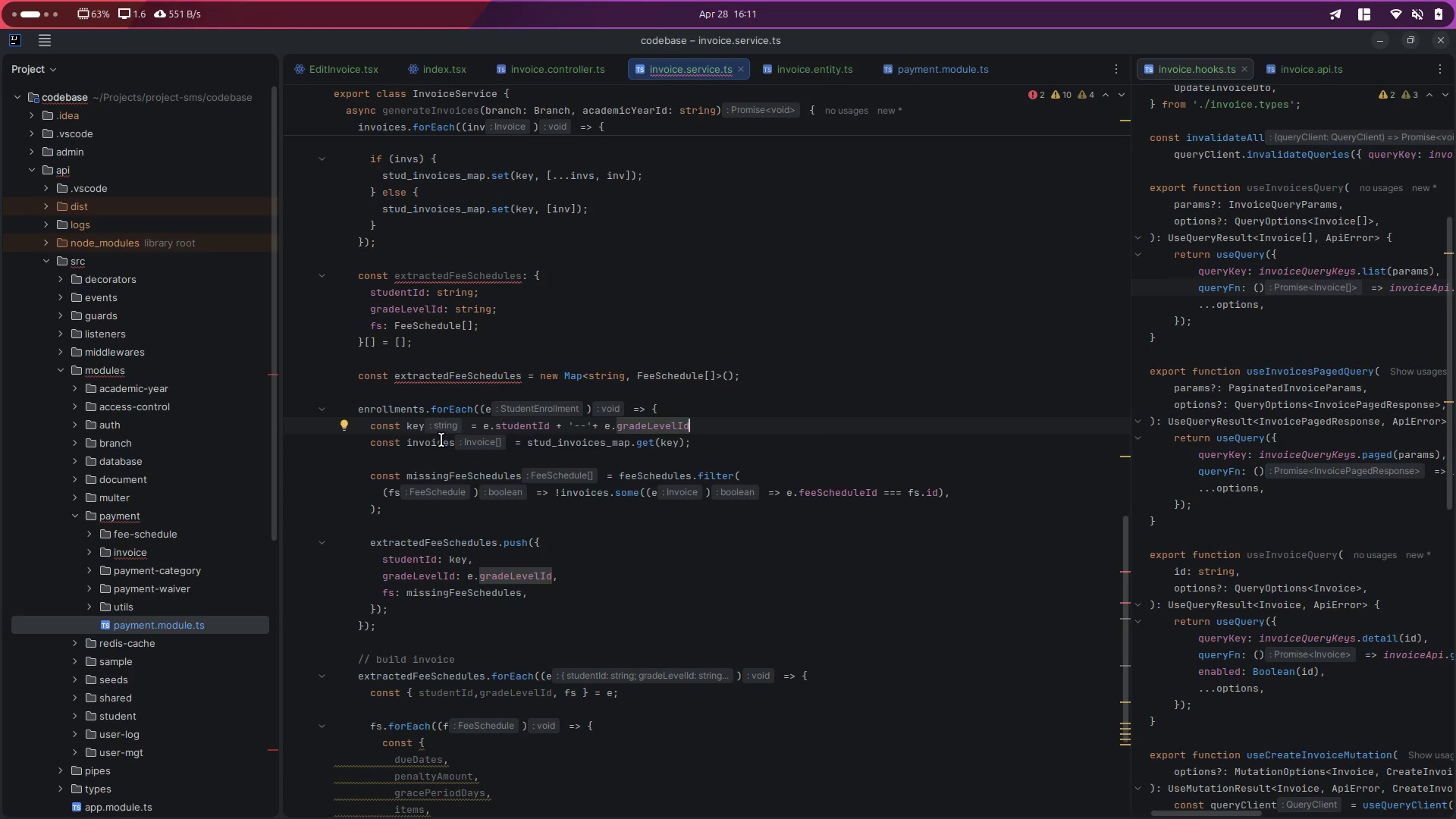 
double_click([418, 428])
 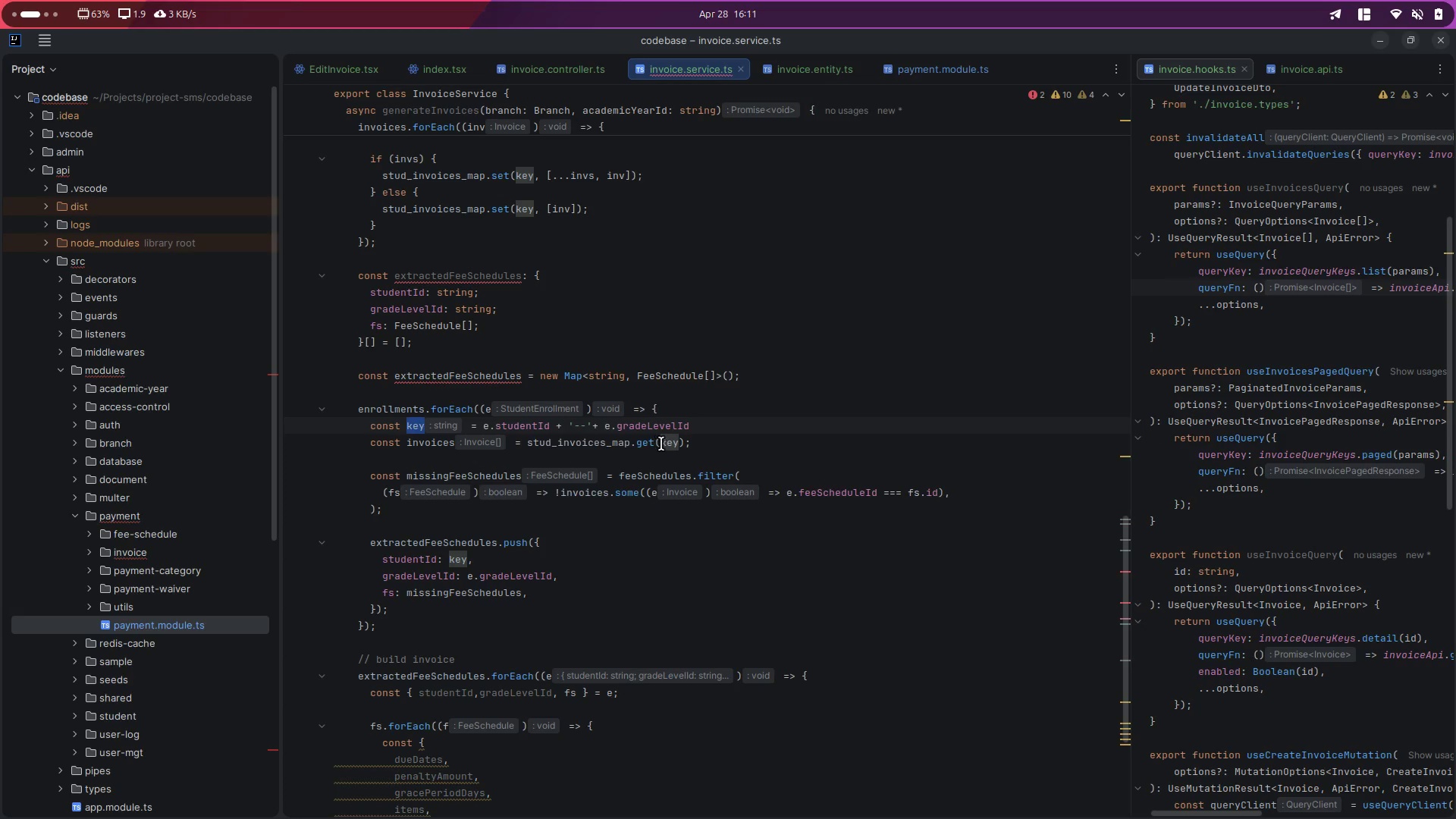 
double_click([664, 444])
 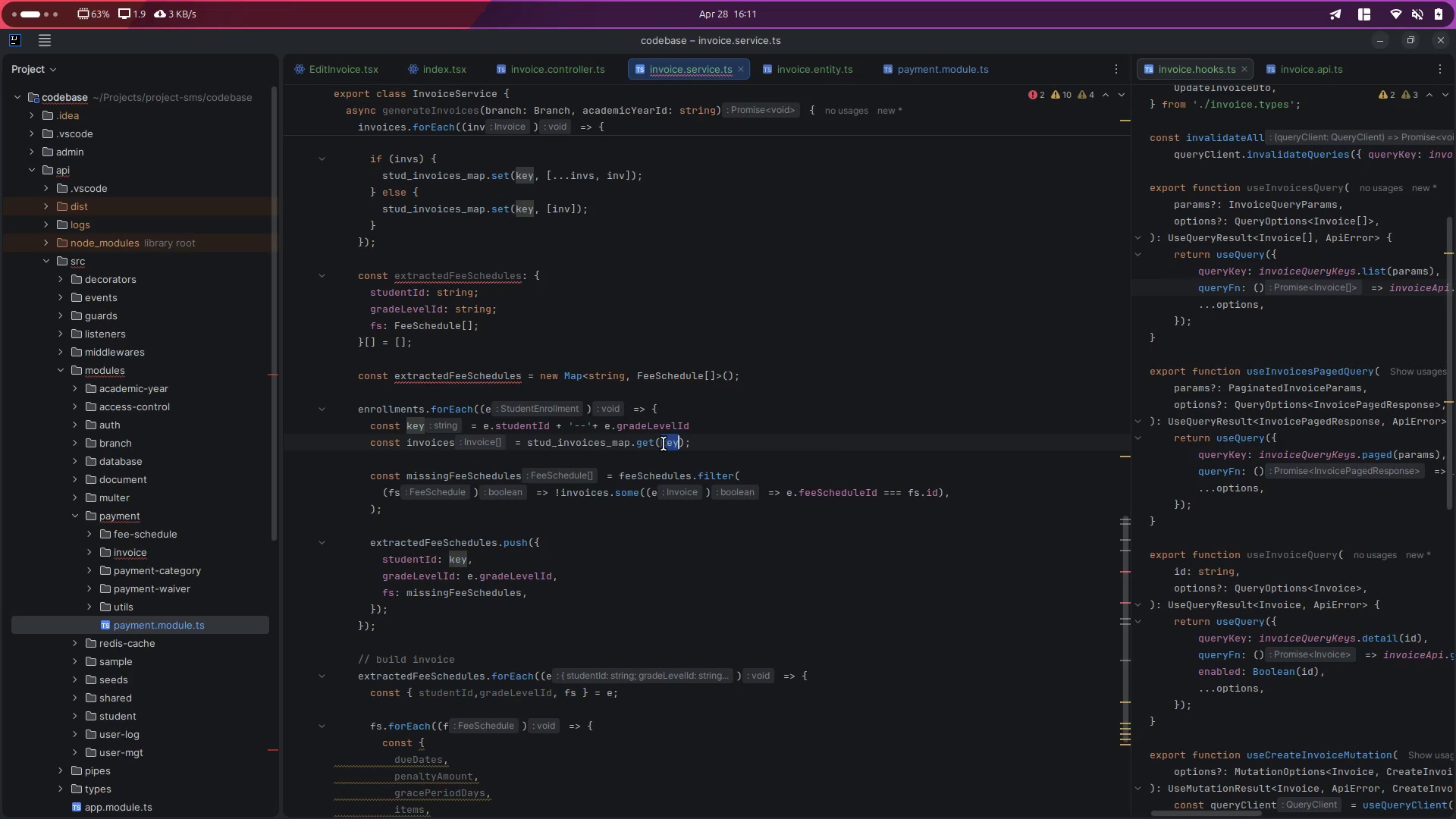 
type(e.st)
 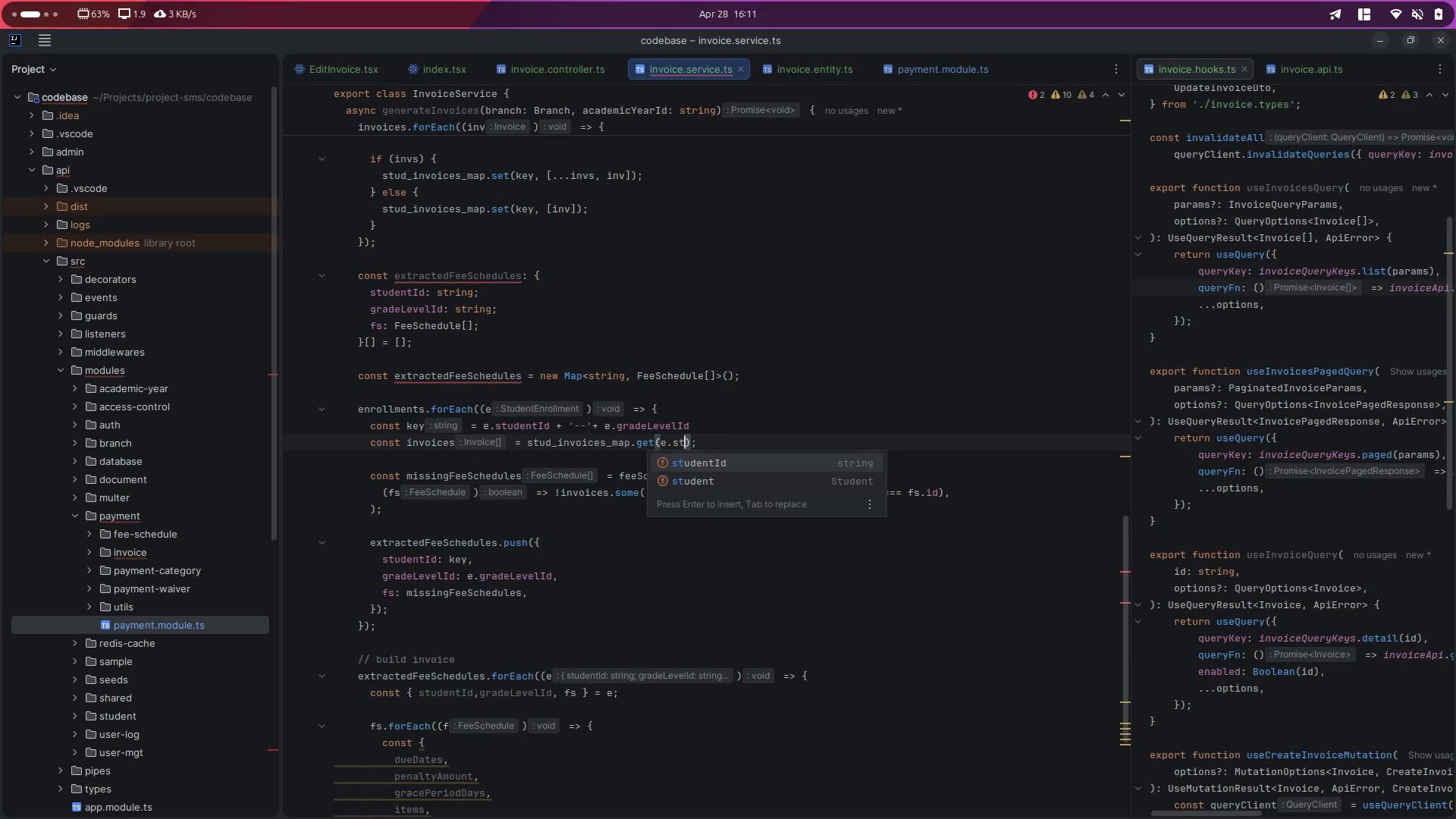 
key(Enter)
 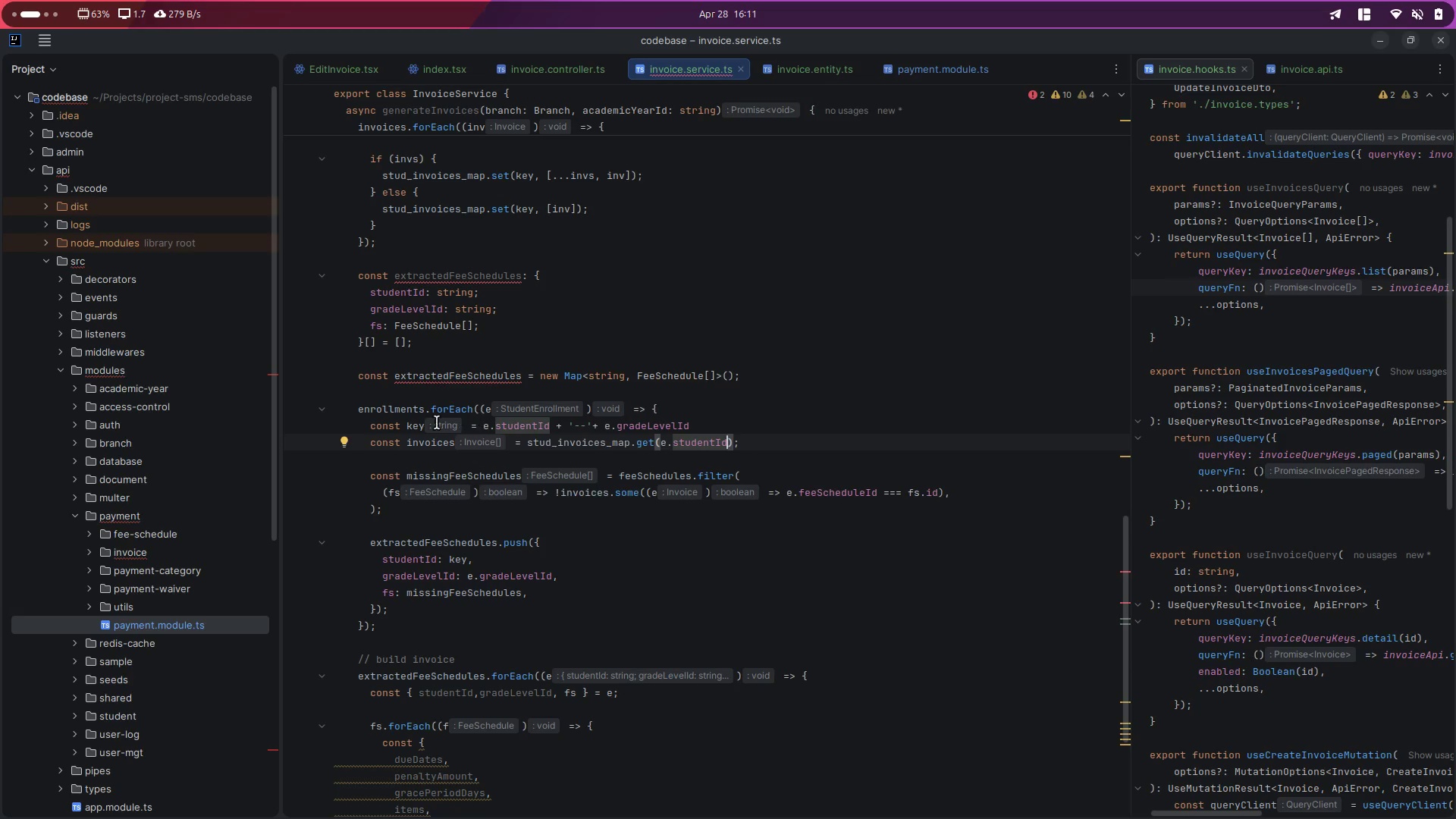 
double_click([406, 422])
 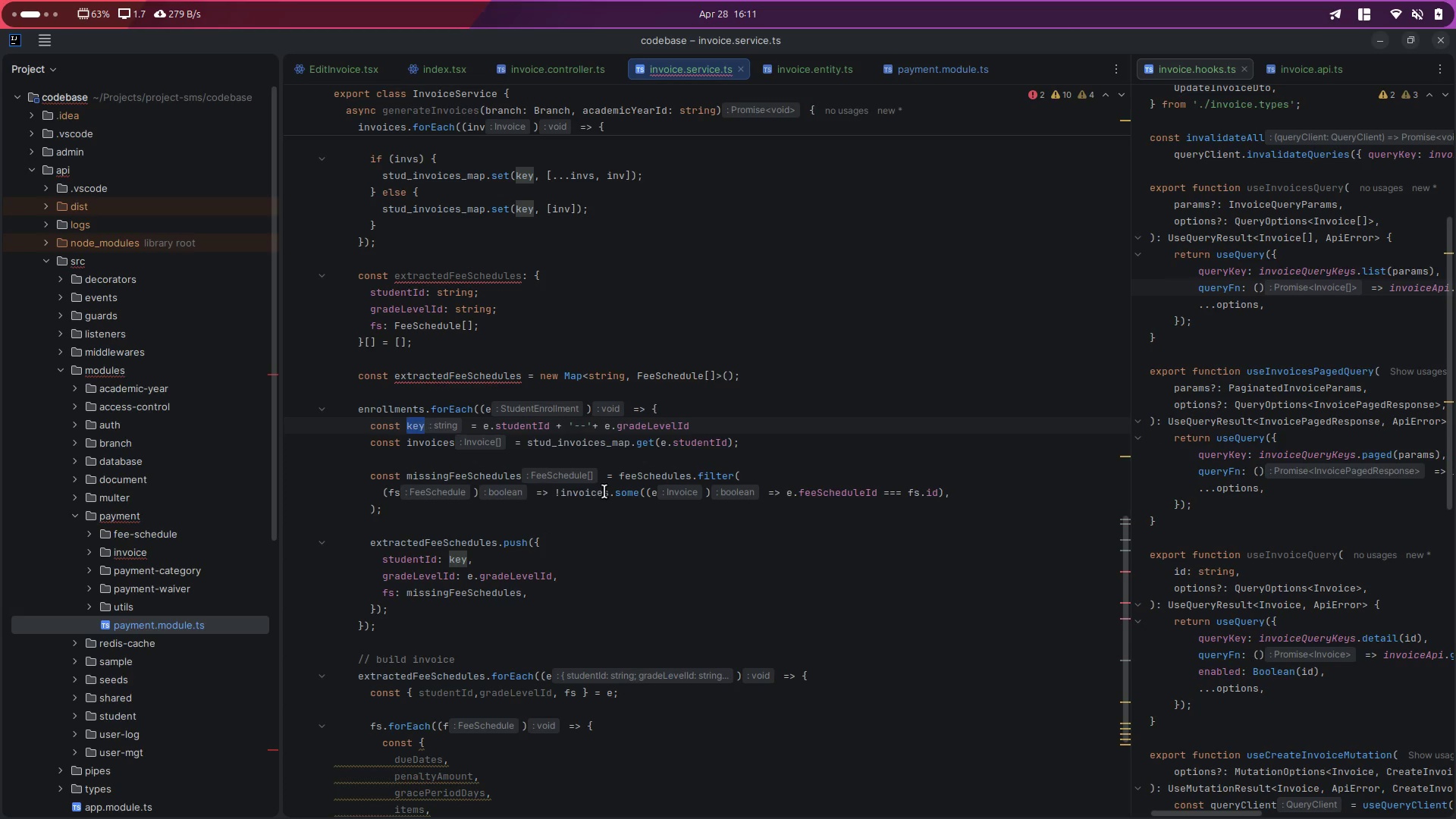 
left_click([506, 554])
 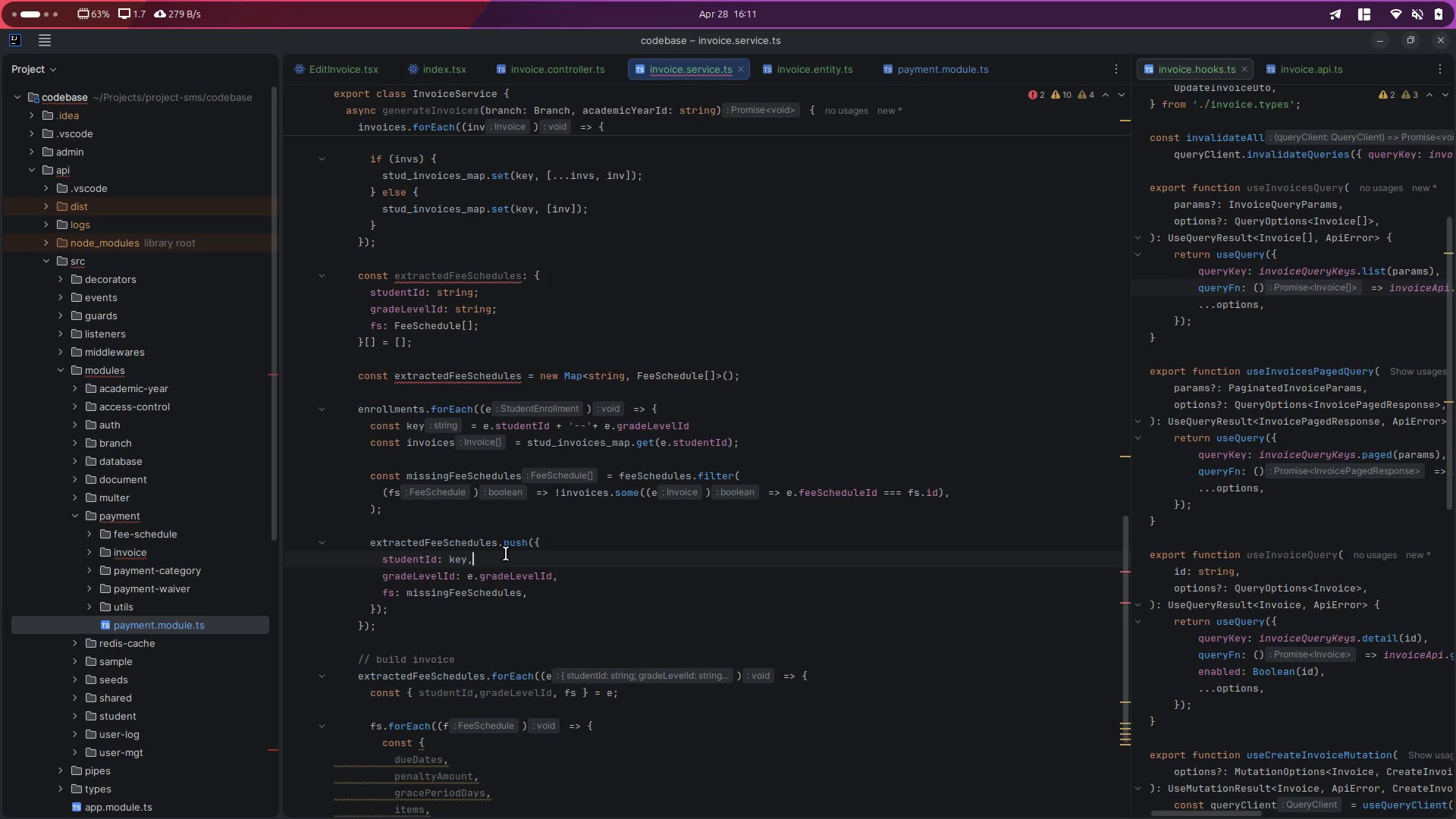 
key(Backspace)
 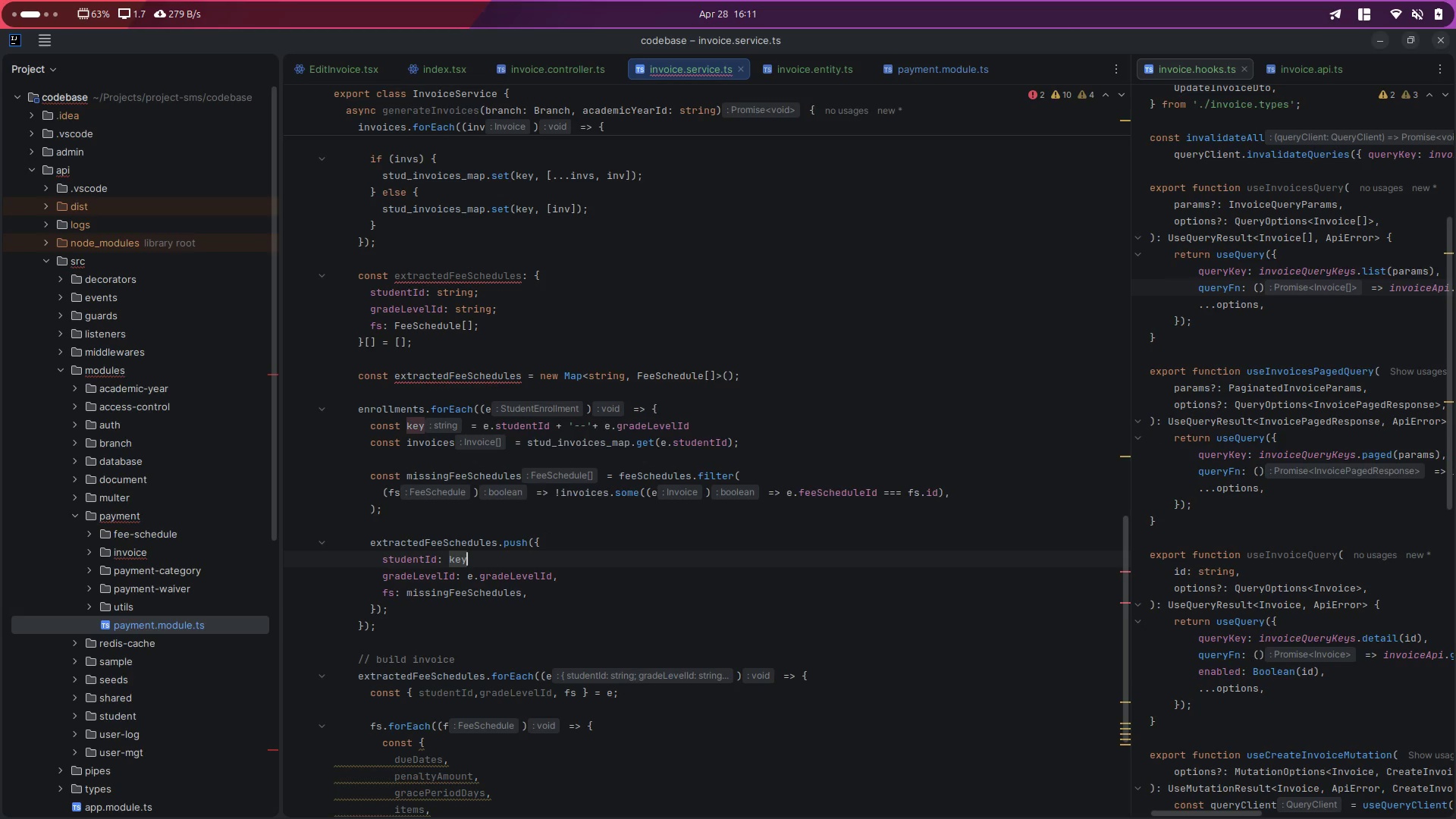 
key(Backspace)
 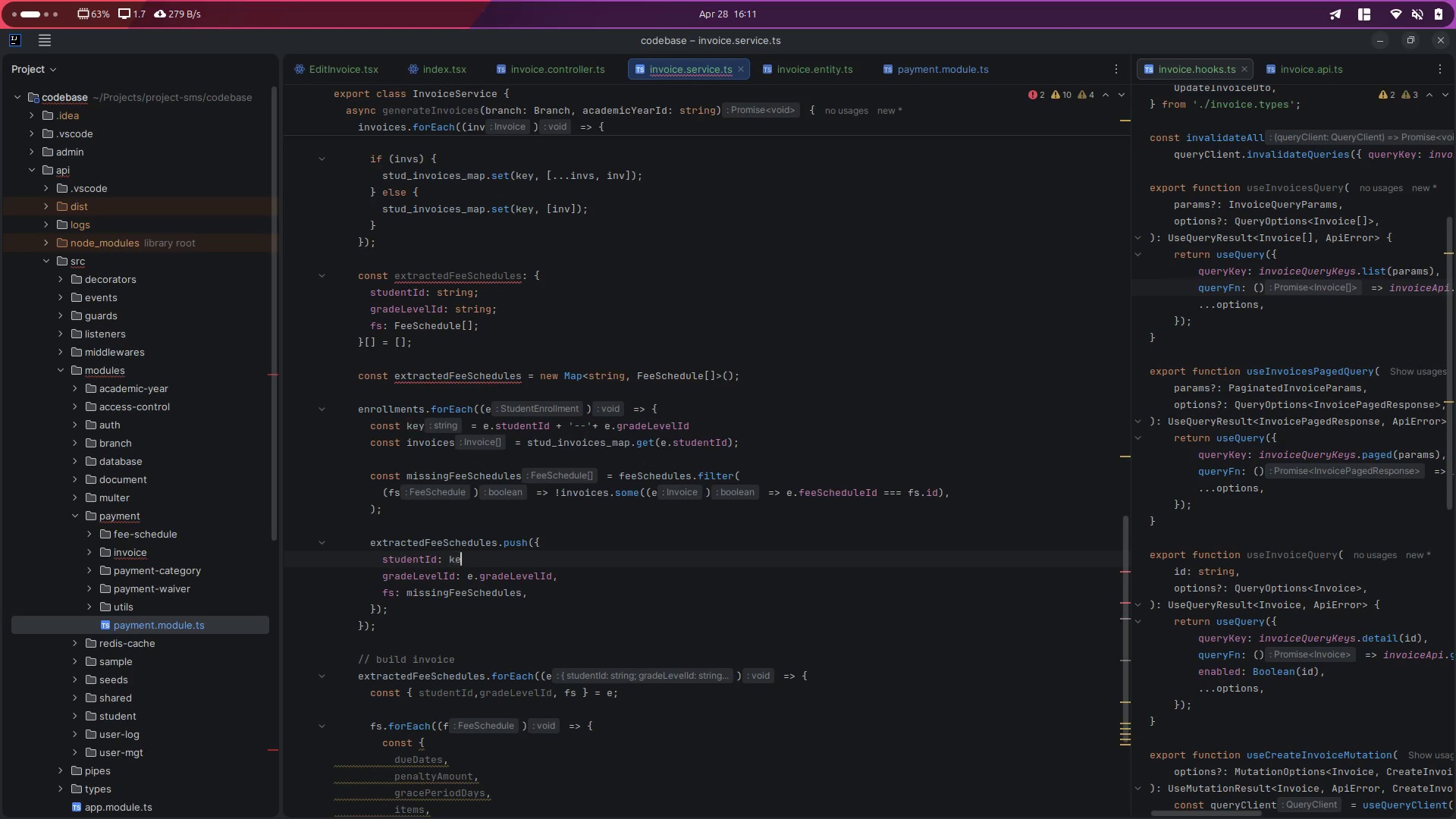 
key(Backspace)
 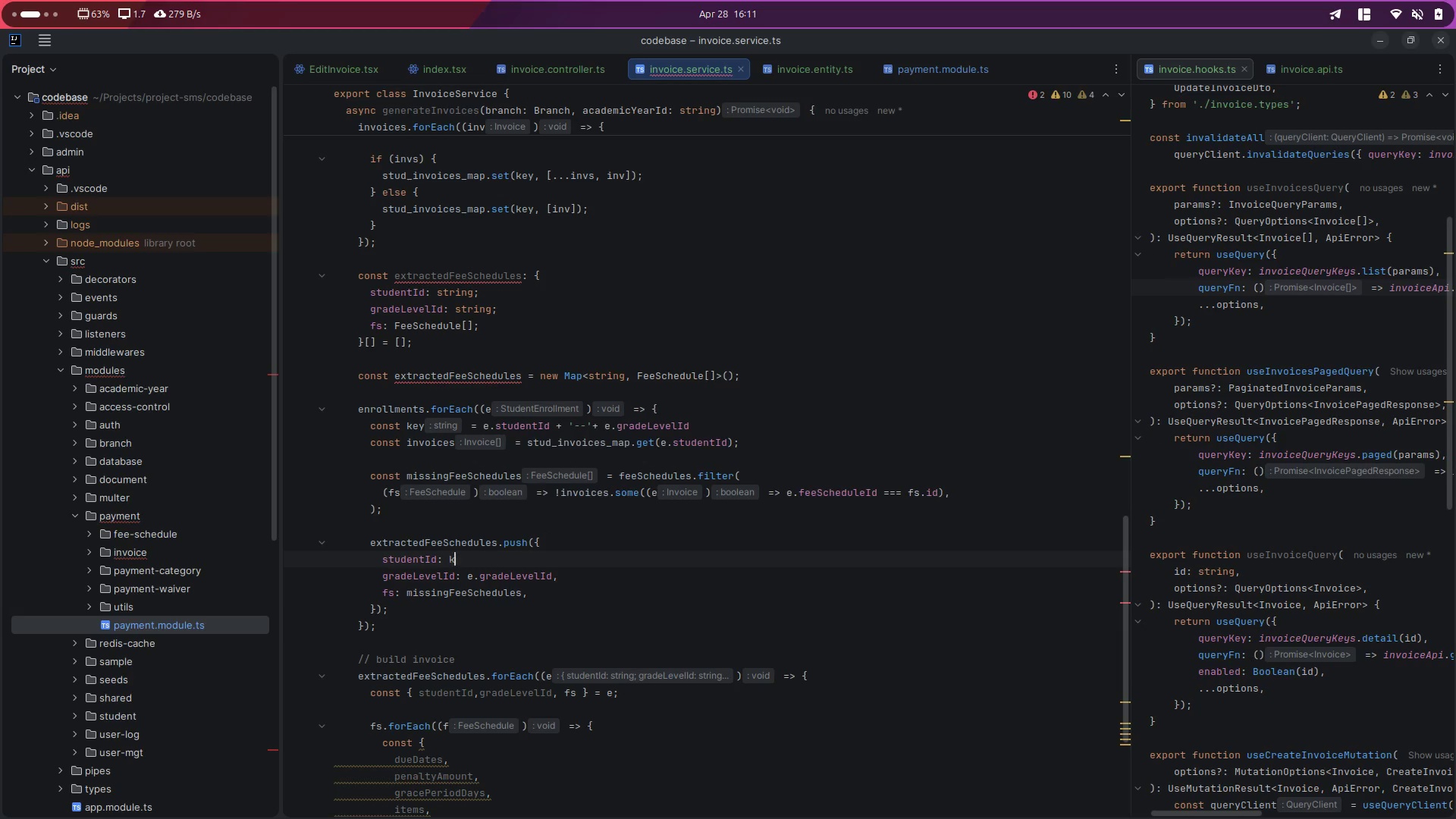 
key(Backspace)
 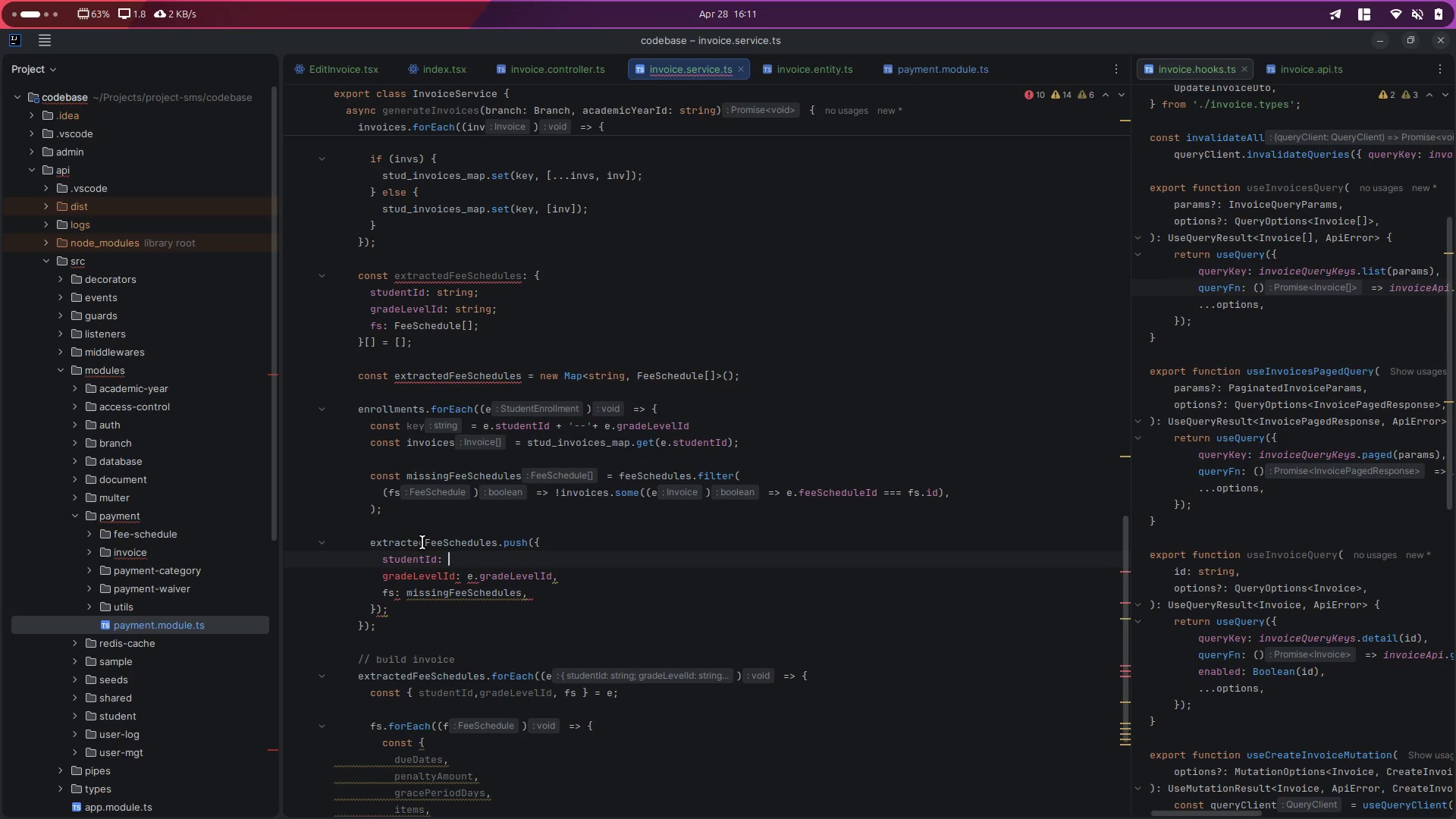 
double_click([420, 547])
 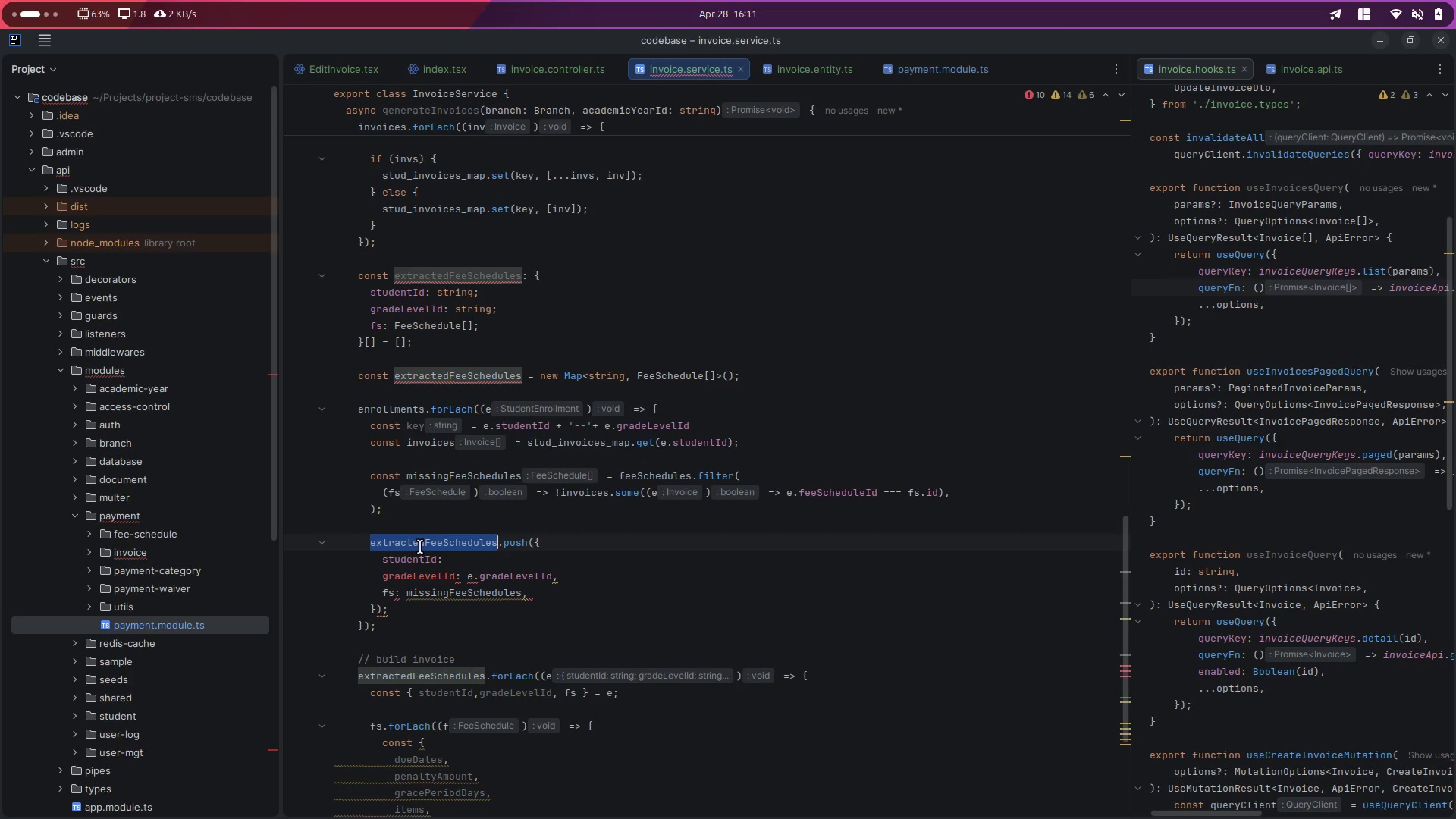 
key(Control+C)
 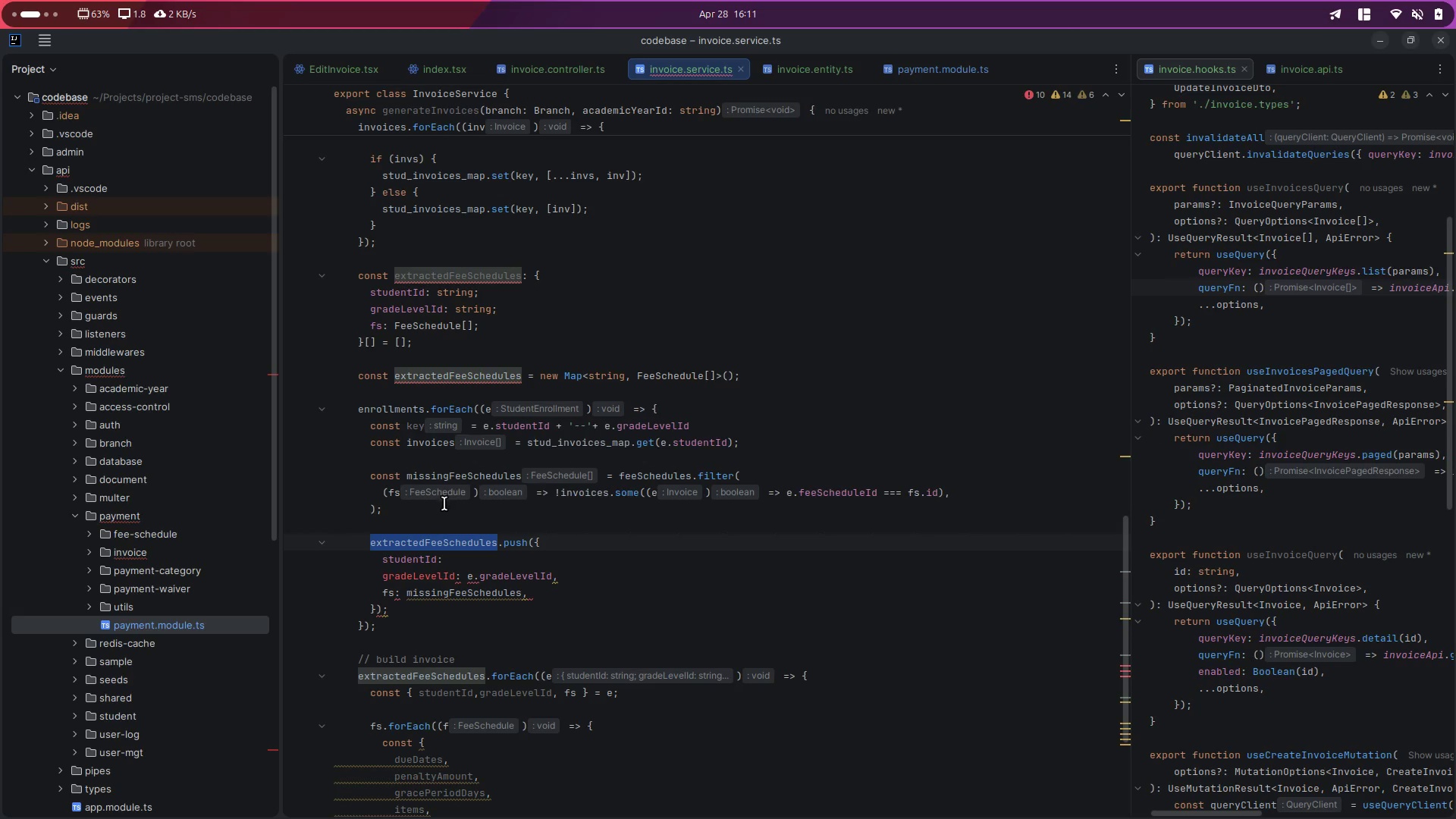 
key(Control+C)
 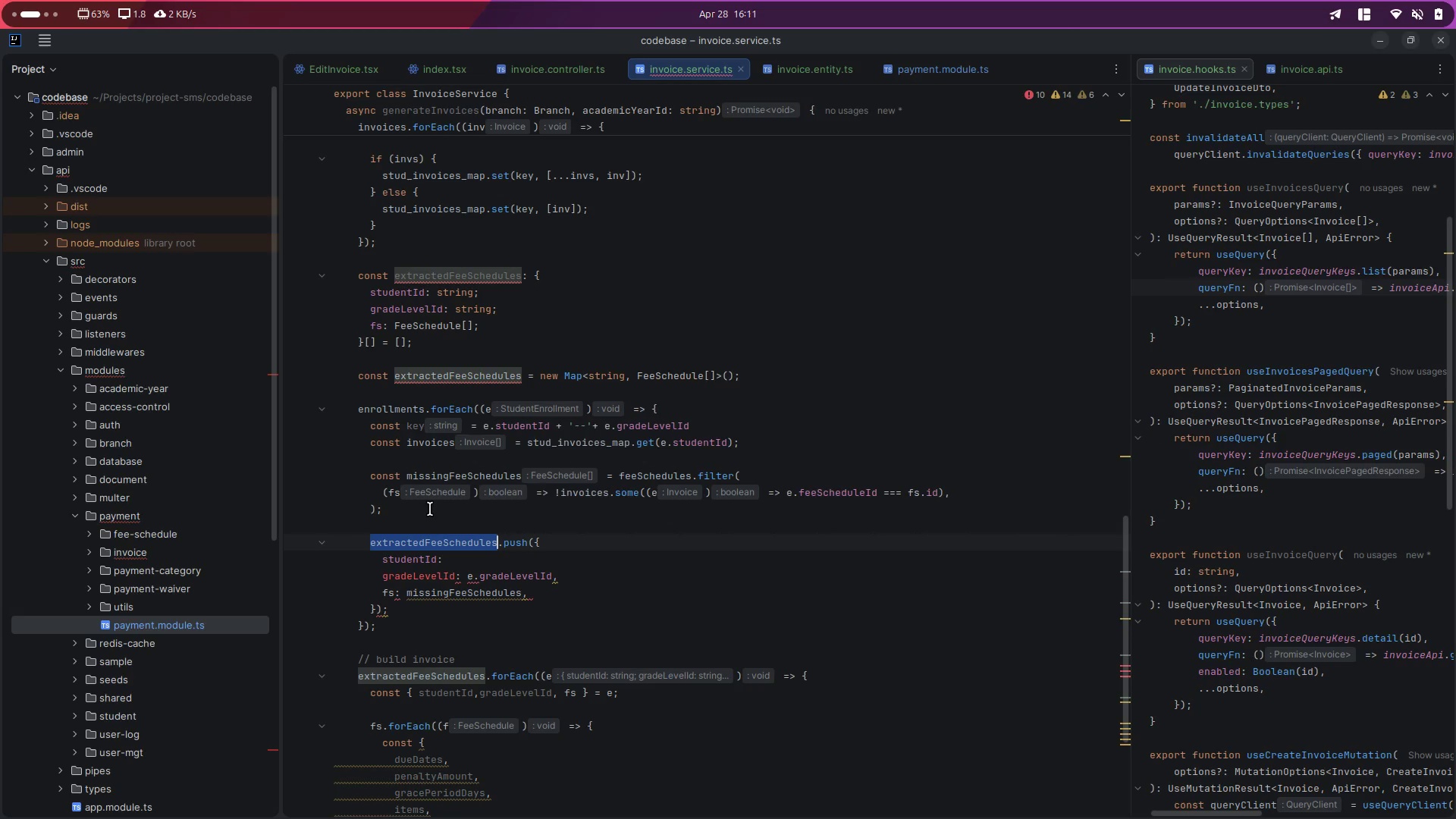 
key(Control+C)
 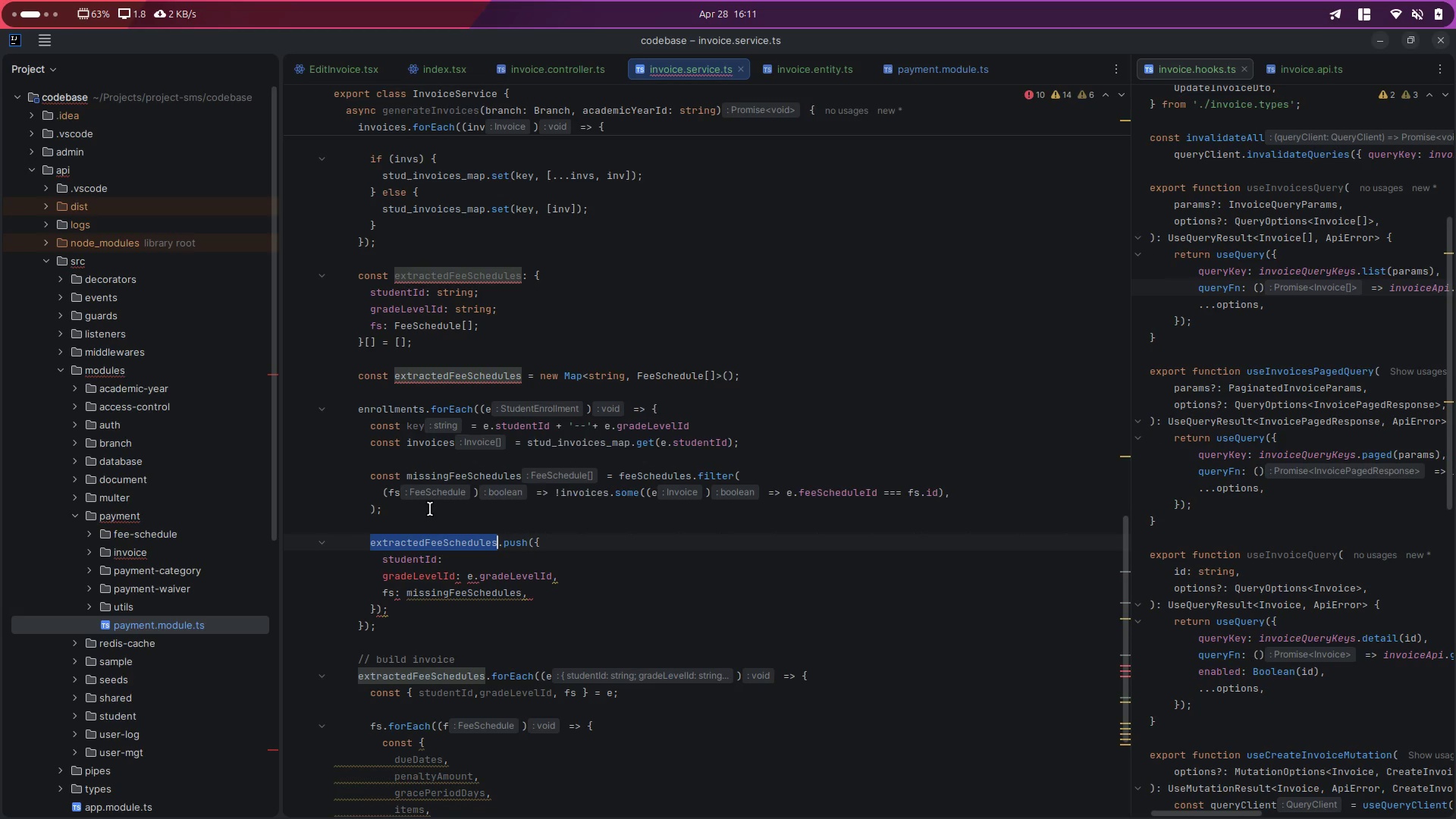 
key(Control+C)
 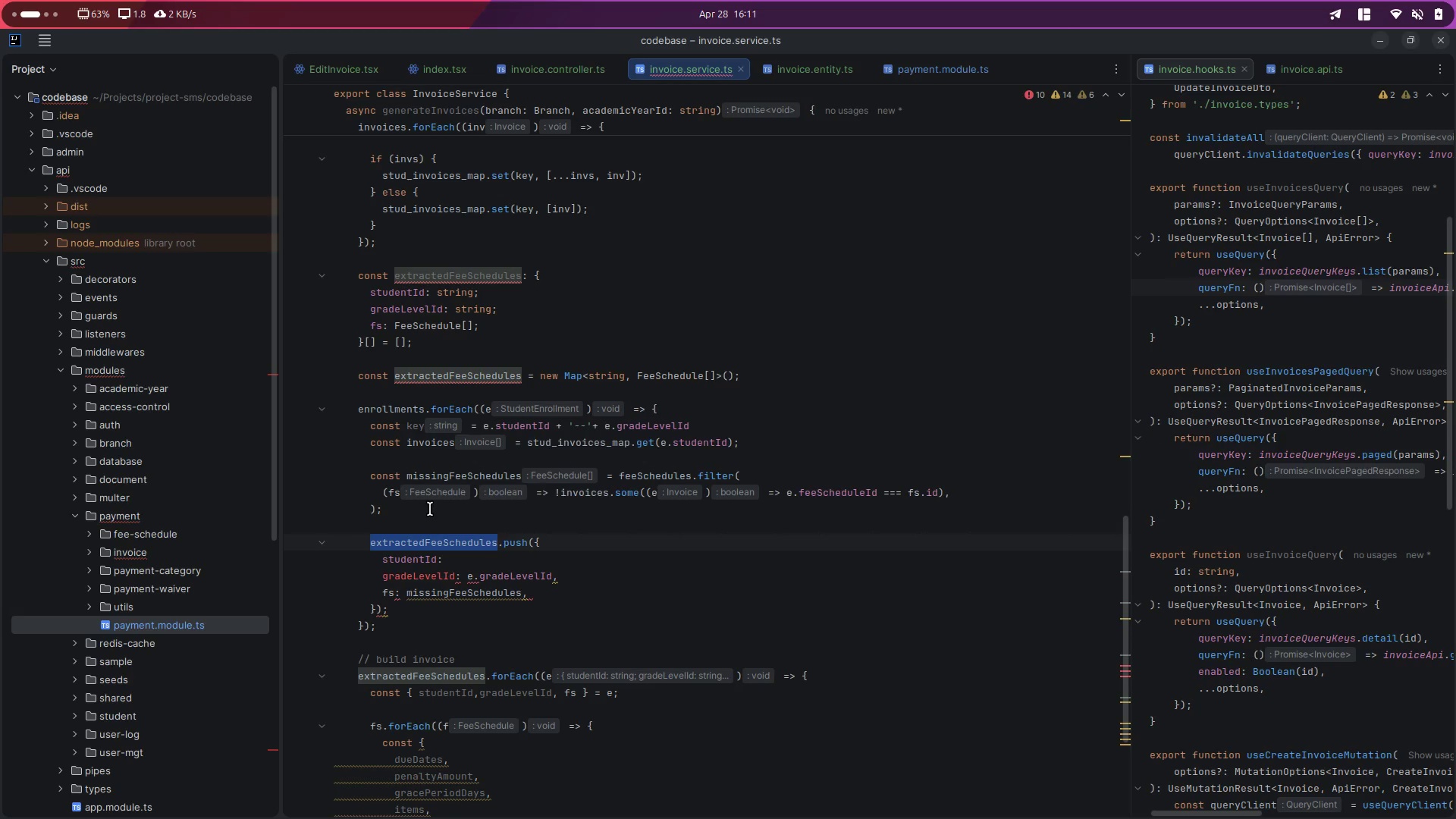 
key(Control+C)
 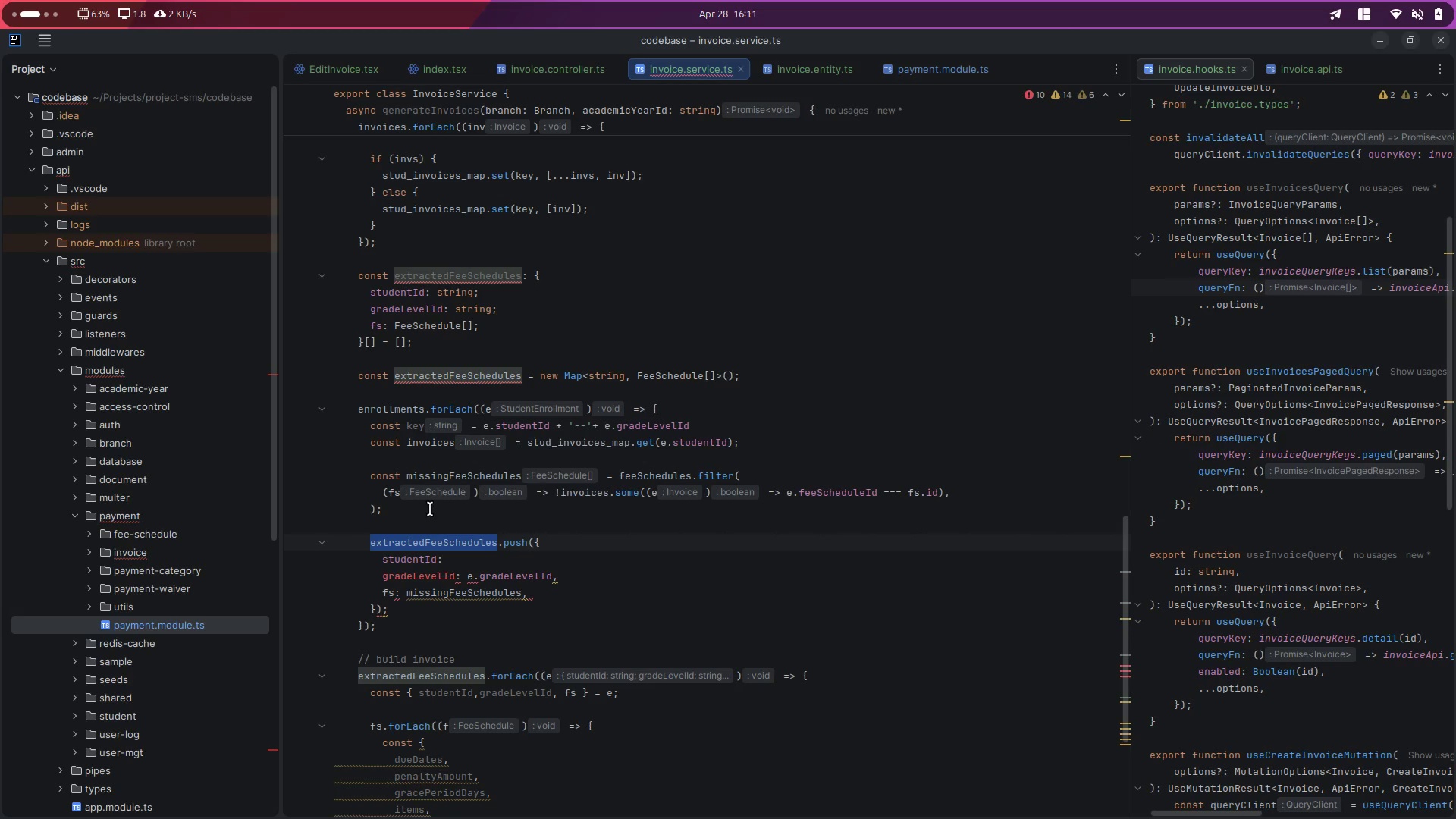 
key(Control+C)
 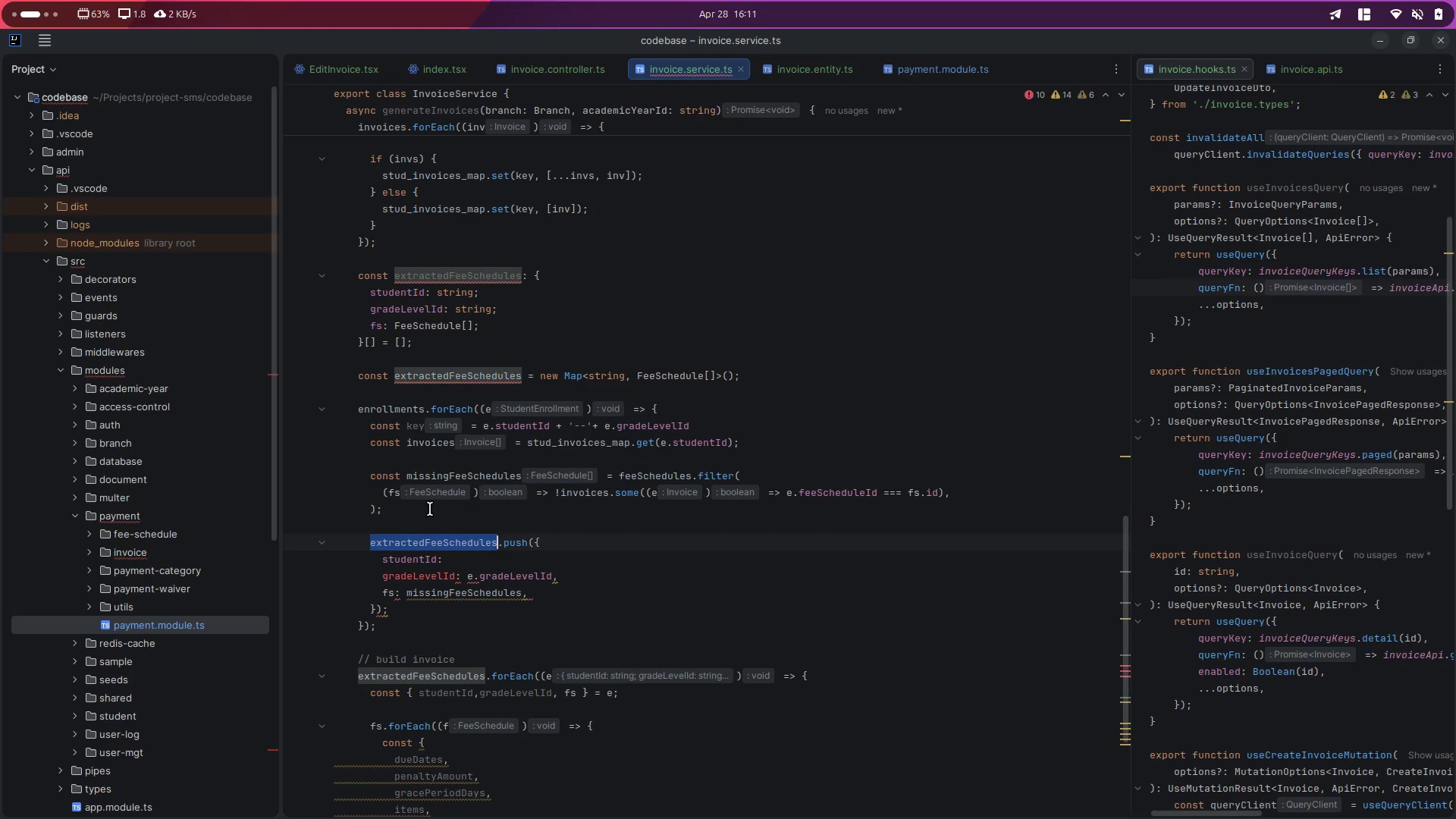 
left_click([430, 509])
 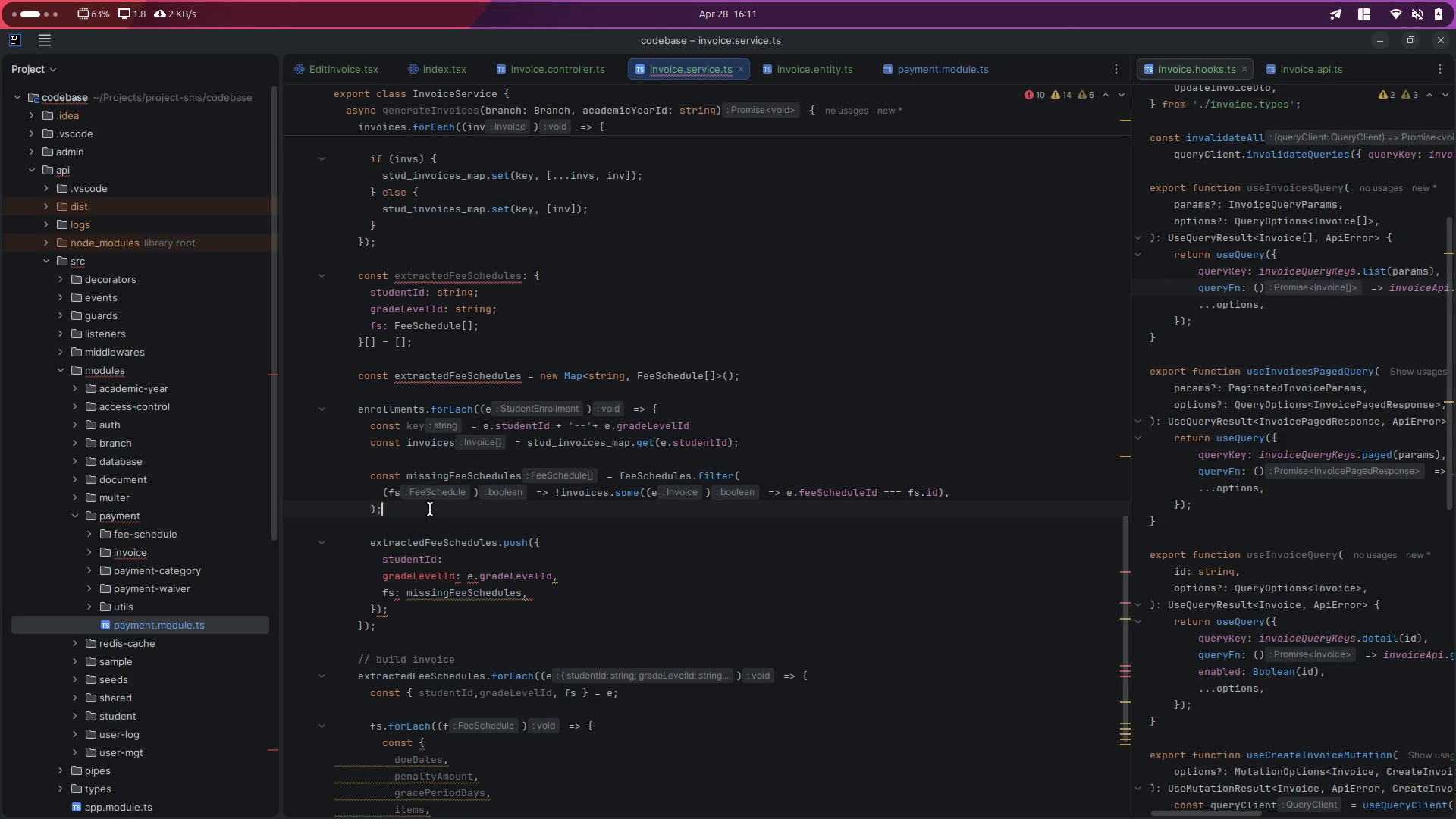 
key(Enter)
 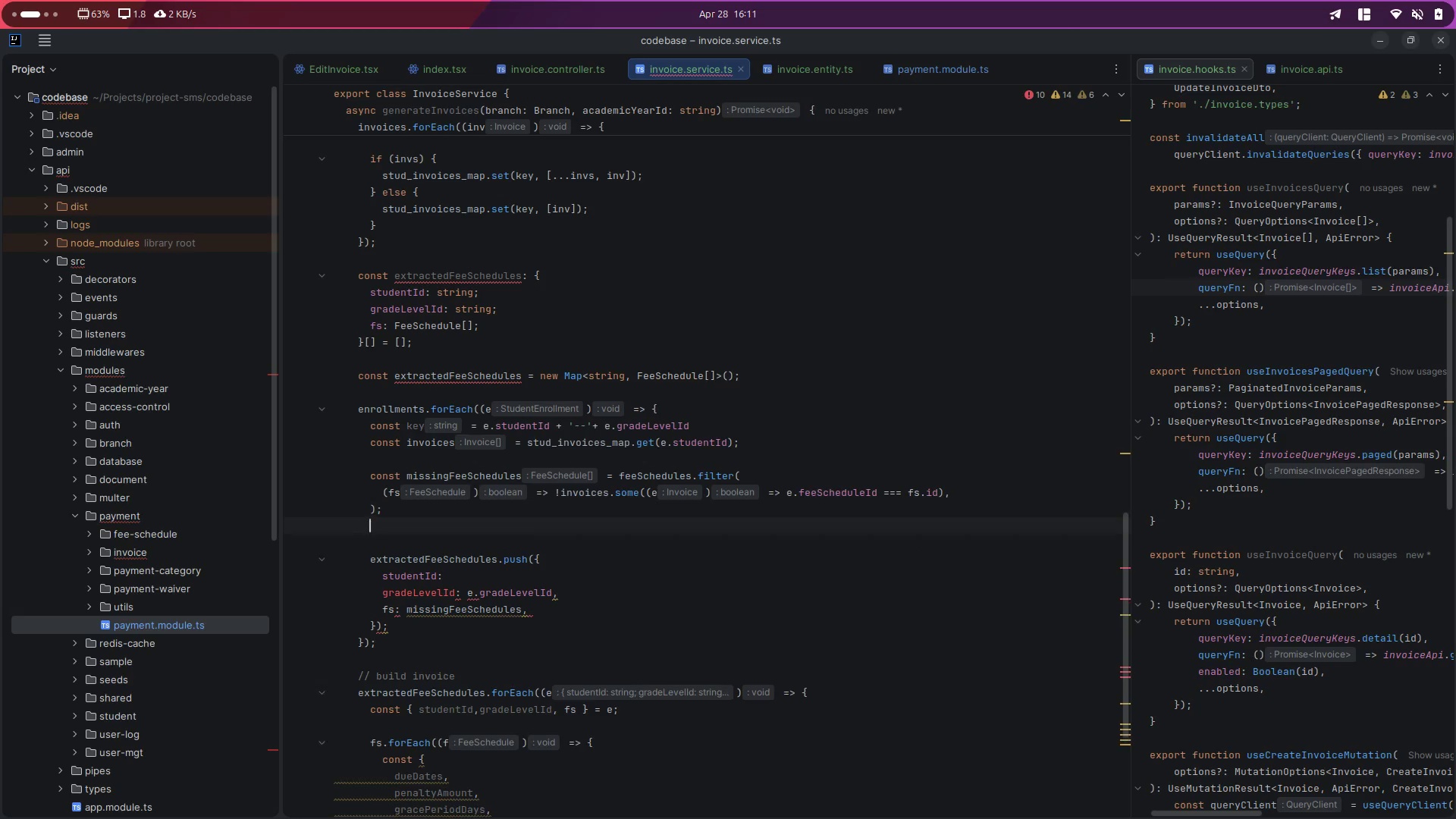 
key(Enter)
 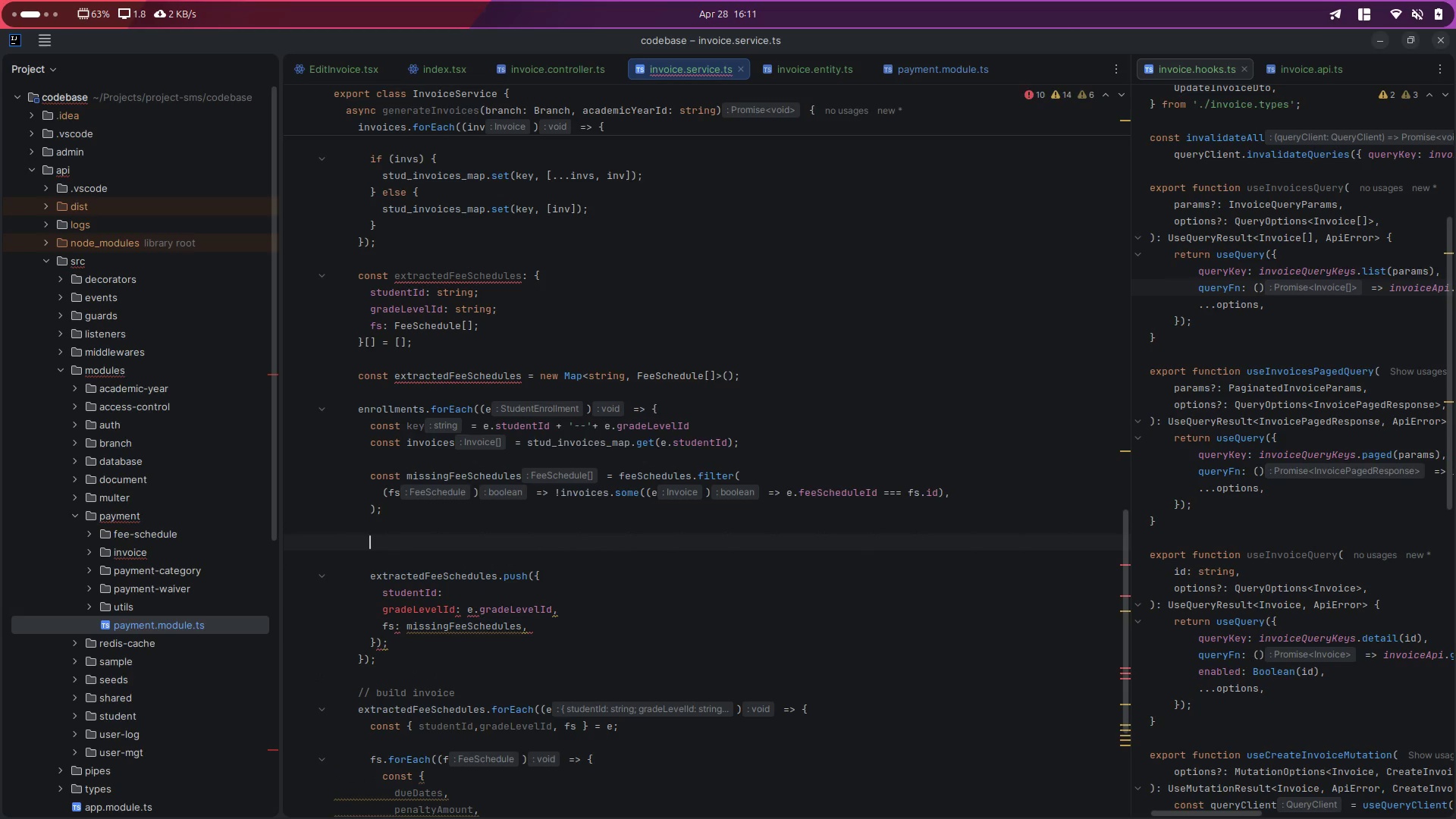 
key(Control+V)
 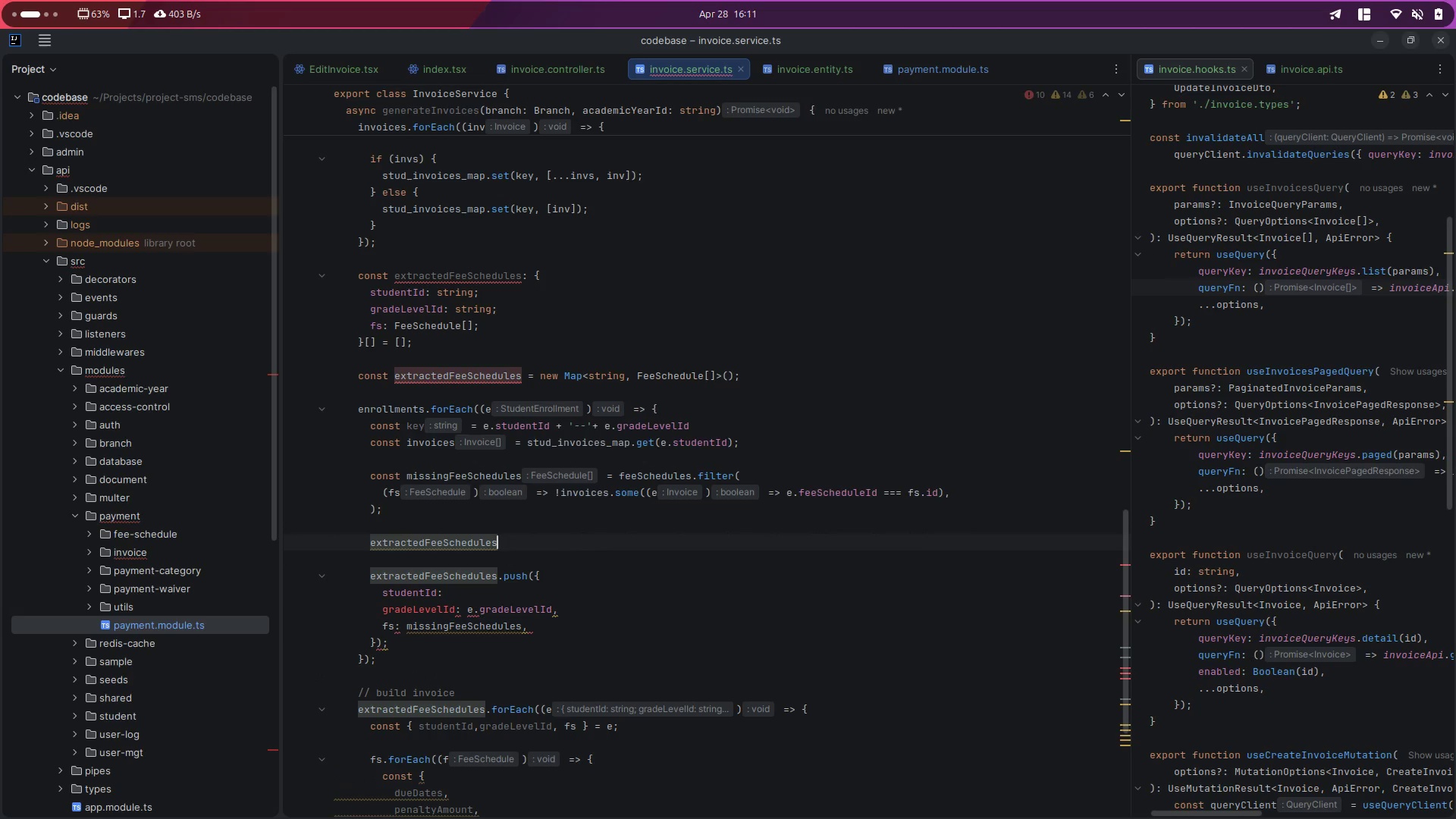 
type(.set(key)
 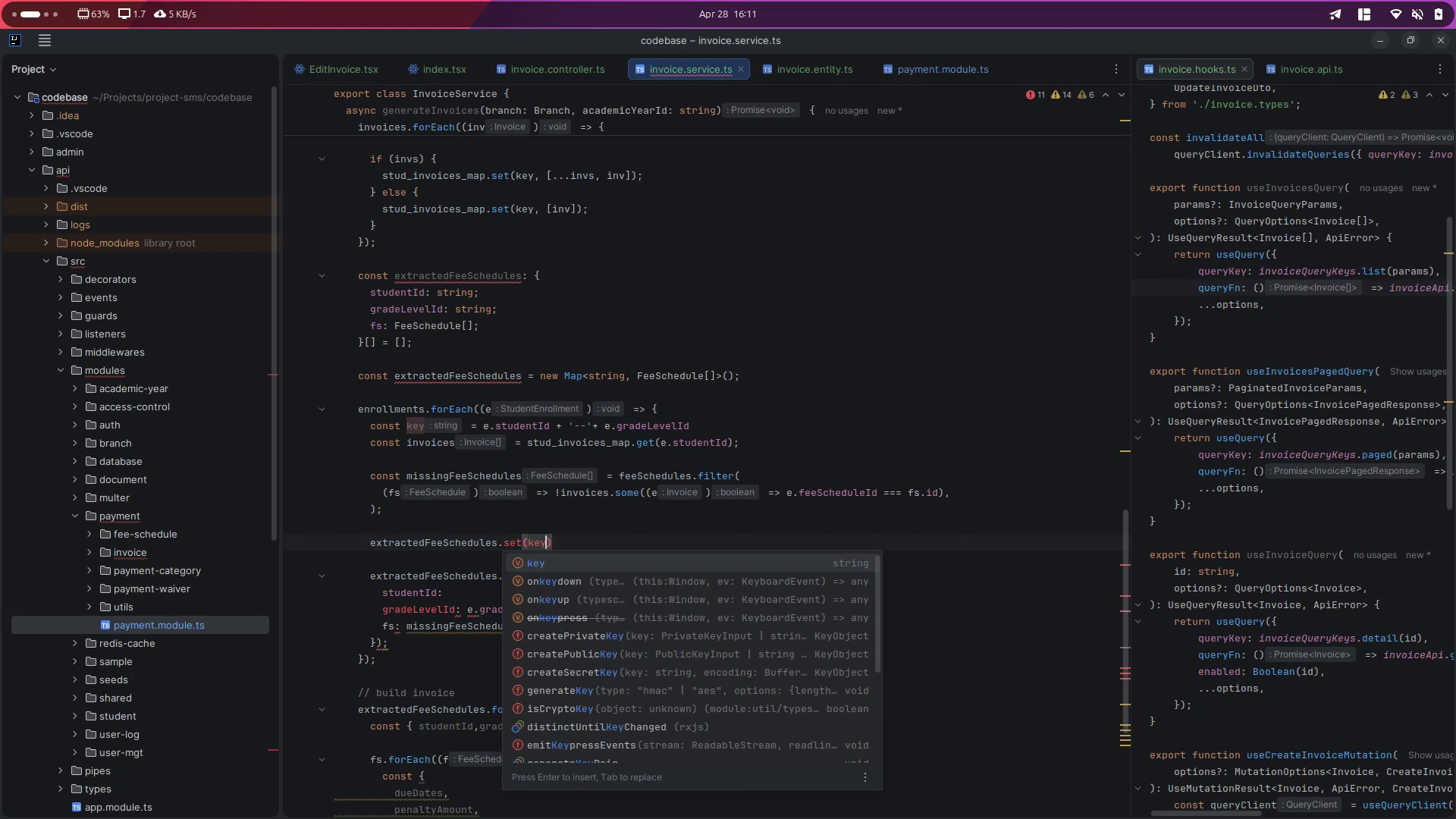 
left_click([397, 358])
 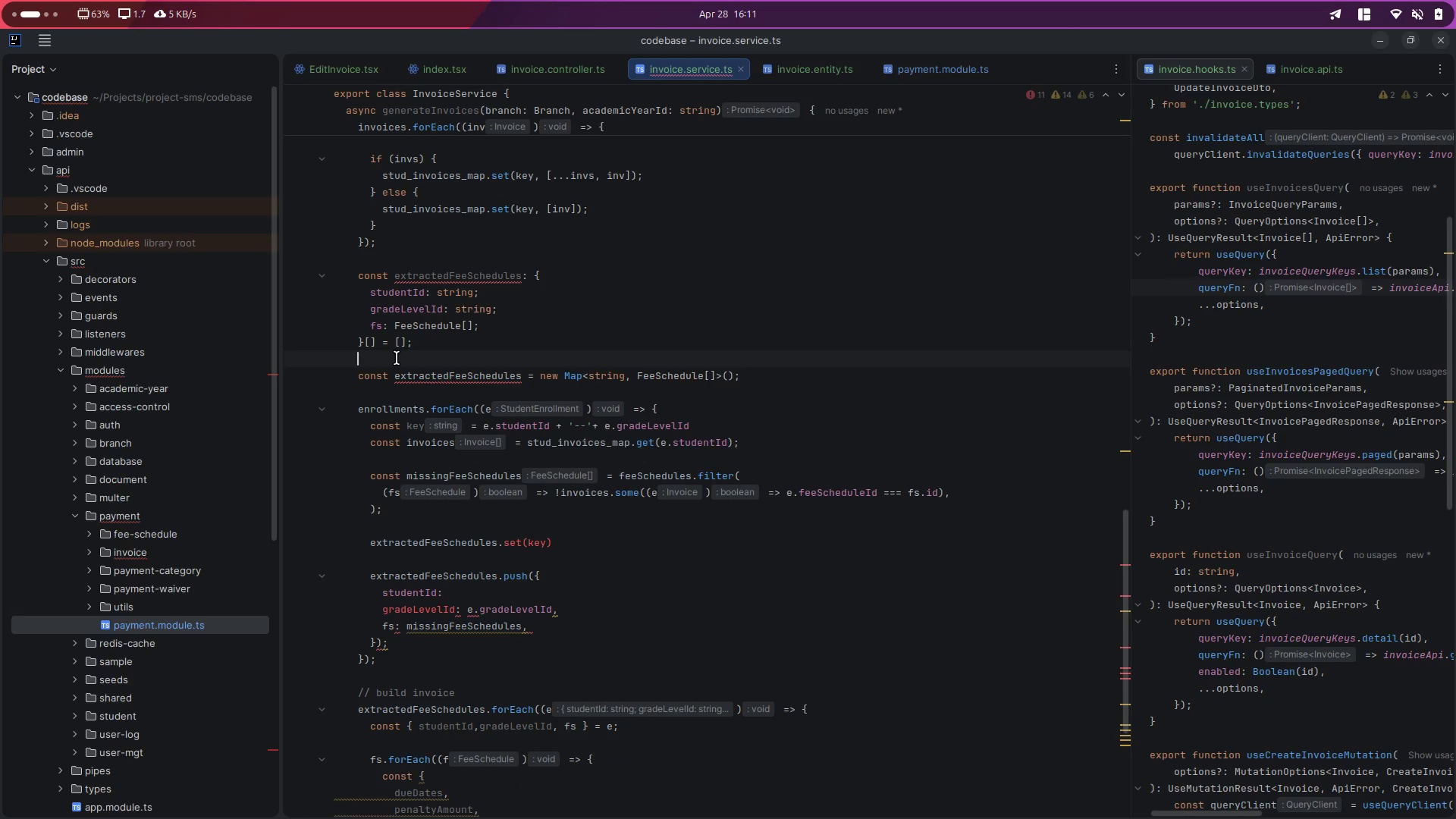 
key(Shift+ArrowUp)
 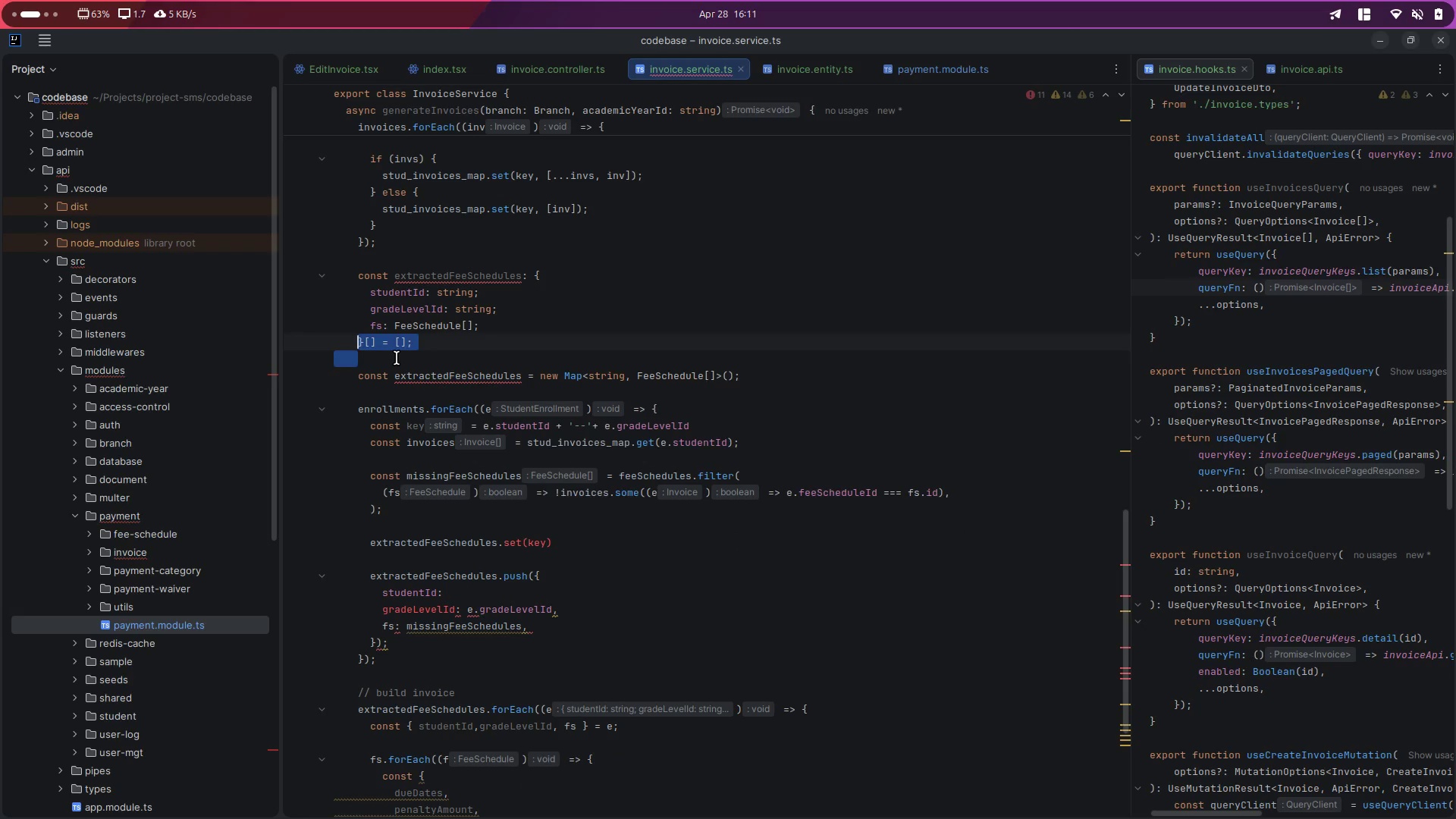 
key(Shift+ArrowUp)
 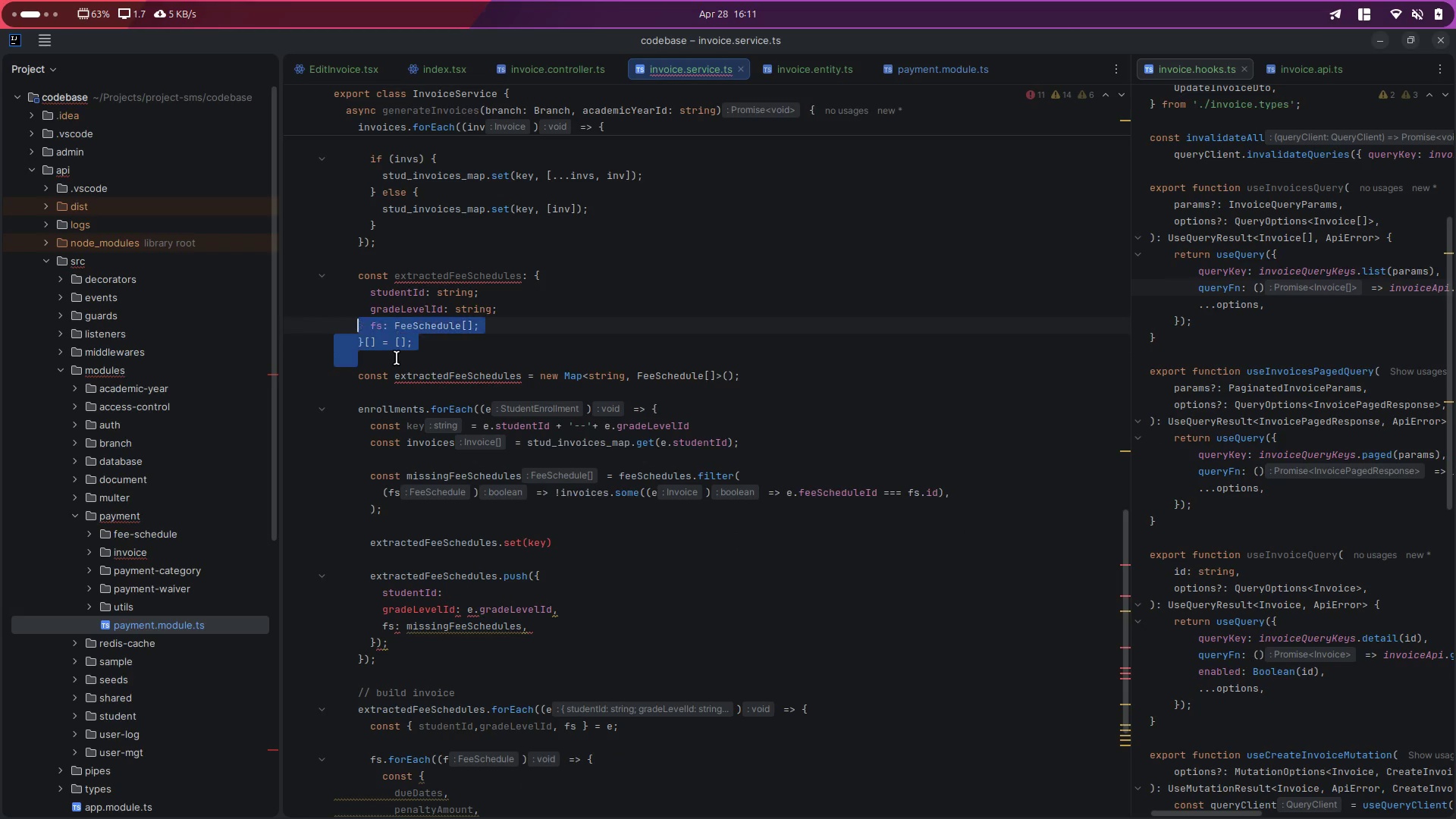 
key(Shift+ArrowUp)
 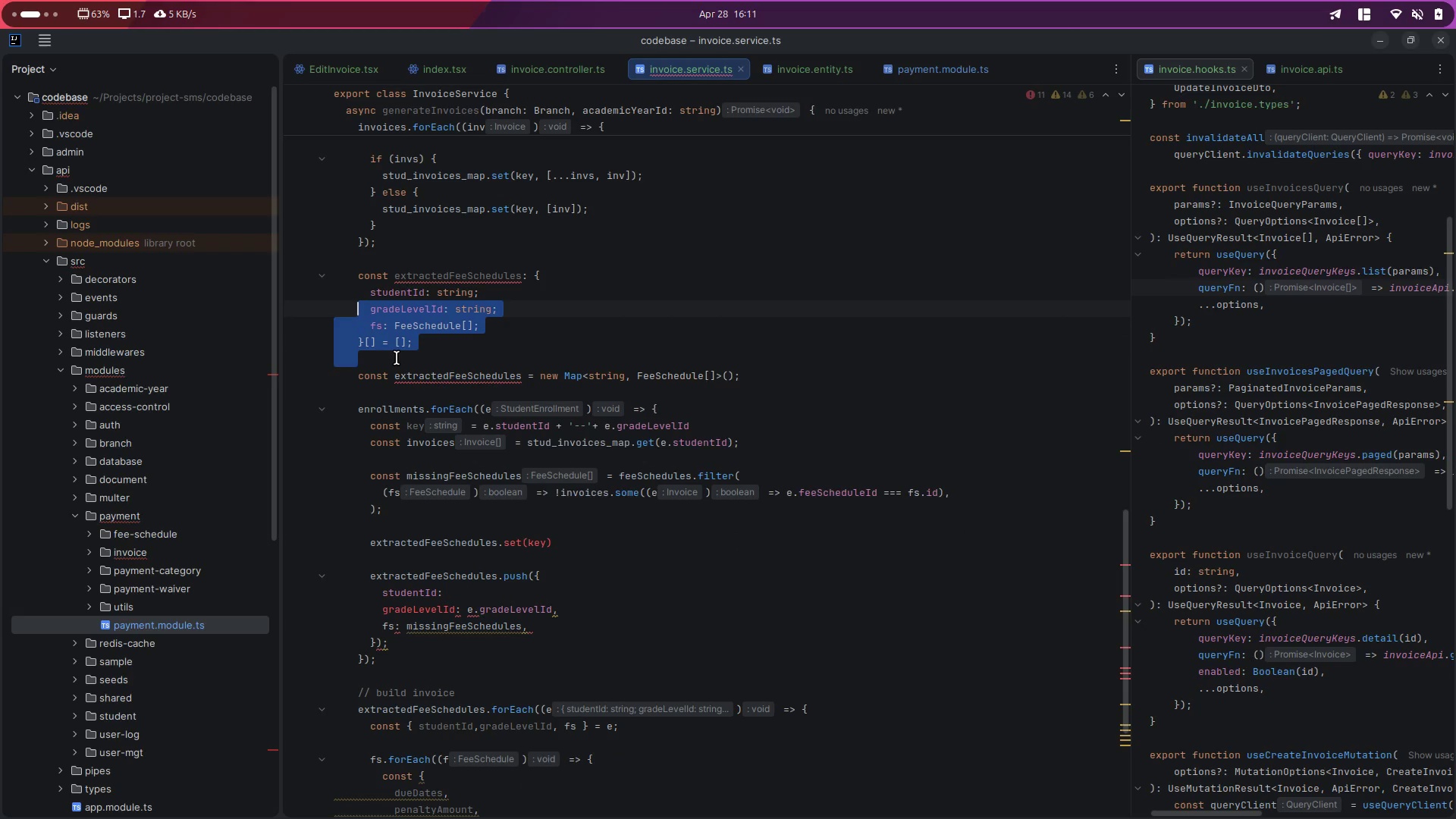 
key(Shift+ArrowUp)
 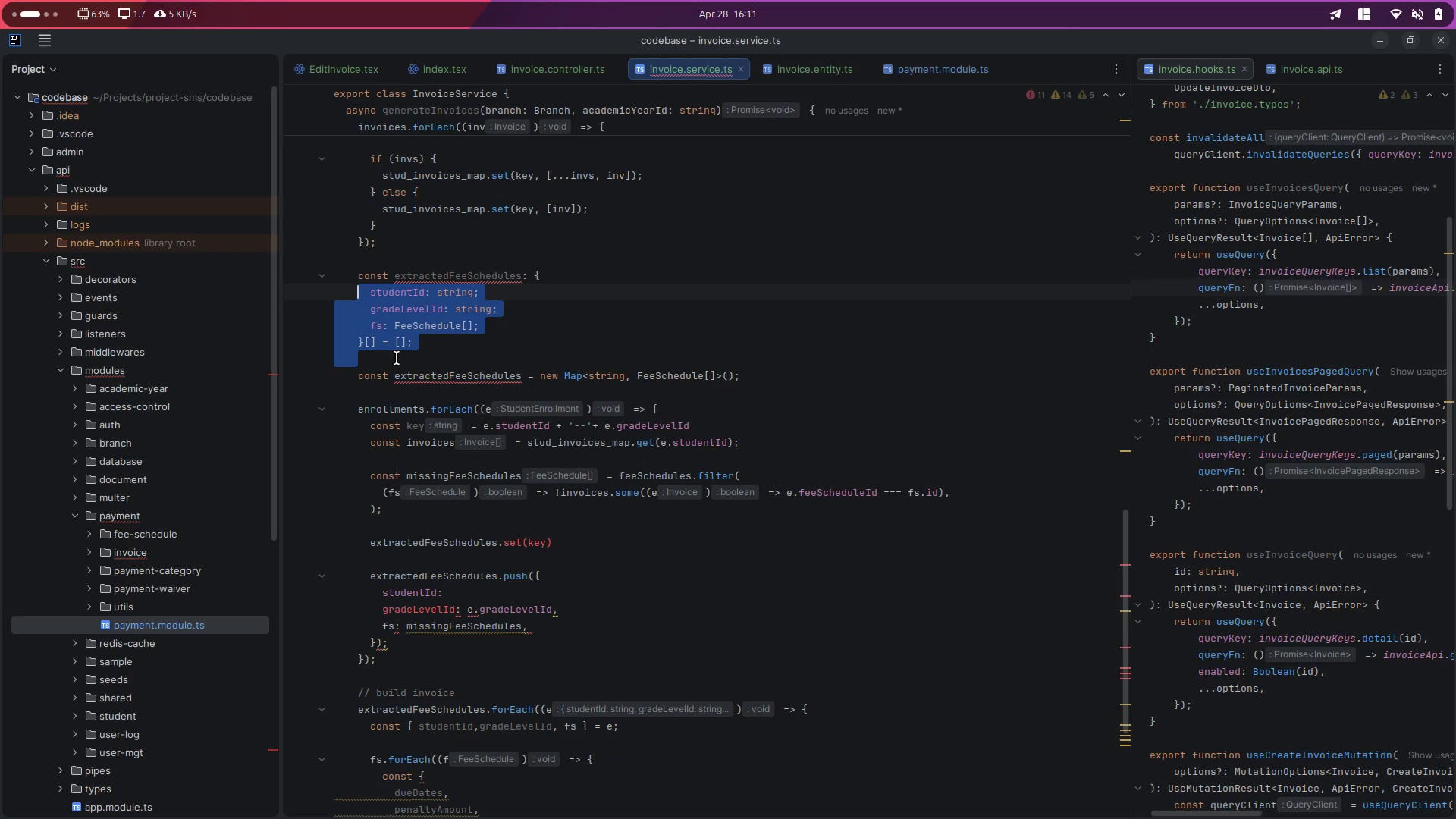 
key(Shift+ArrowUp)
 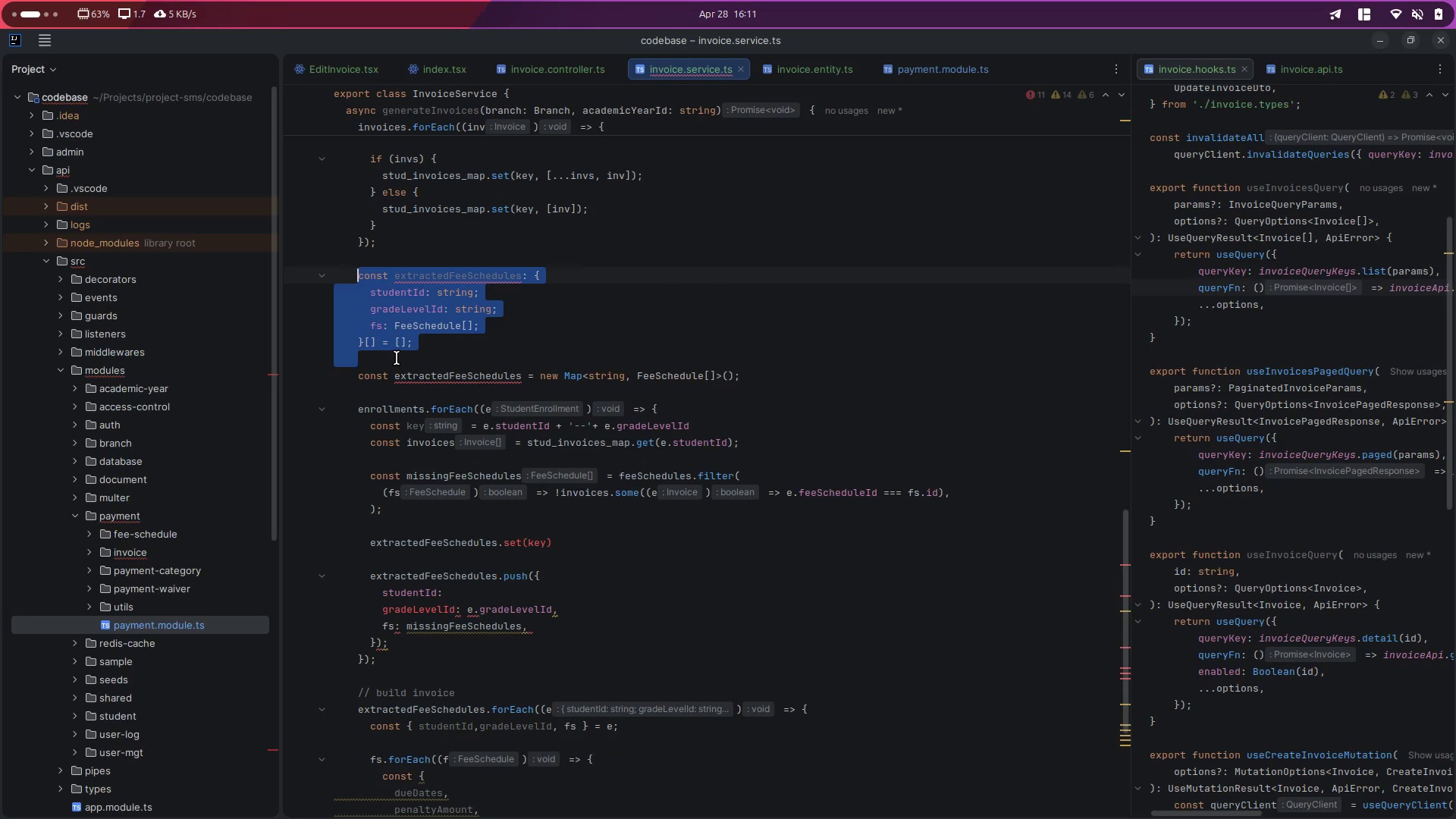 
key(Control+Slash)
 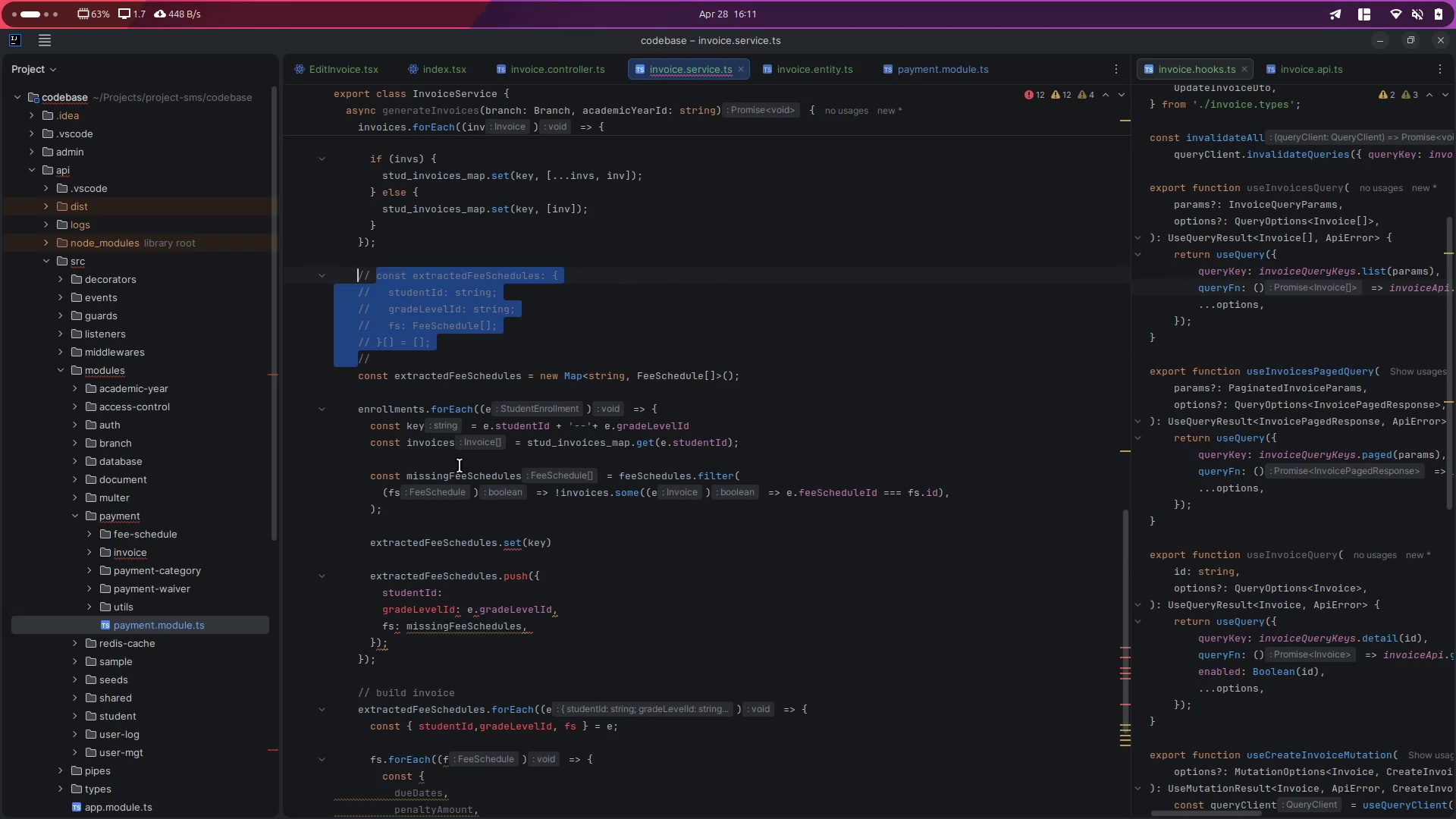 
double_click([438, 476])
 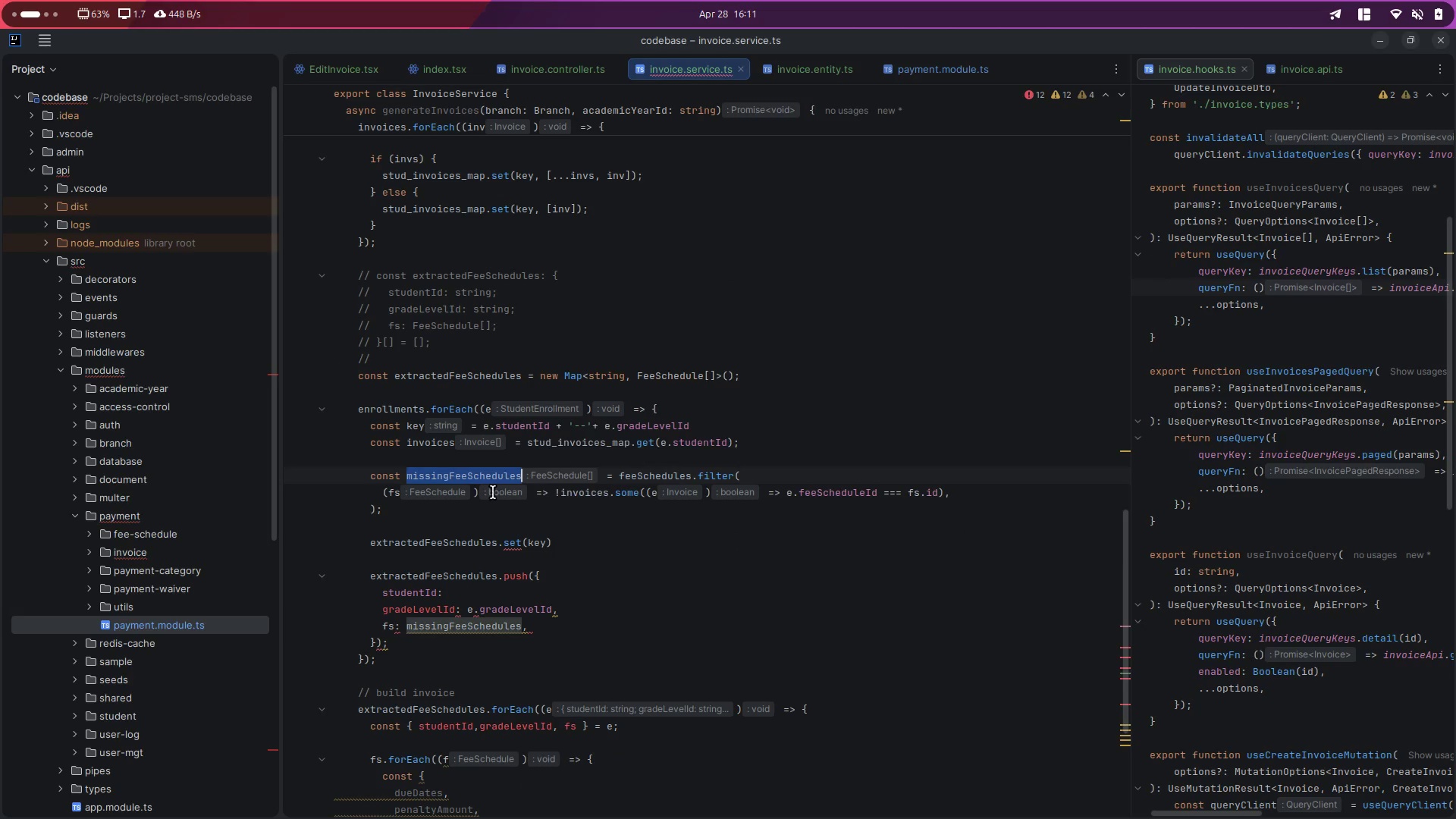 
key(Control+ControlLeft)
 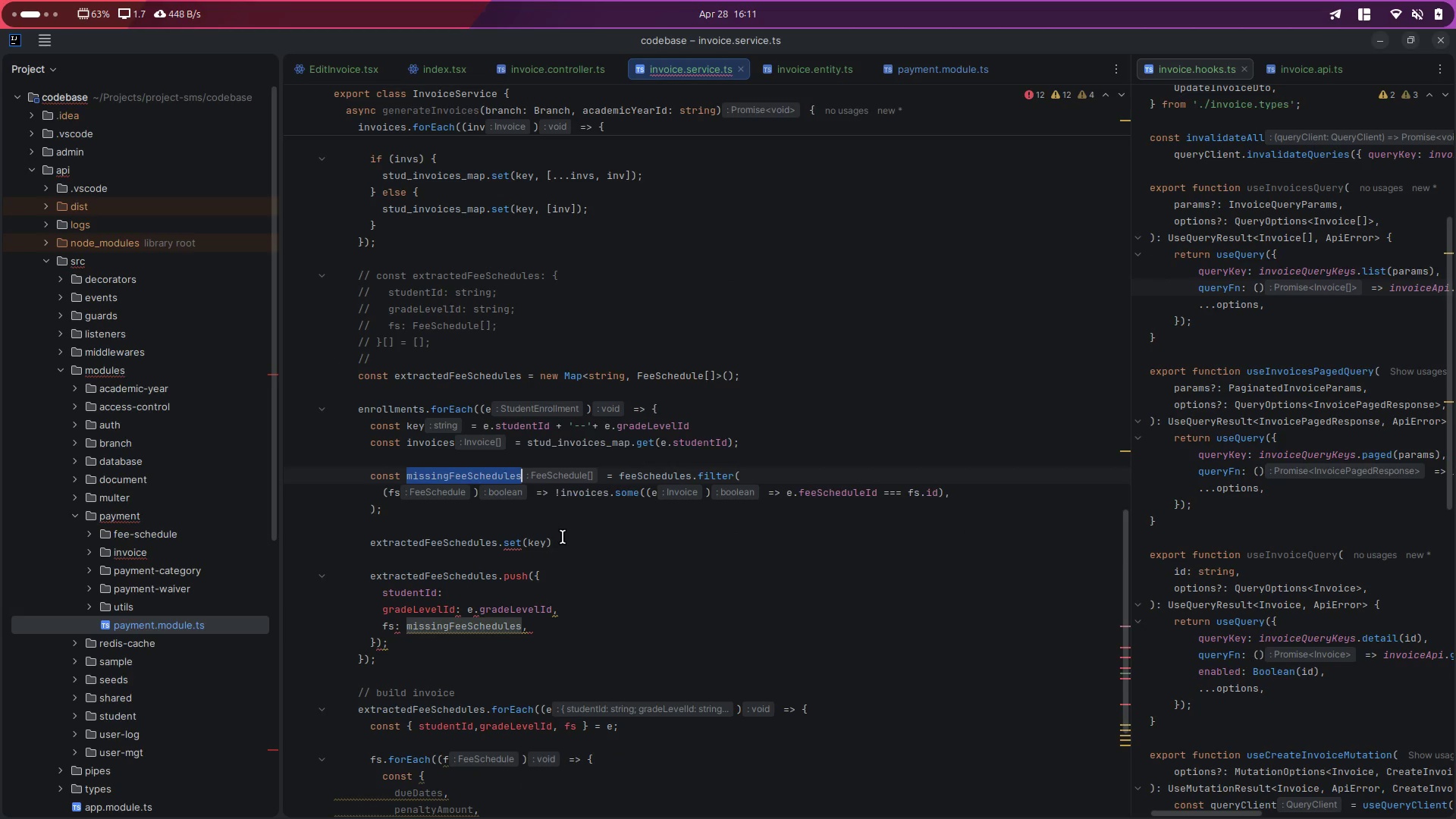 
key(Control+C)
 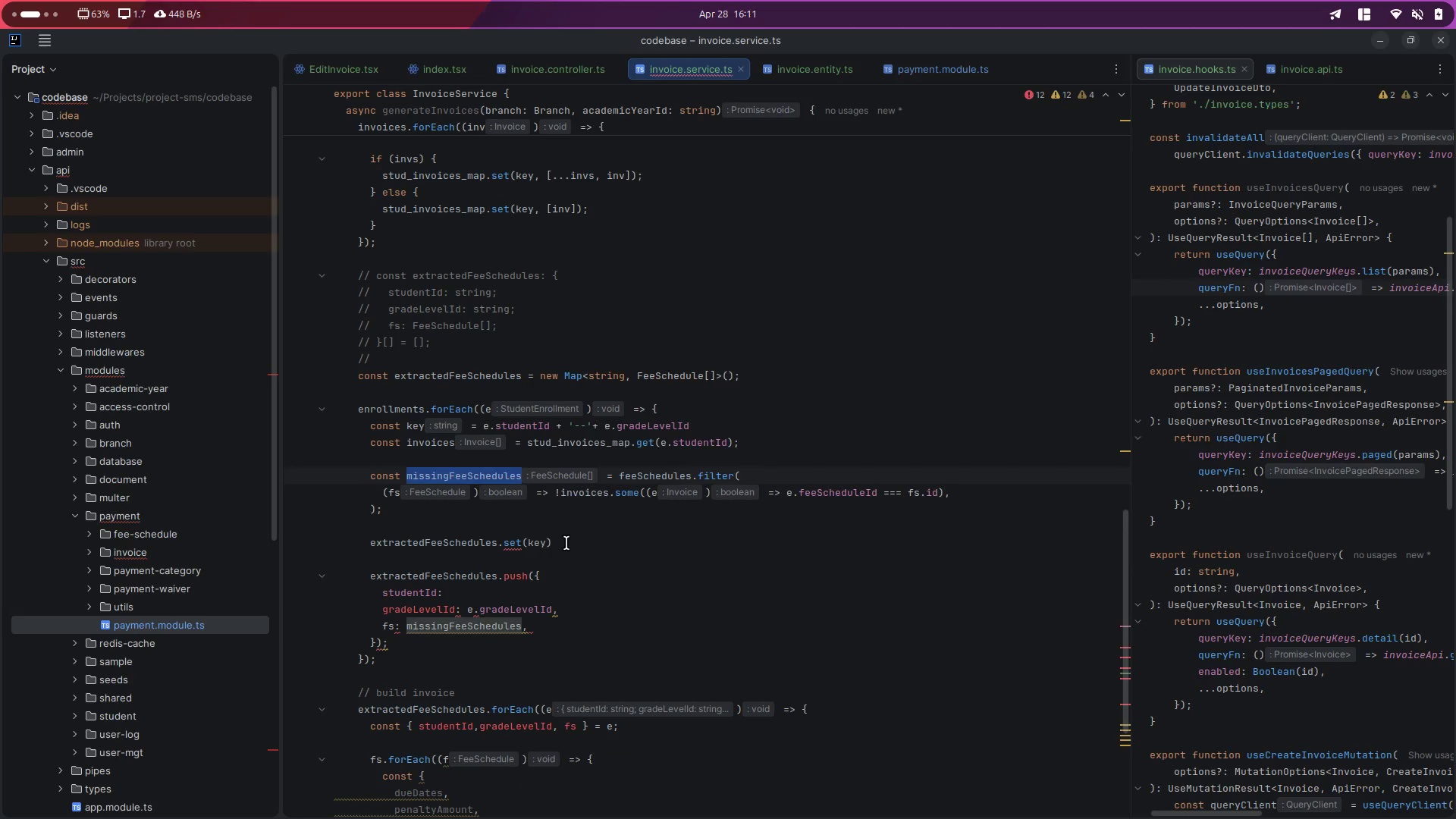 
left_click([566, 543])
 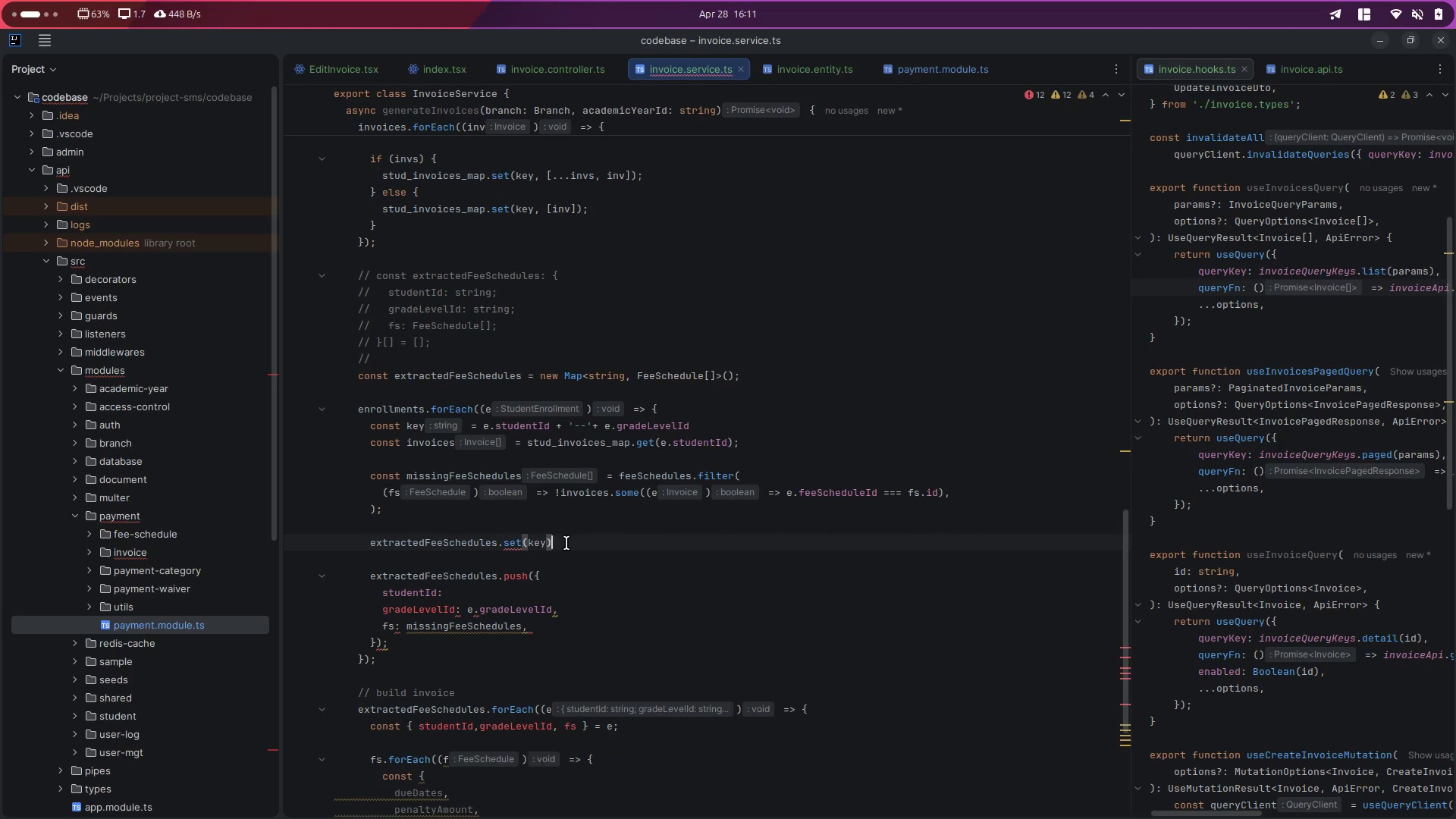 
key(ArrowLeft)
 